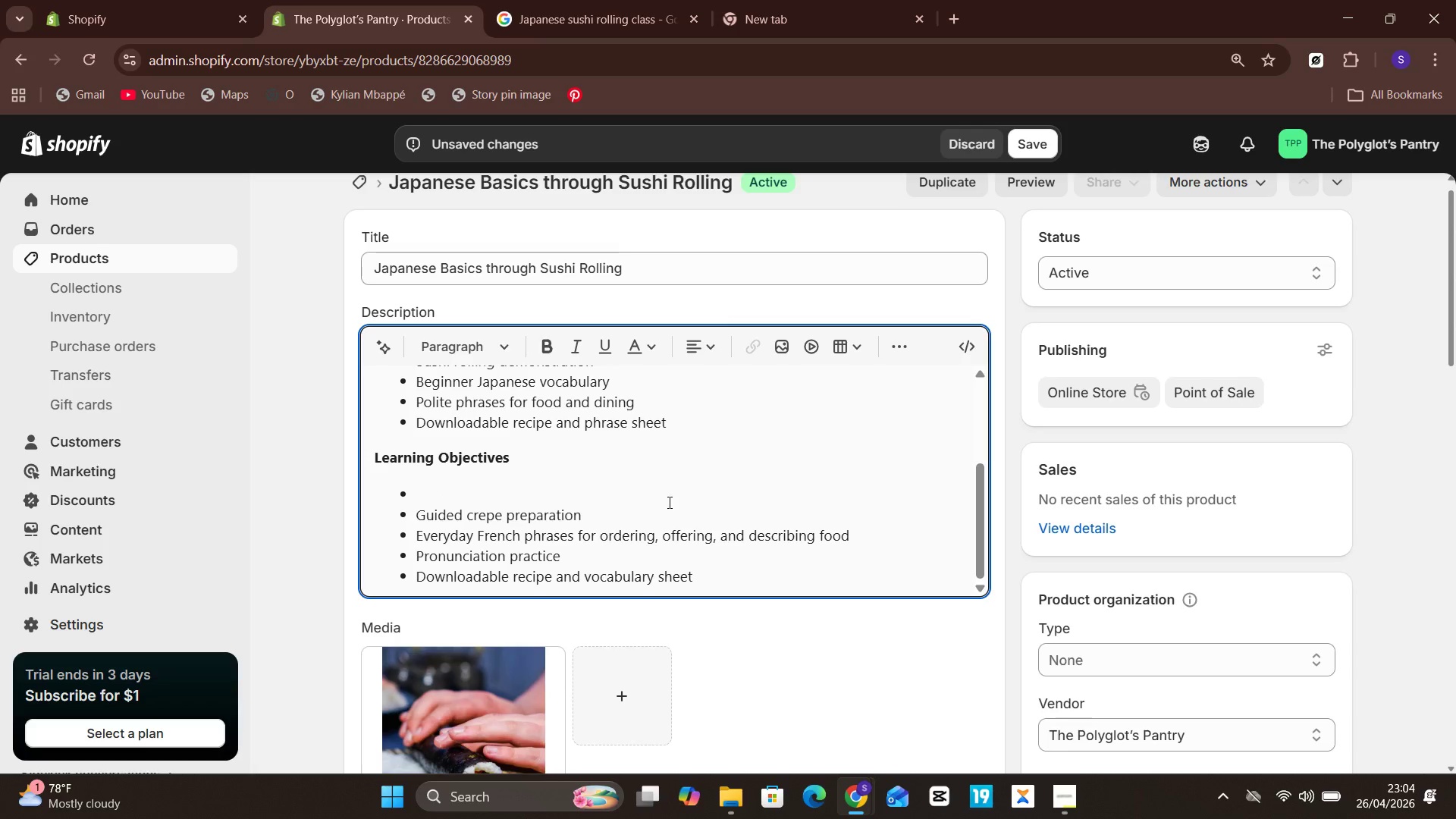 
type(Say basic Japanese )
 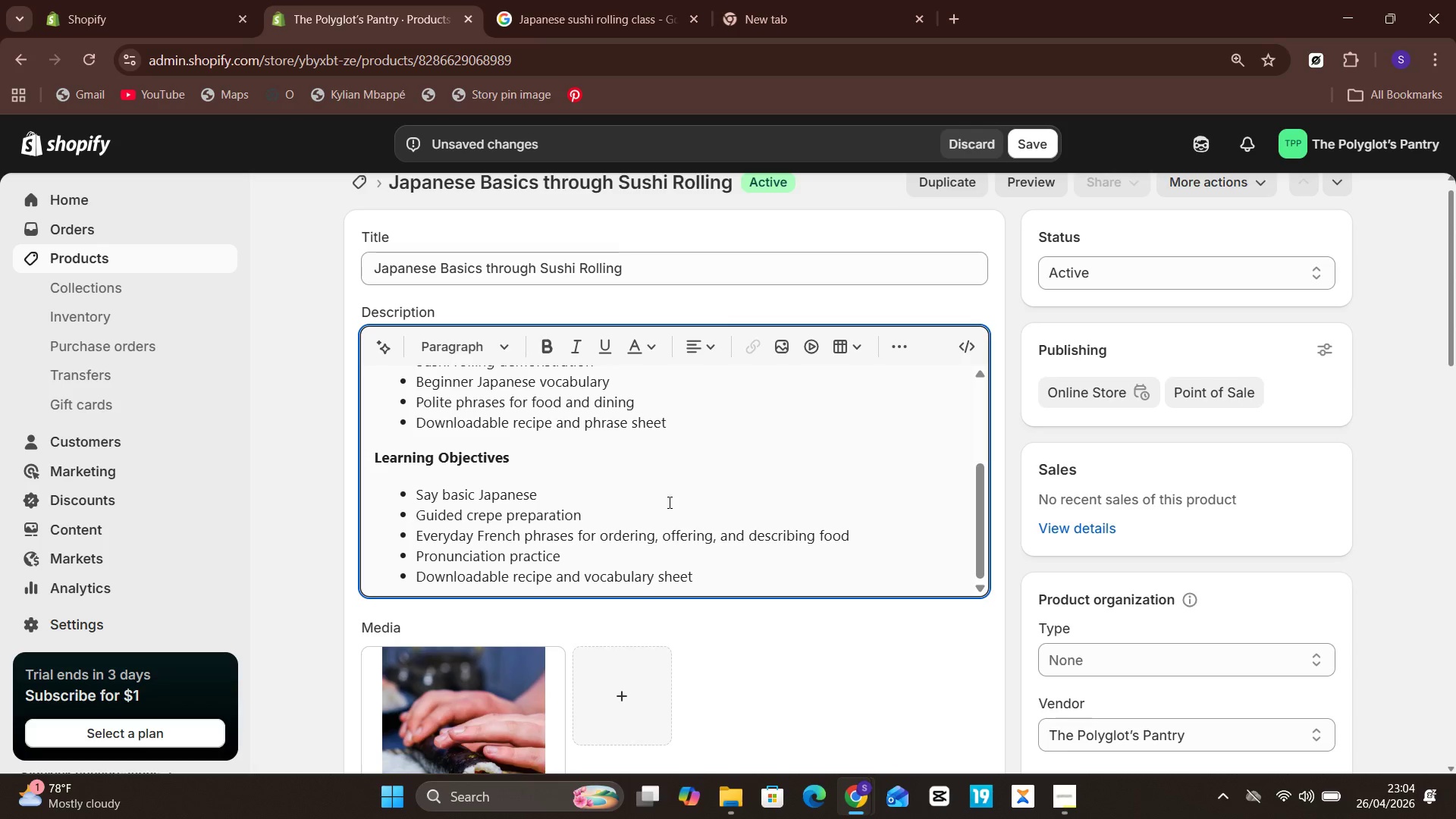 
wait(5.11)
 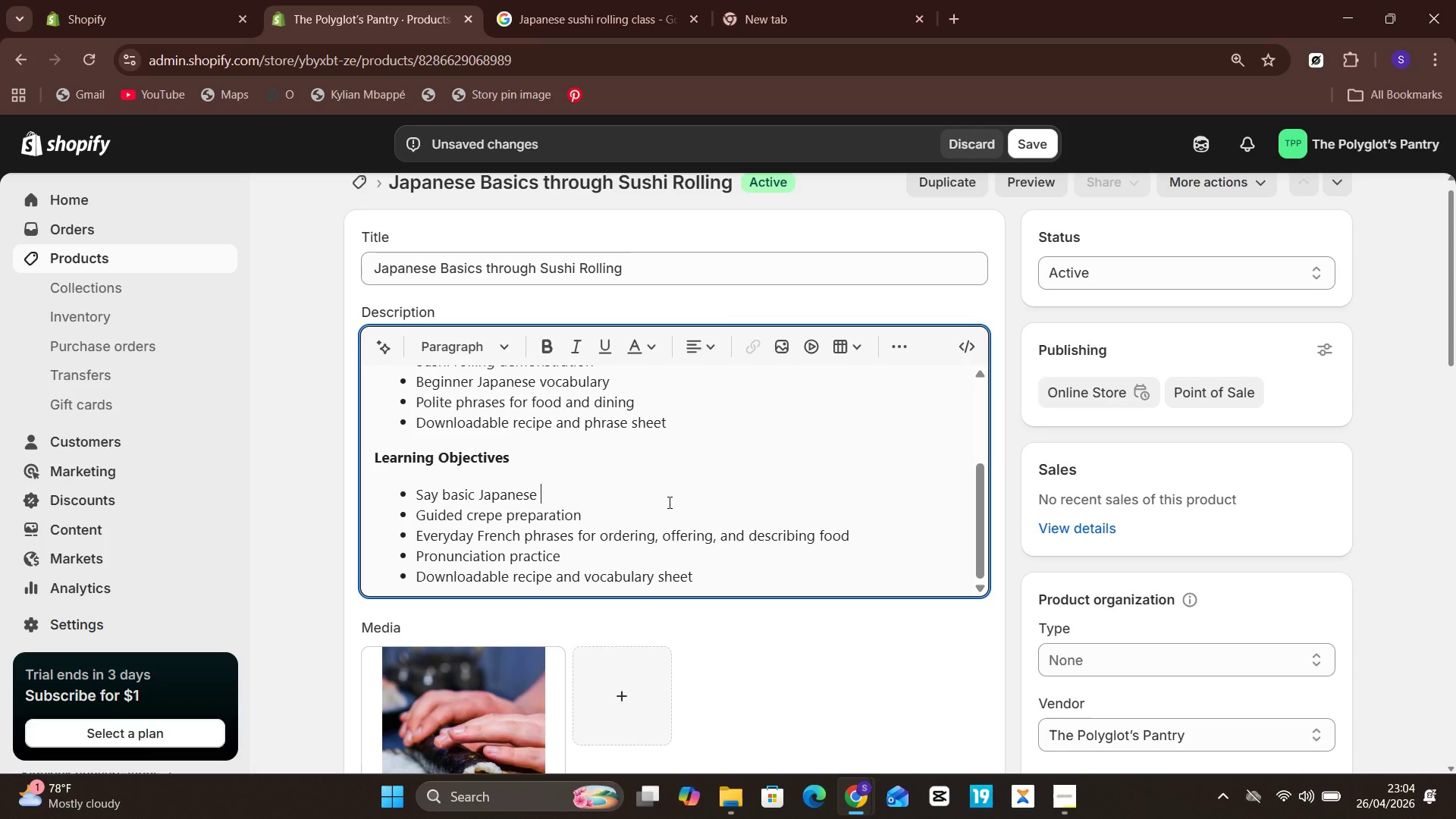 
type(greetings)
 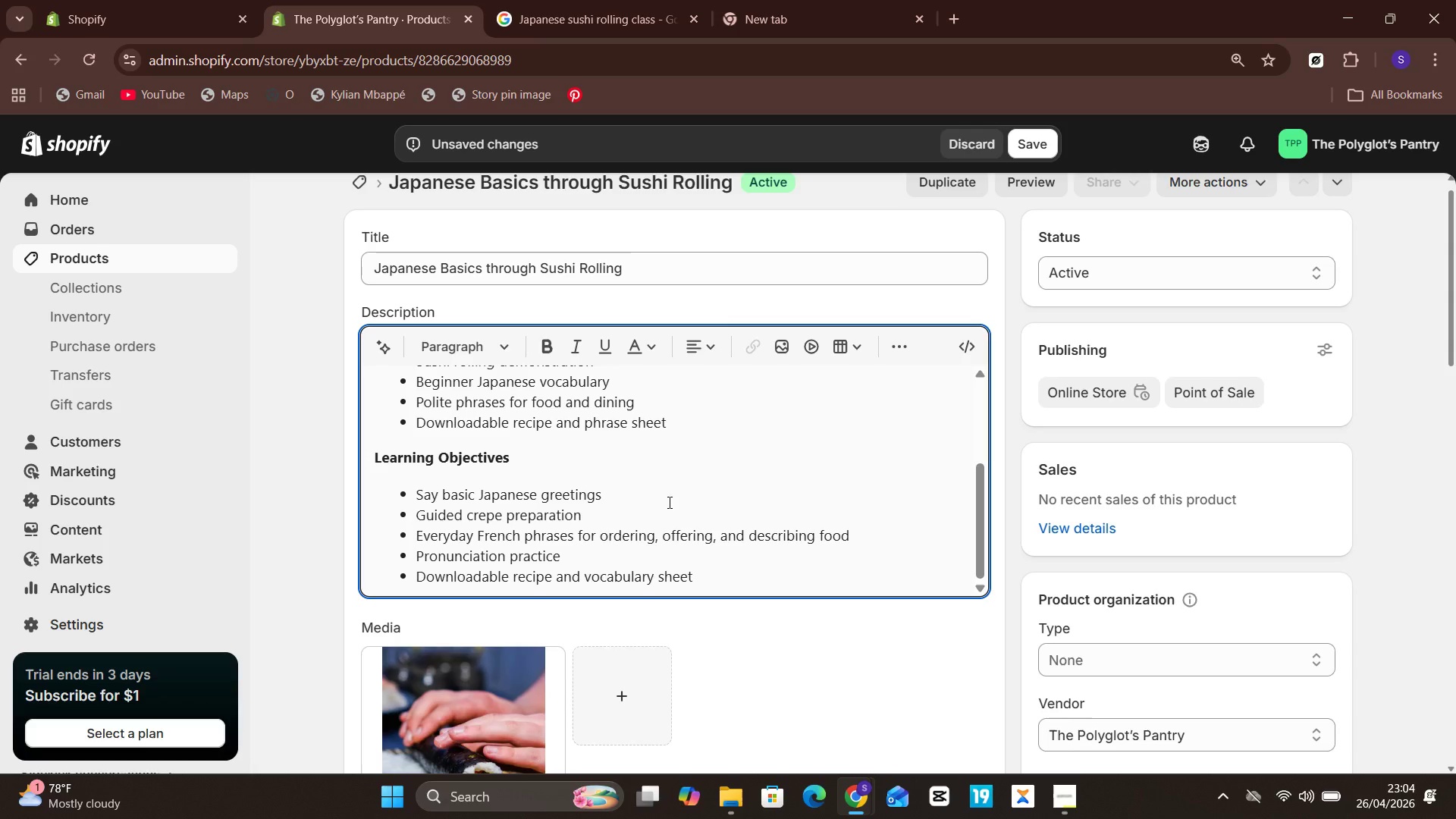 
key(Enter)
 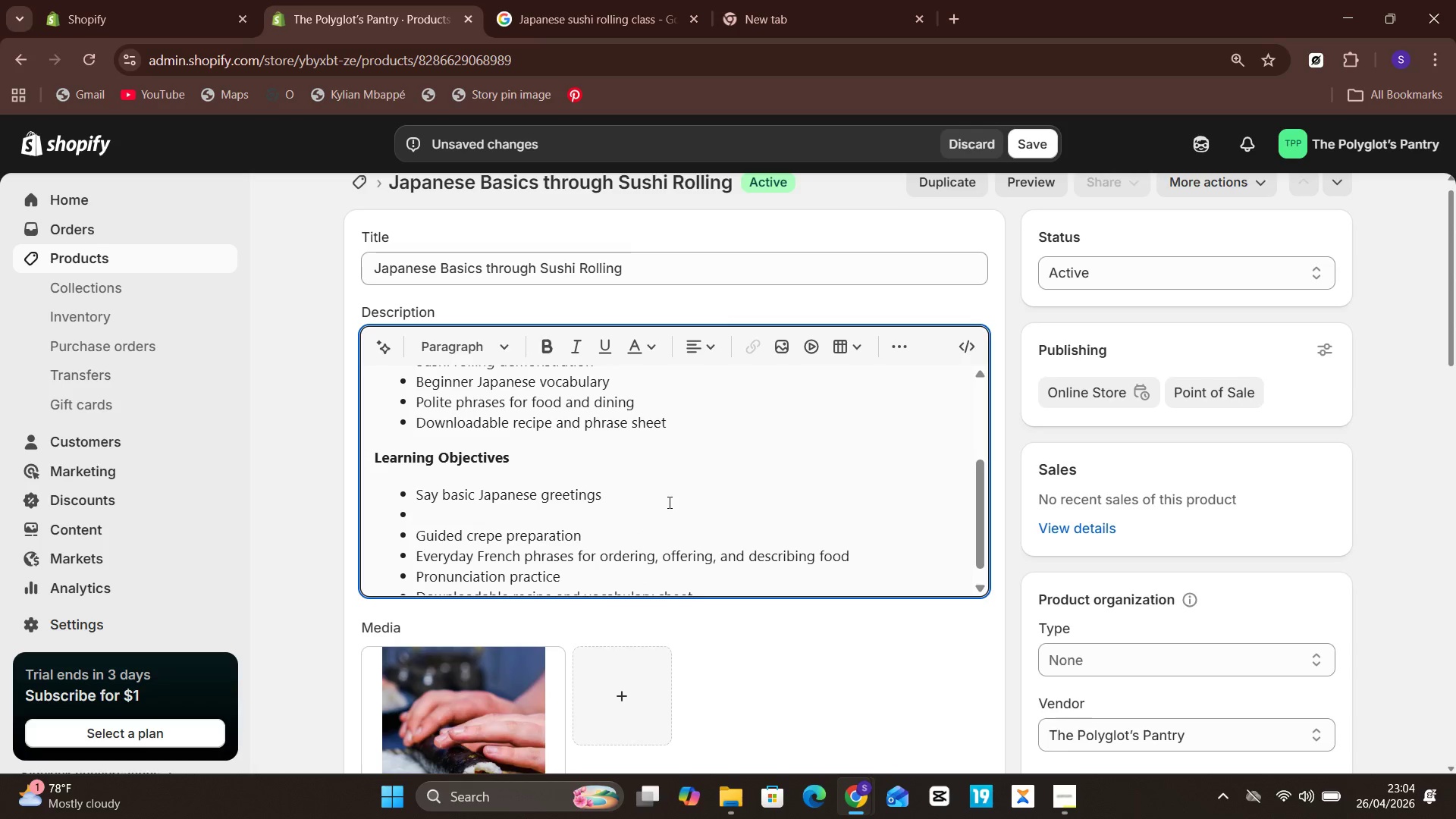 
type(Name common sushi ingredients)
 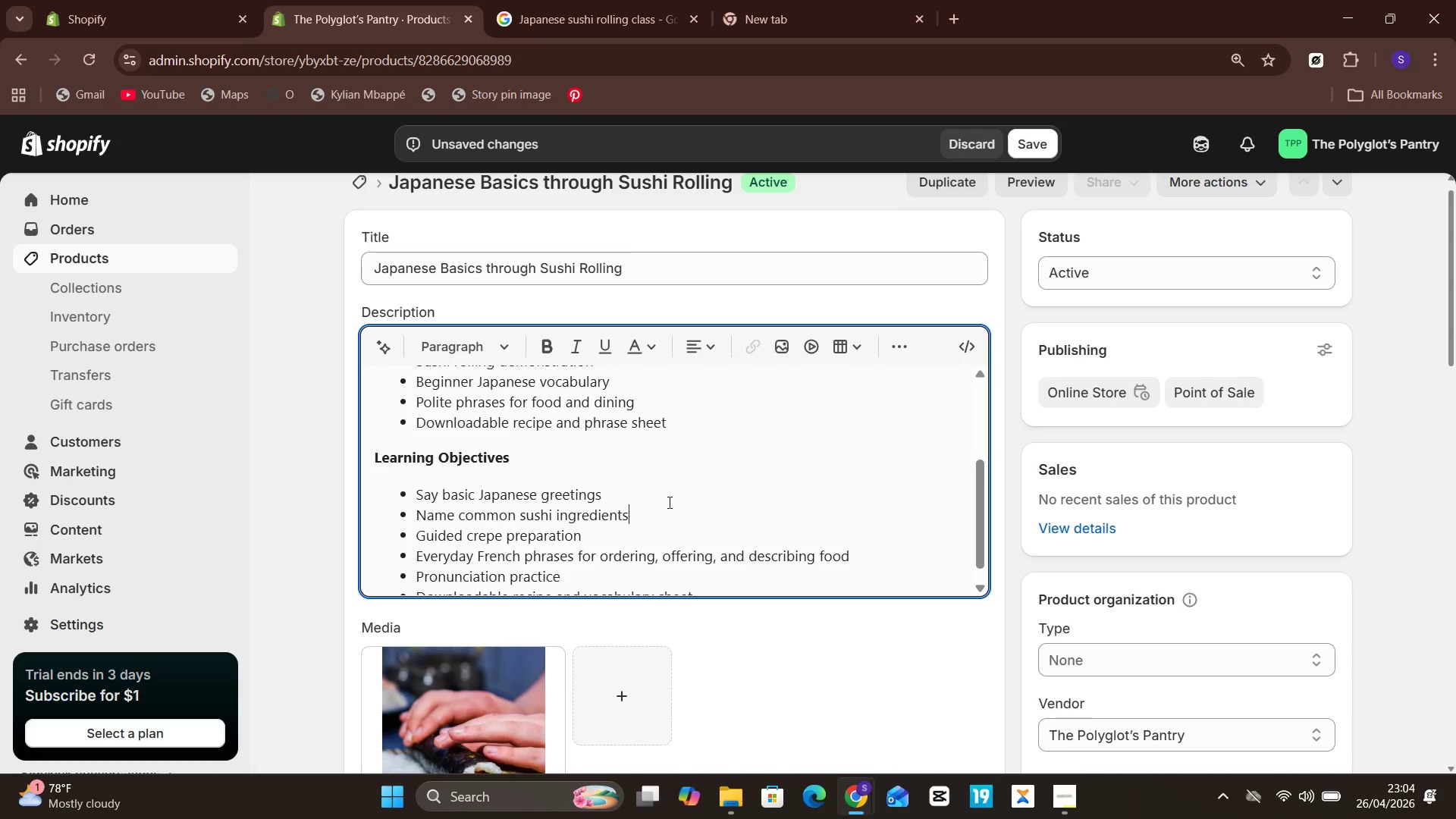 
key(Enter)
 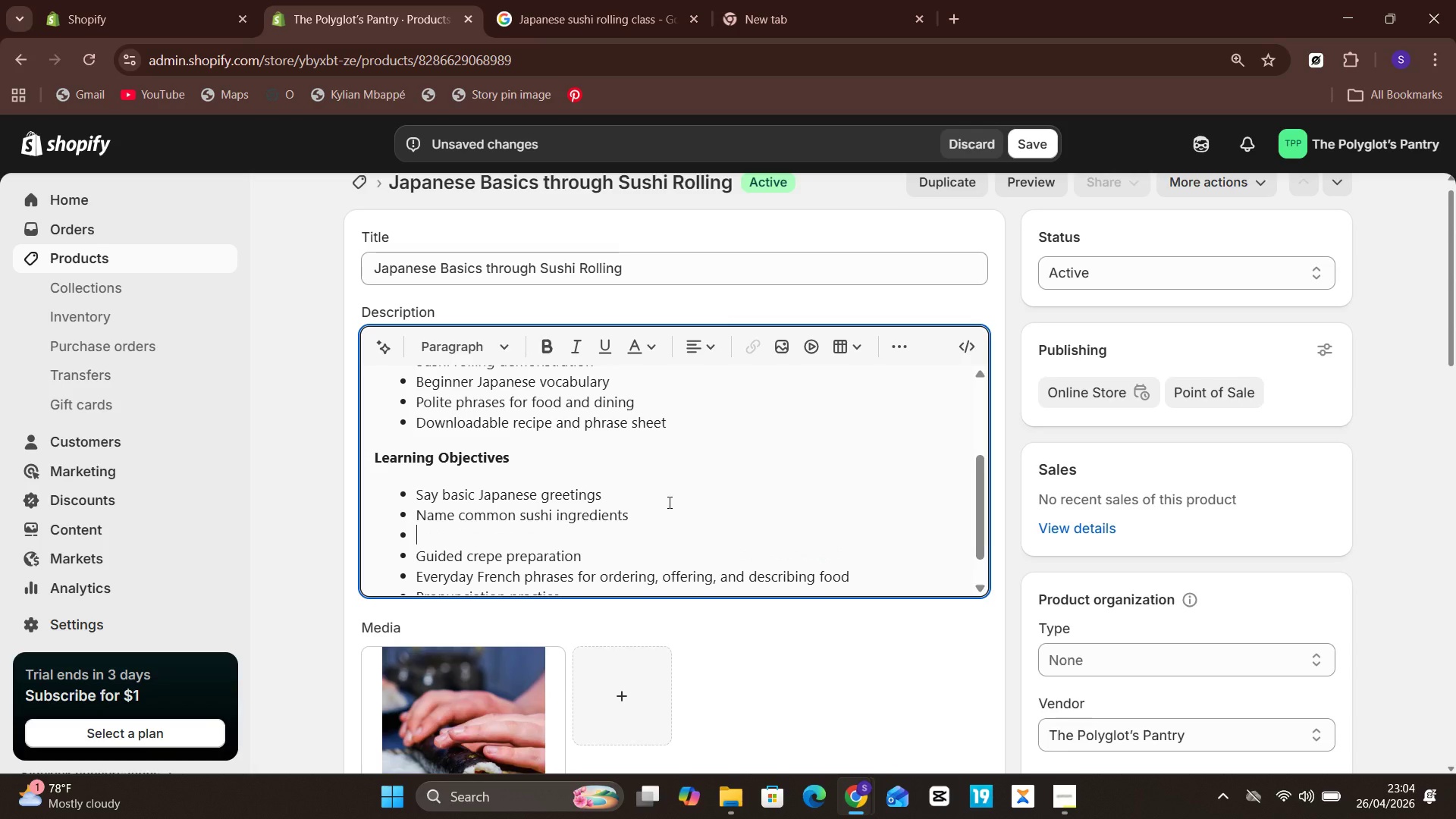 
type(Follow simple cooking)
 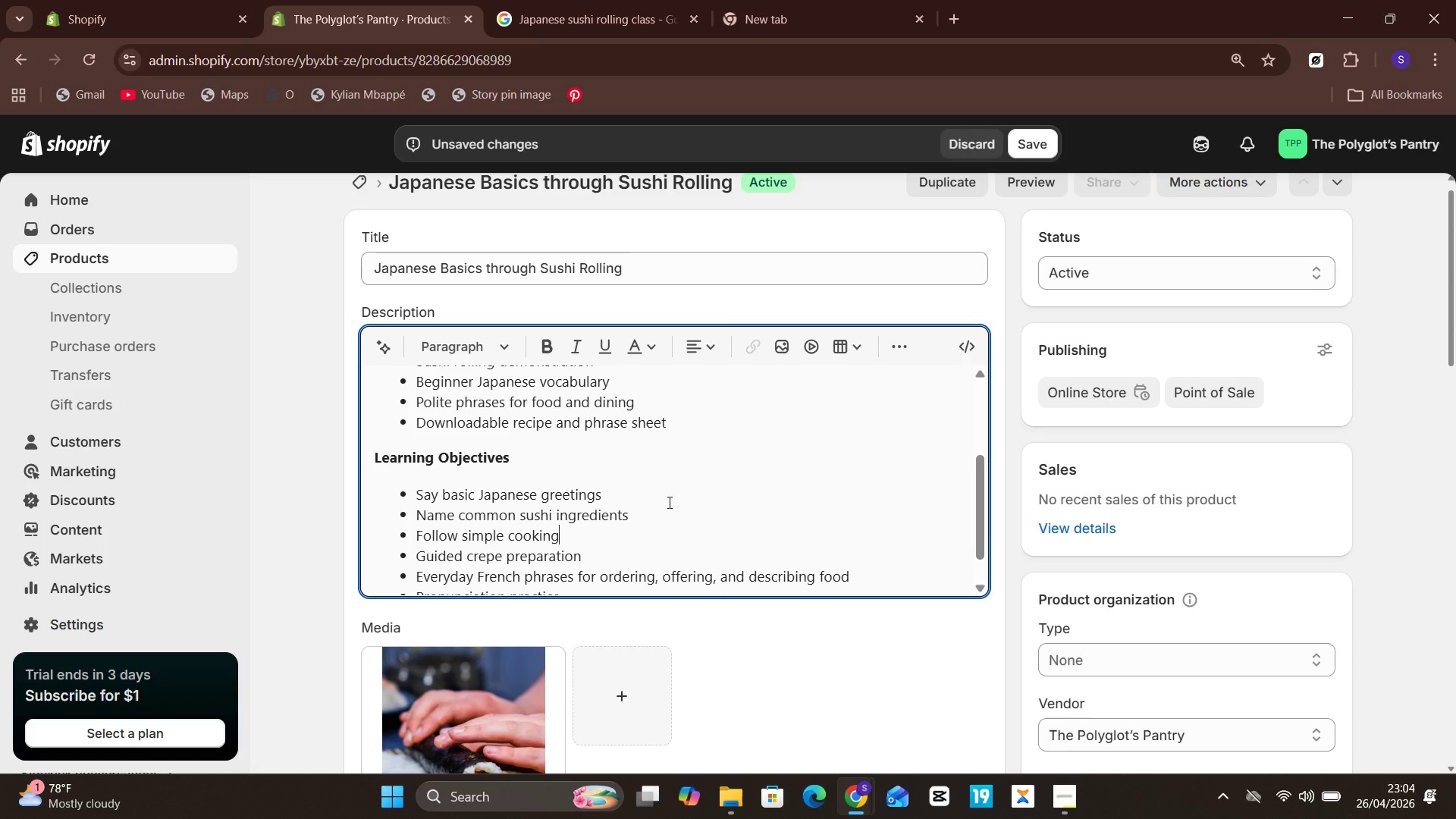 
type( actions in Japanese)
 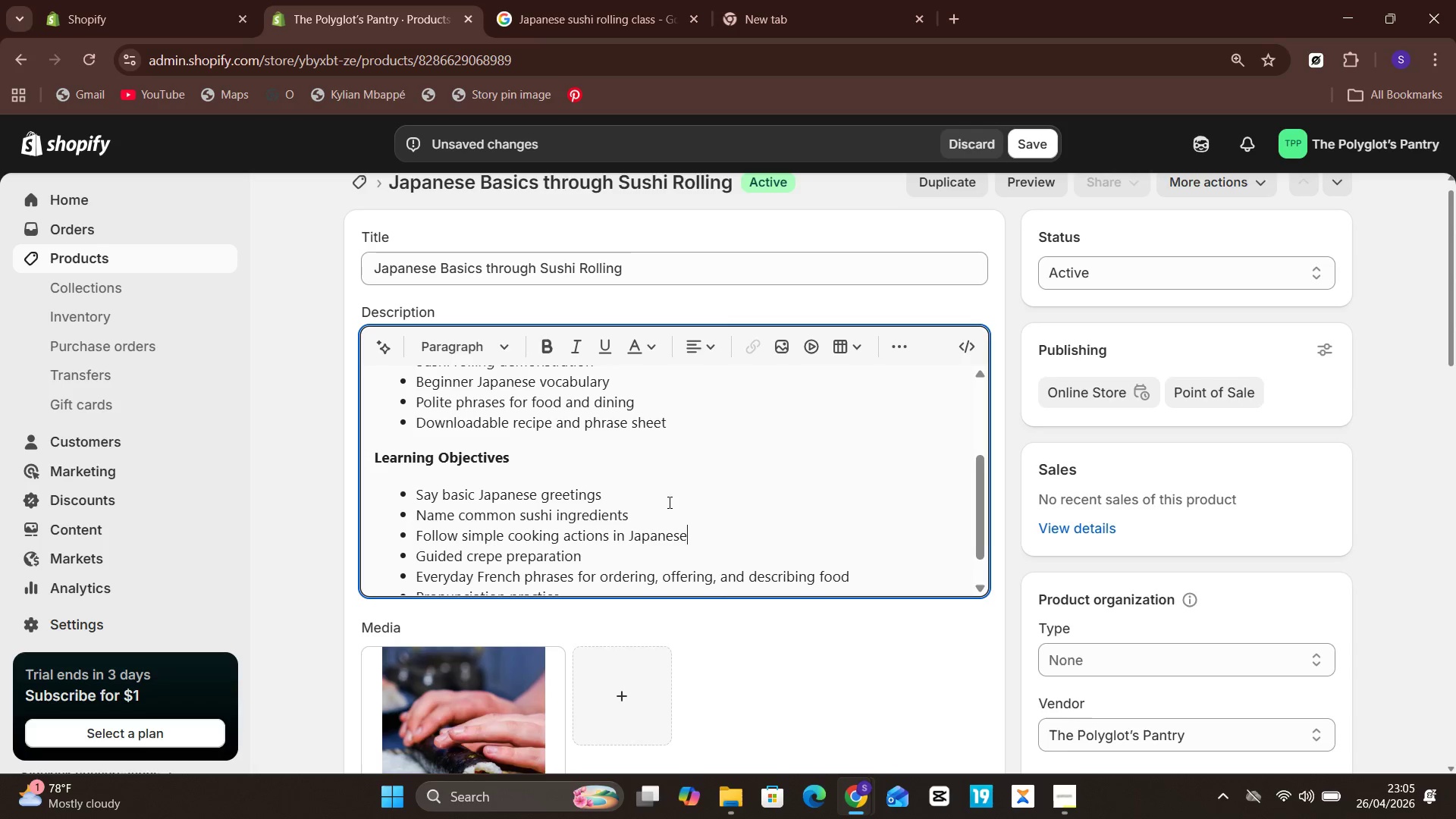 
key(Enter)
 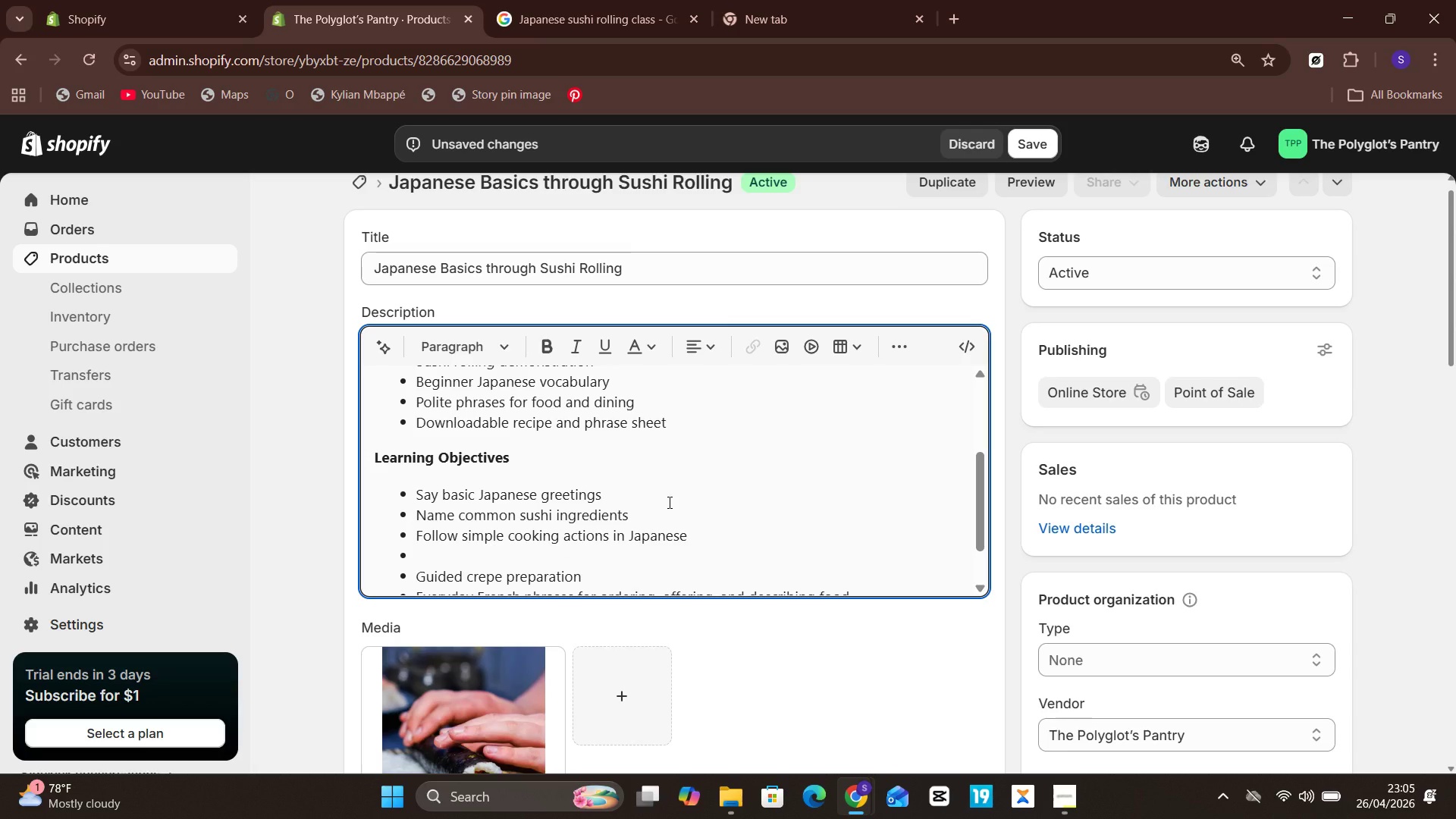 
type(Practice )
 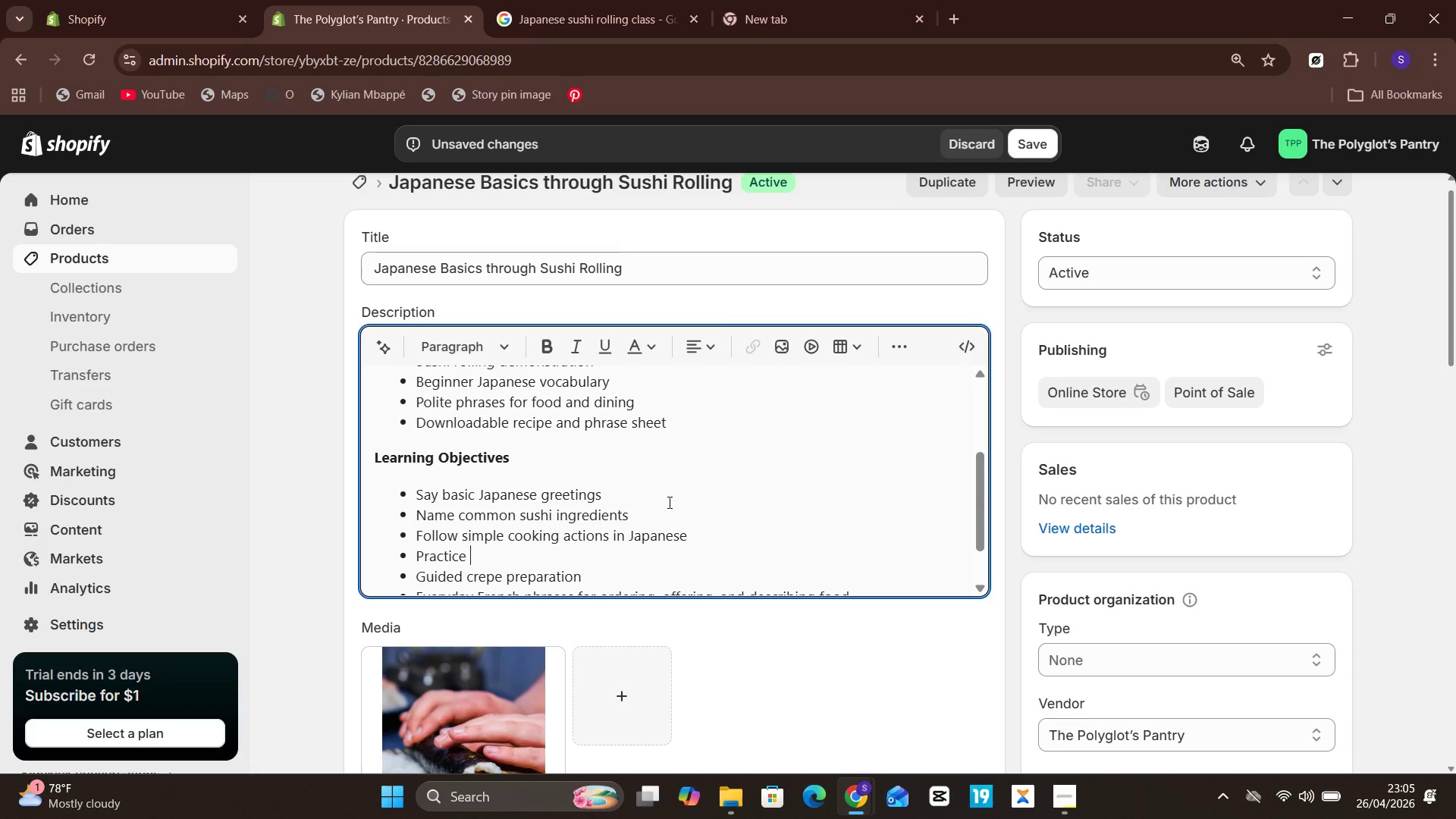 
type(polite expressions used around food)
 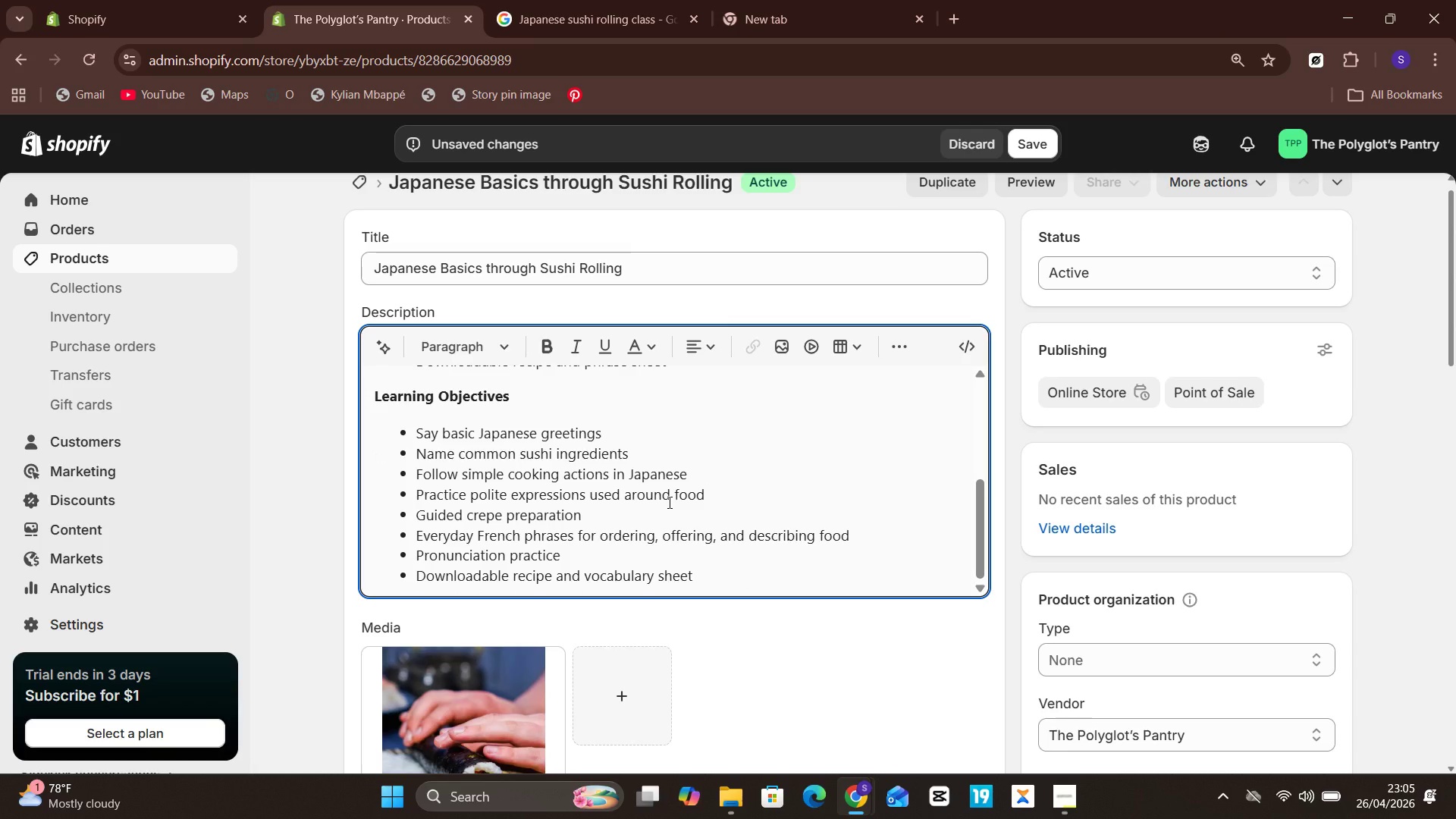 
wait(8.03)
 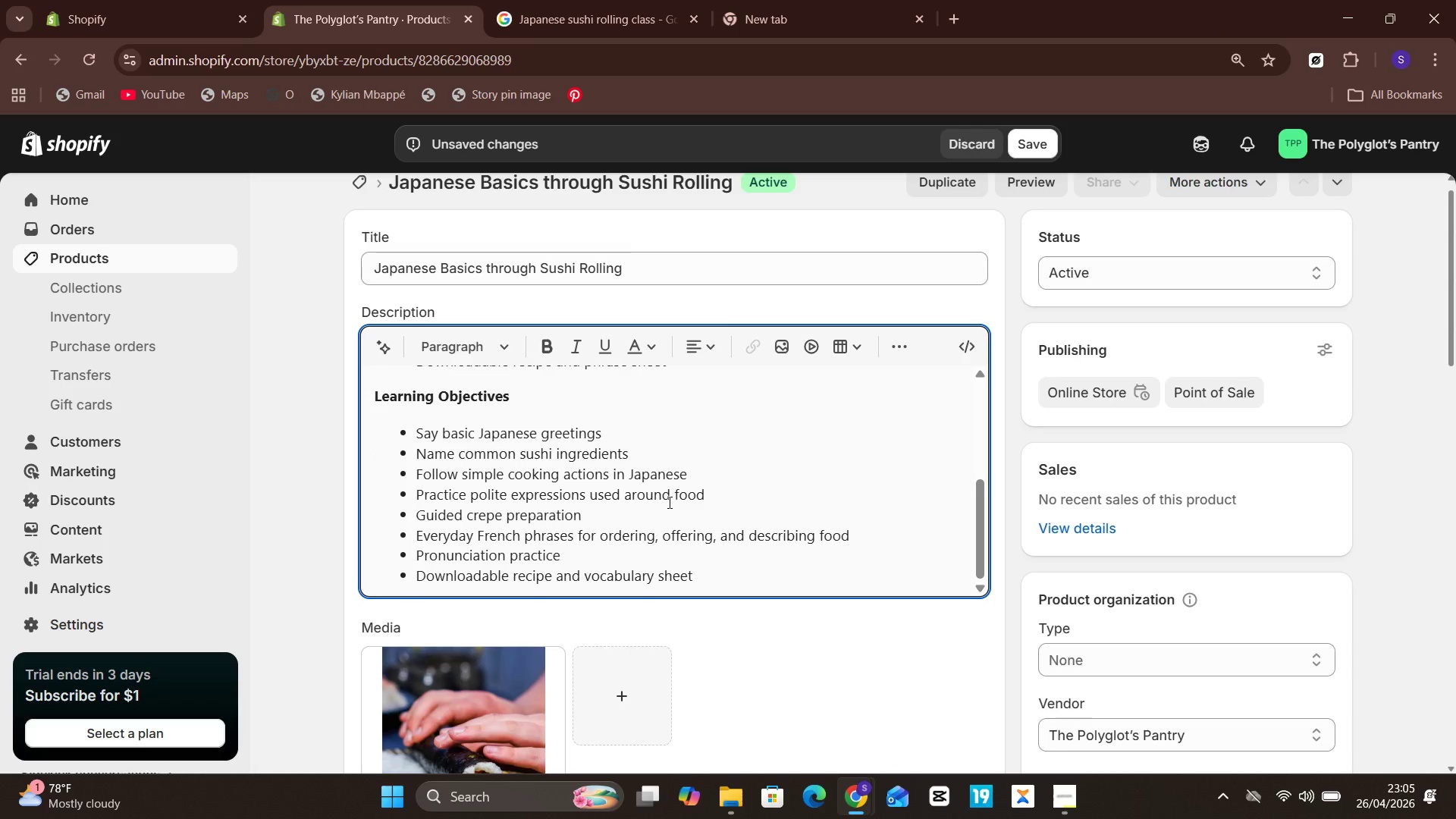 
key(Unknown)
 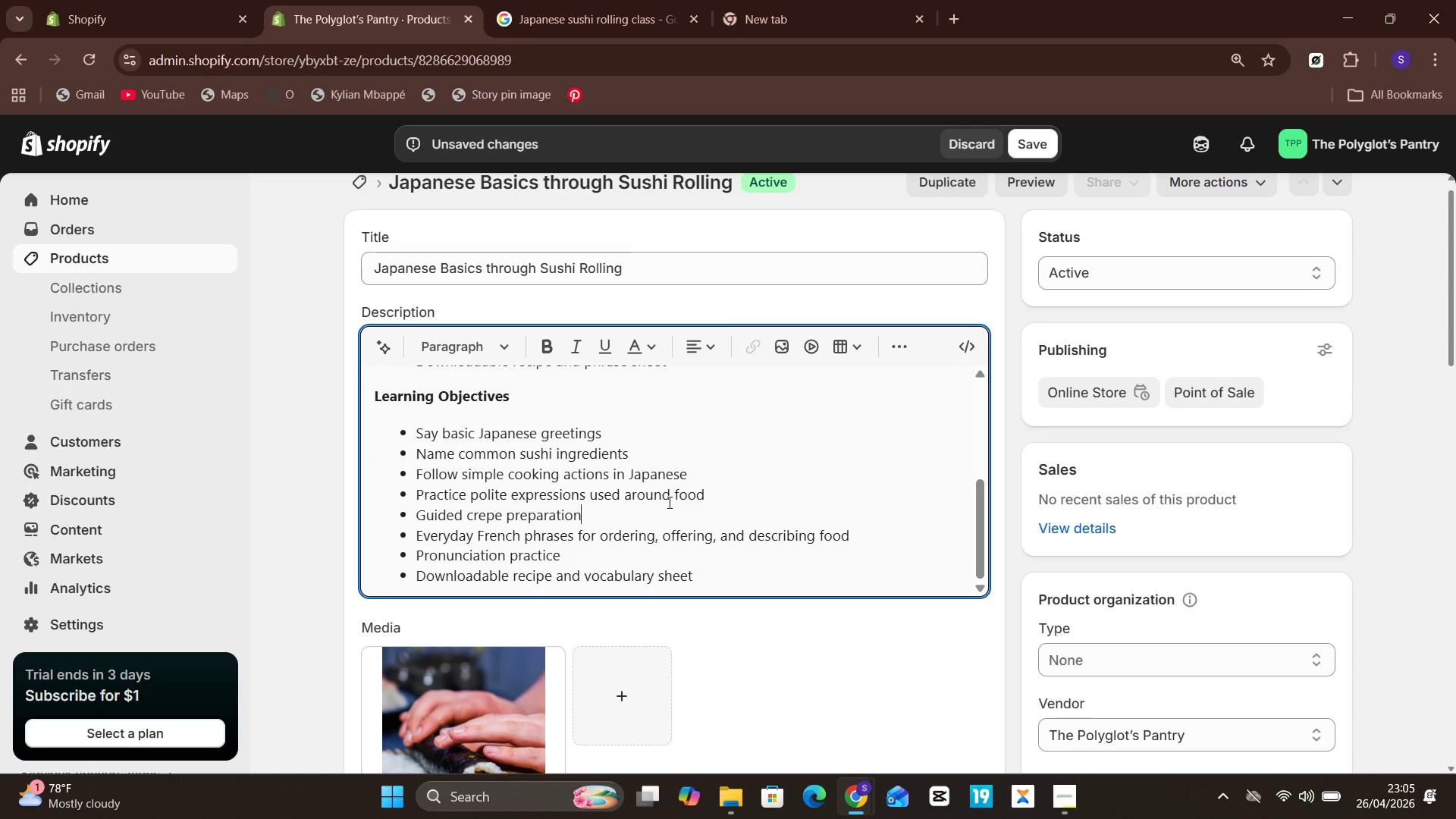 
key(ArrowDown)
 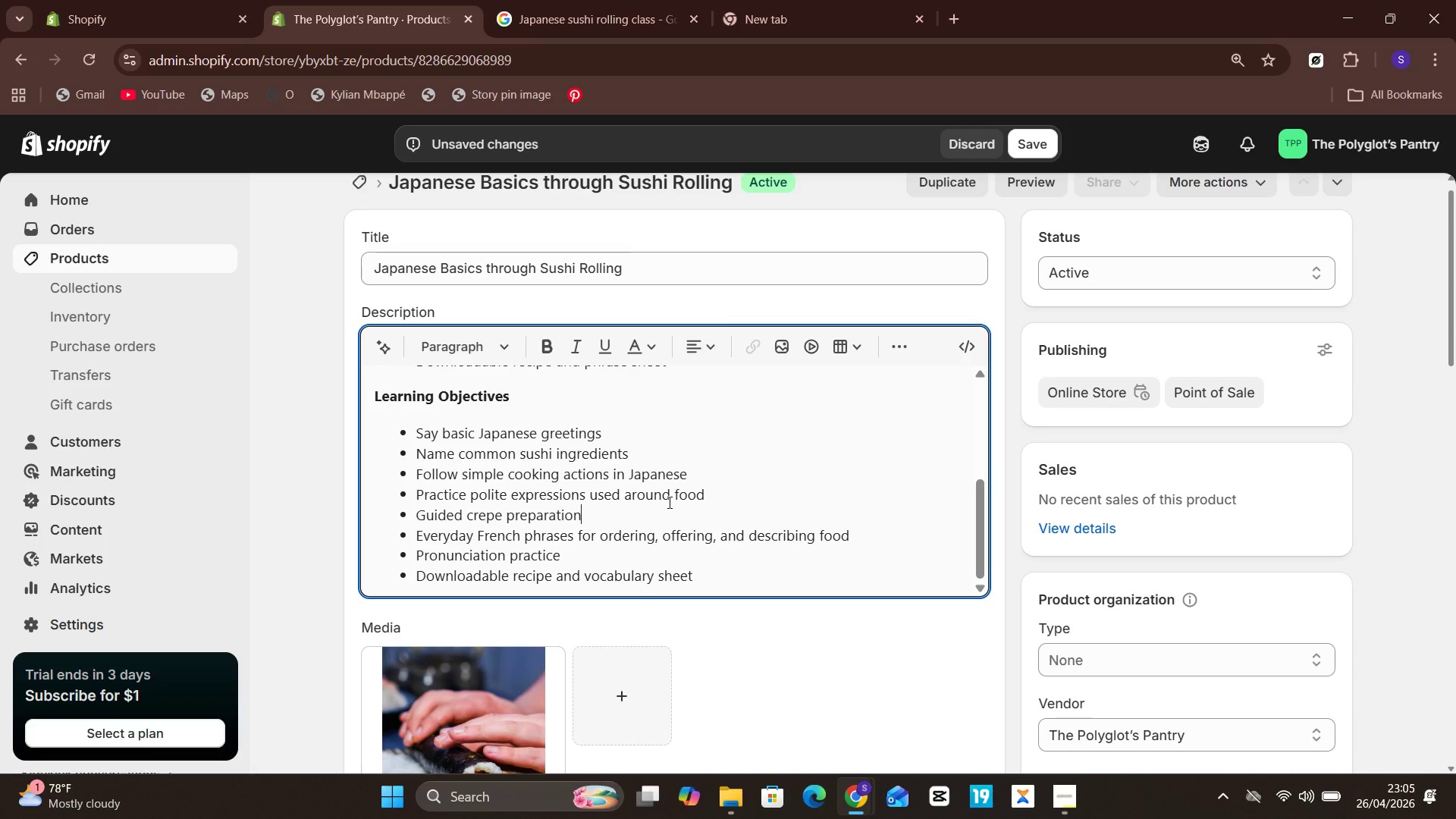 
key(Unknown)
 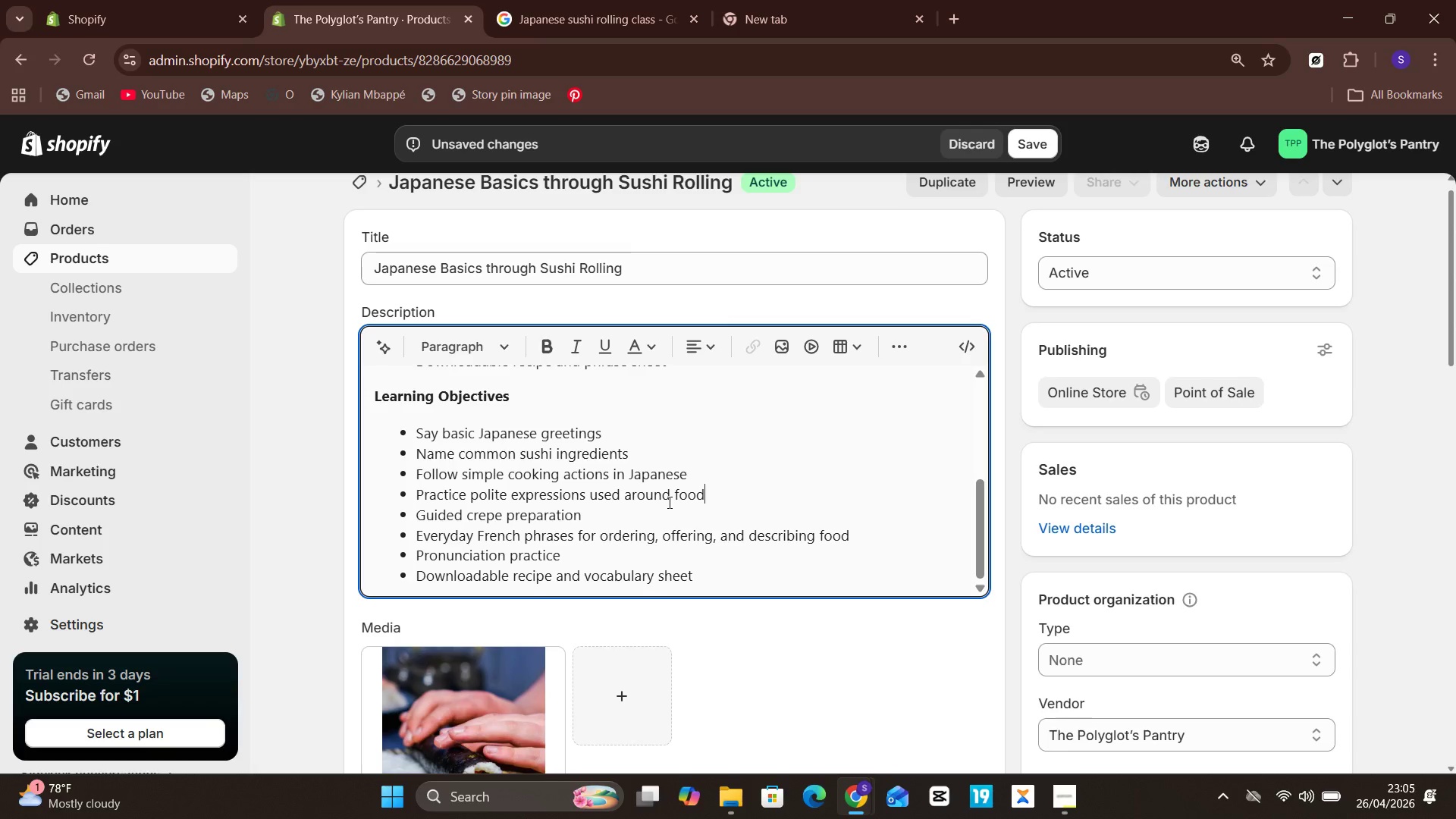 
key(ArrowUp)
 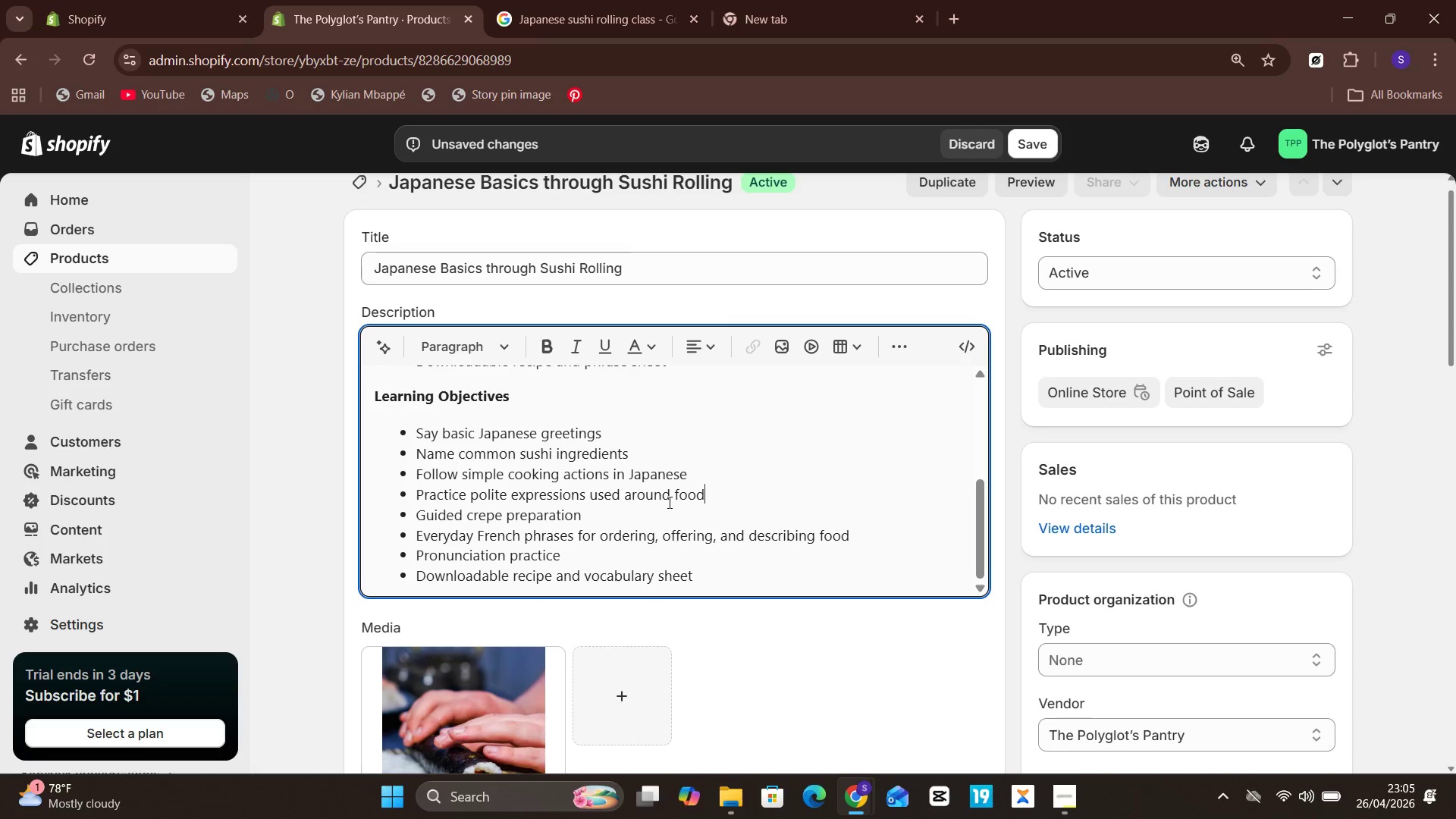 
key(Shift+ArrowDown)
 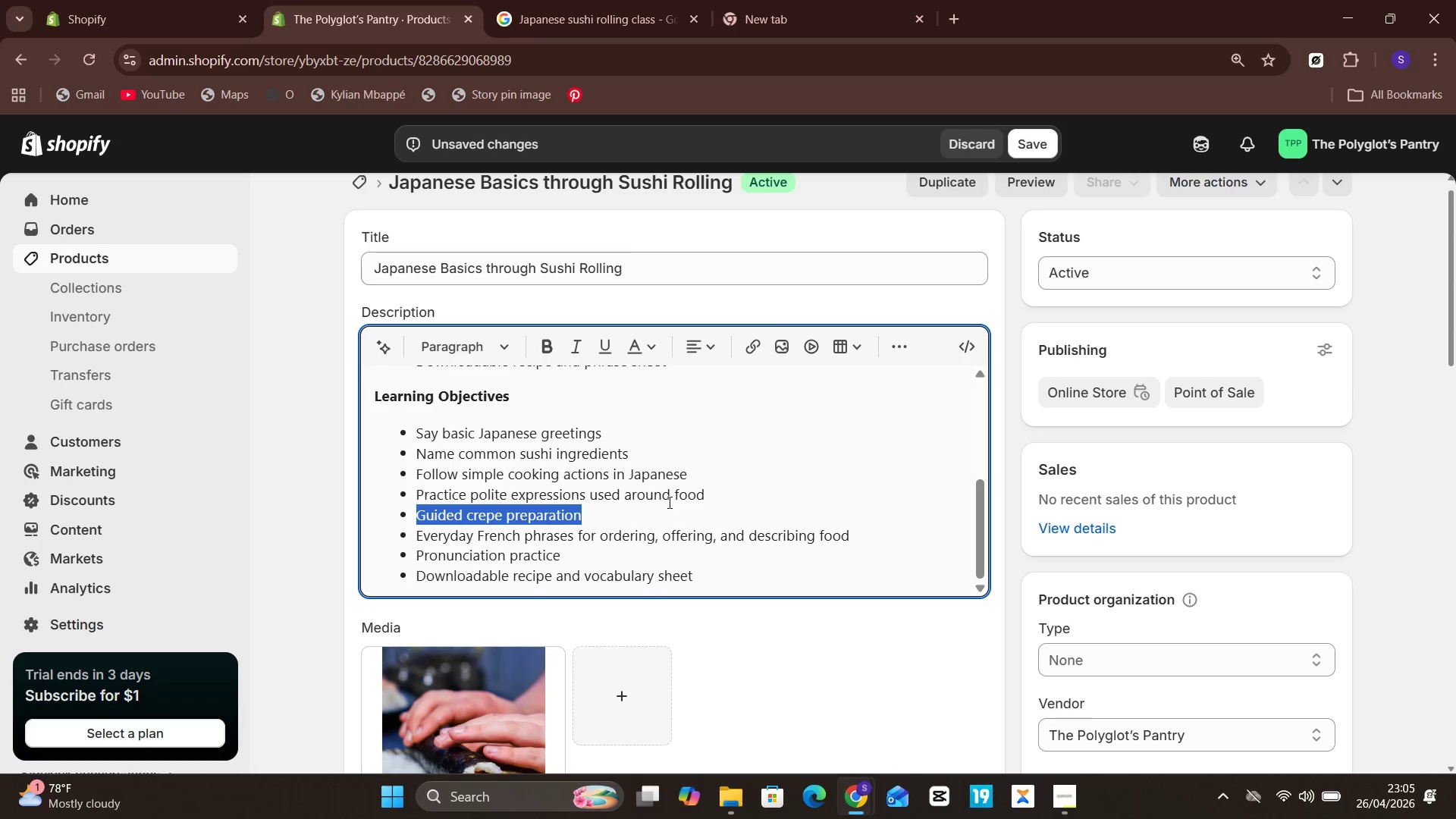 
key(Shift+ArrowDown)
 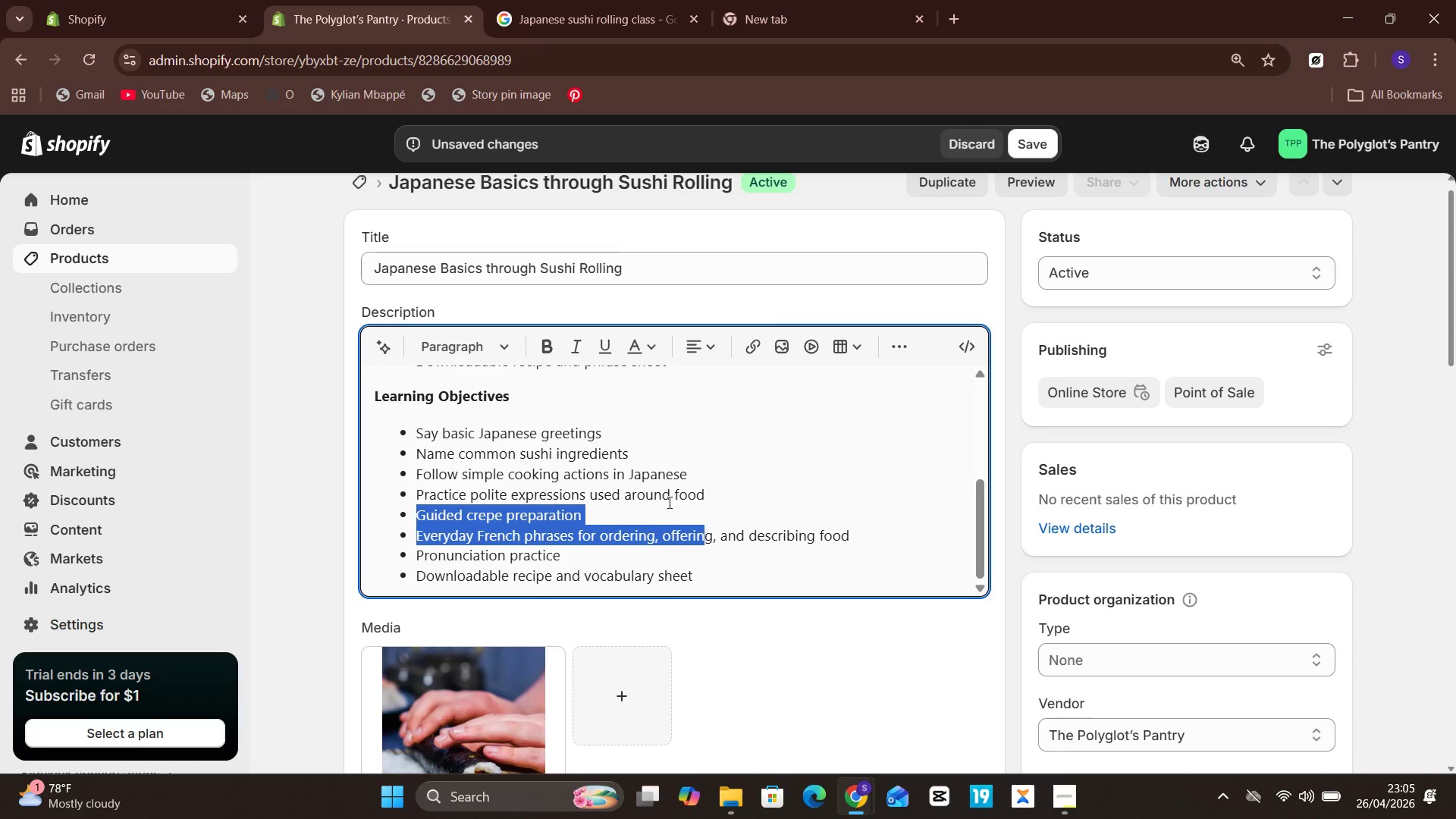 
key(Shift+ArrowDown)
 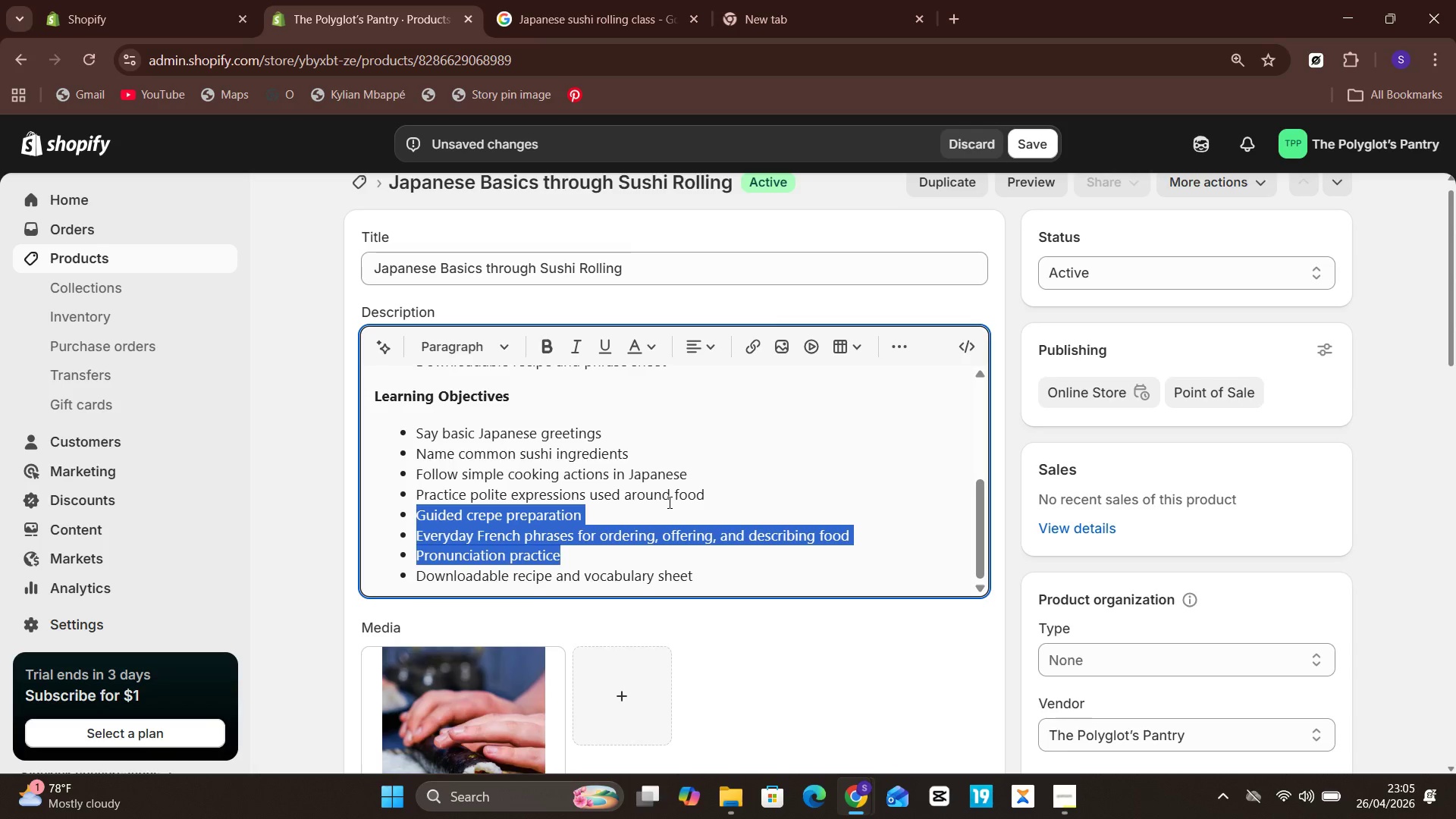 
key(Shift+ArrowDown)
 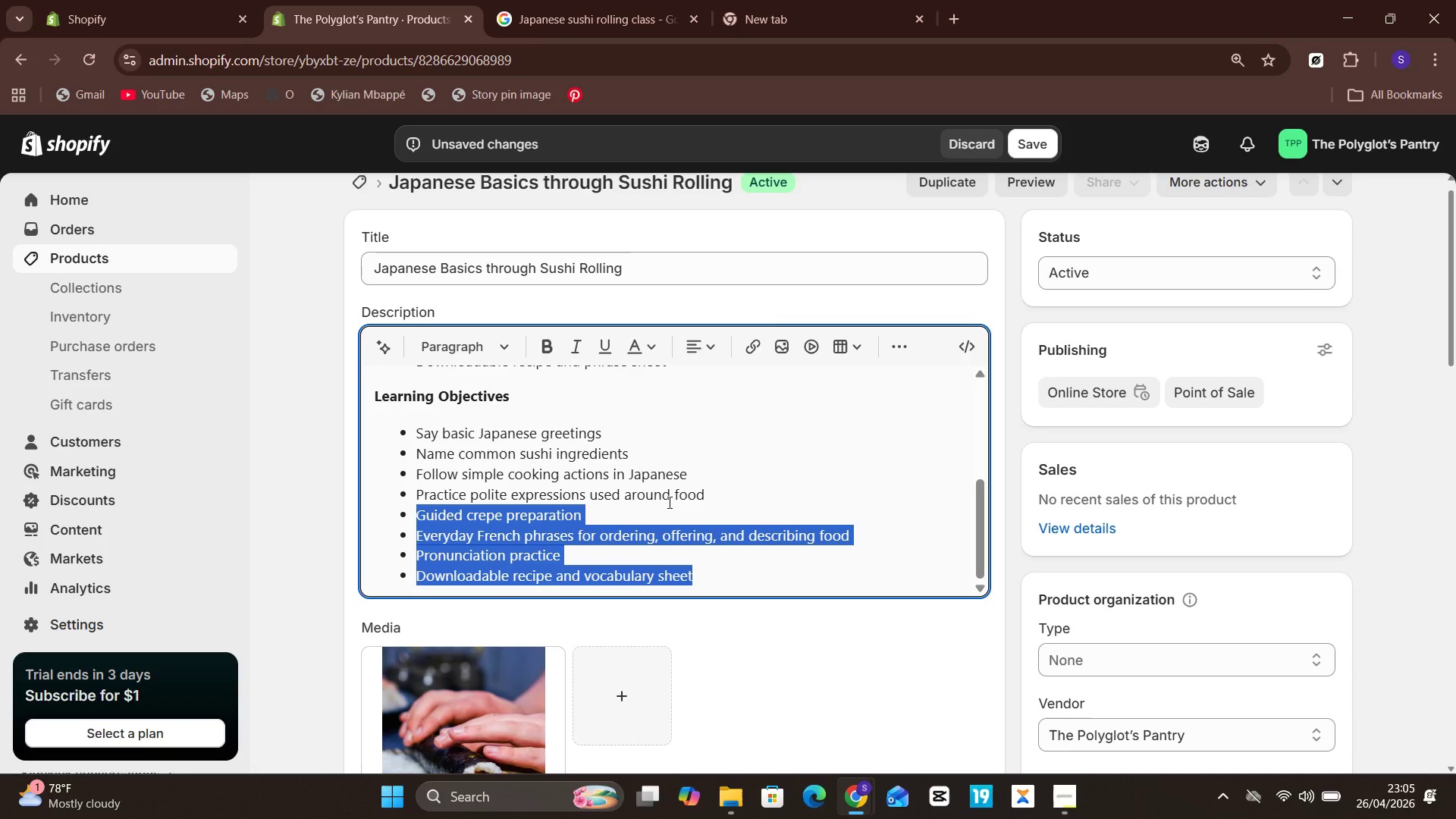 
key(Backspace)
 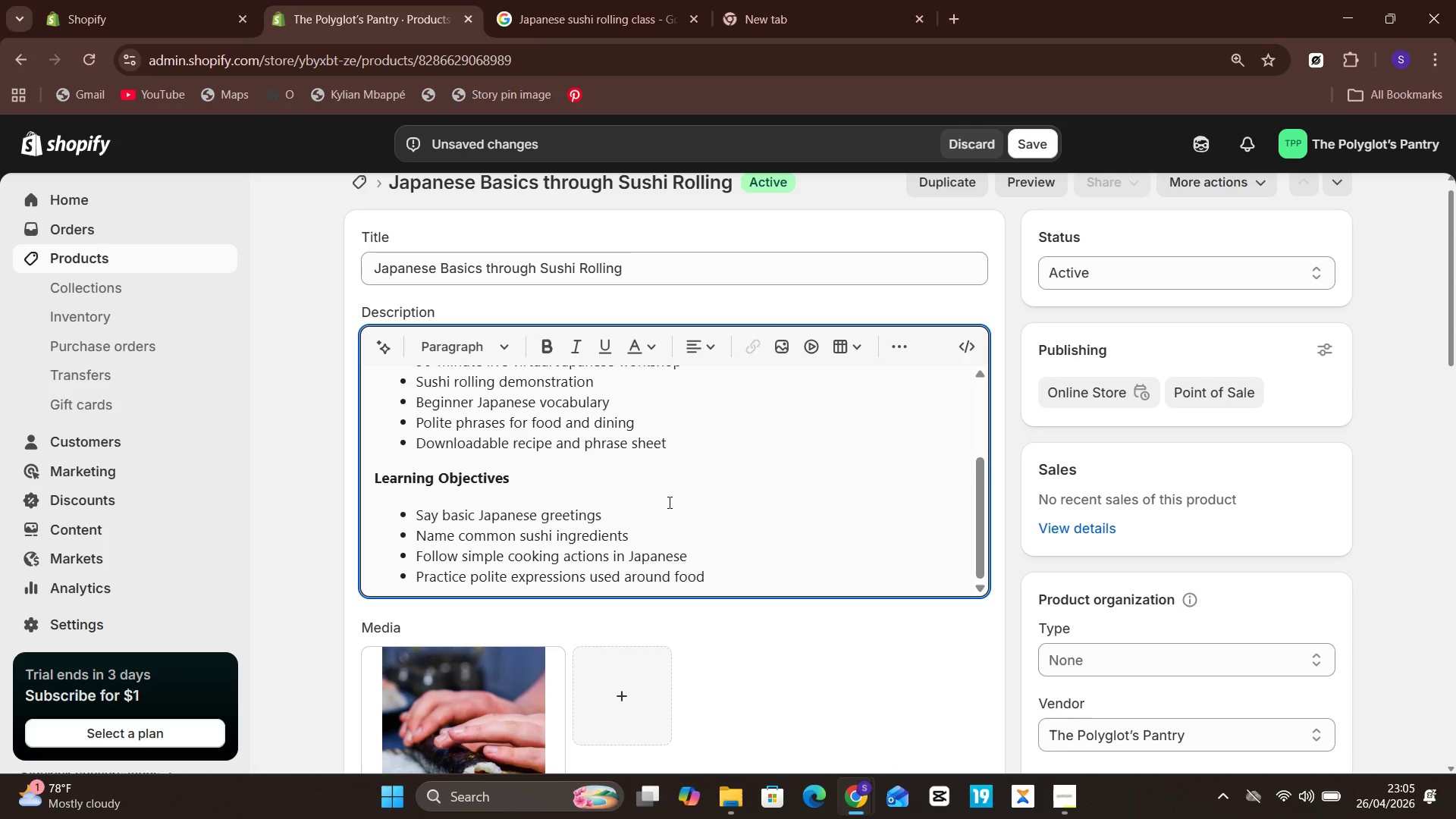 
key(Enter)
 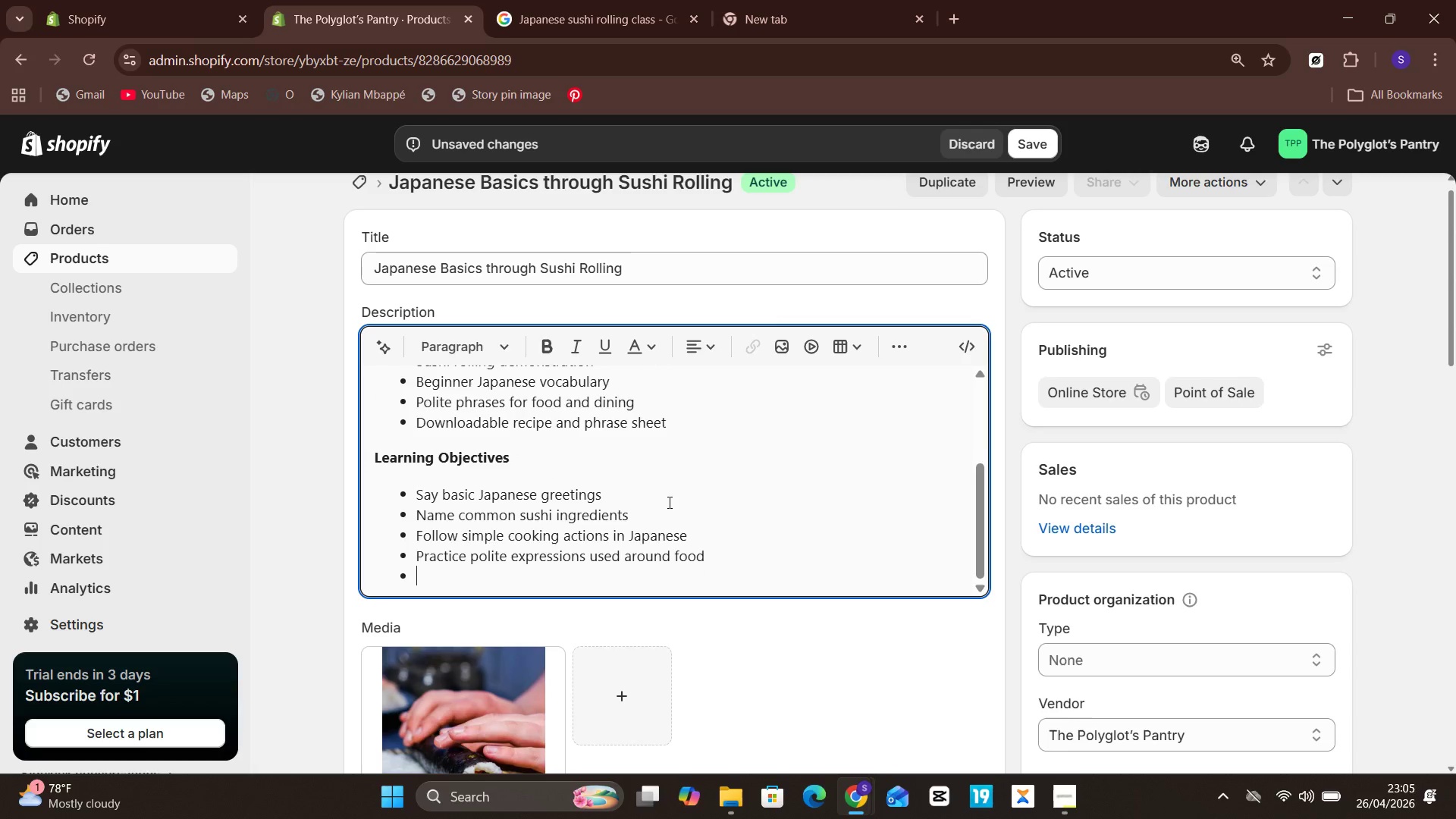 
key(Enter)
 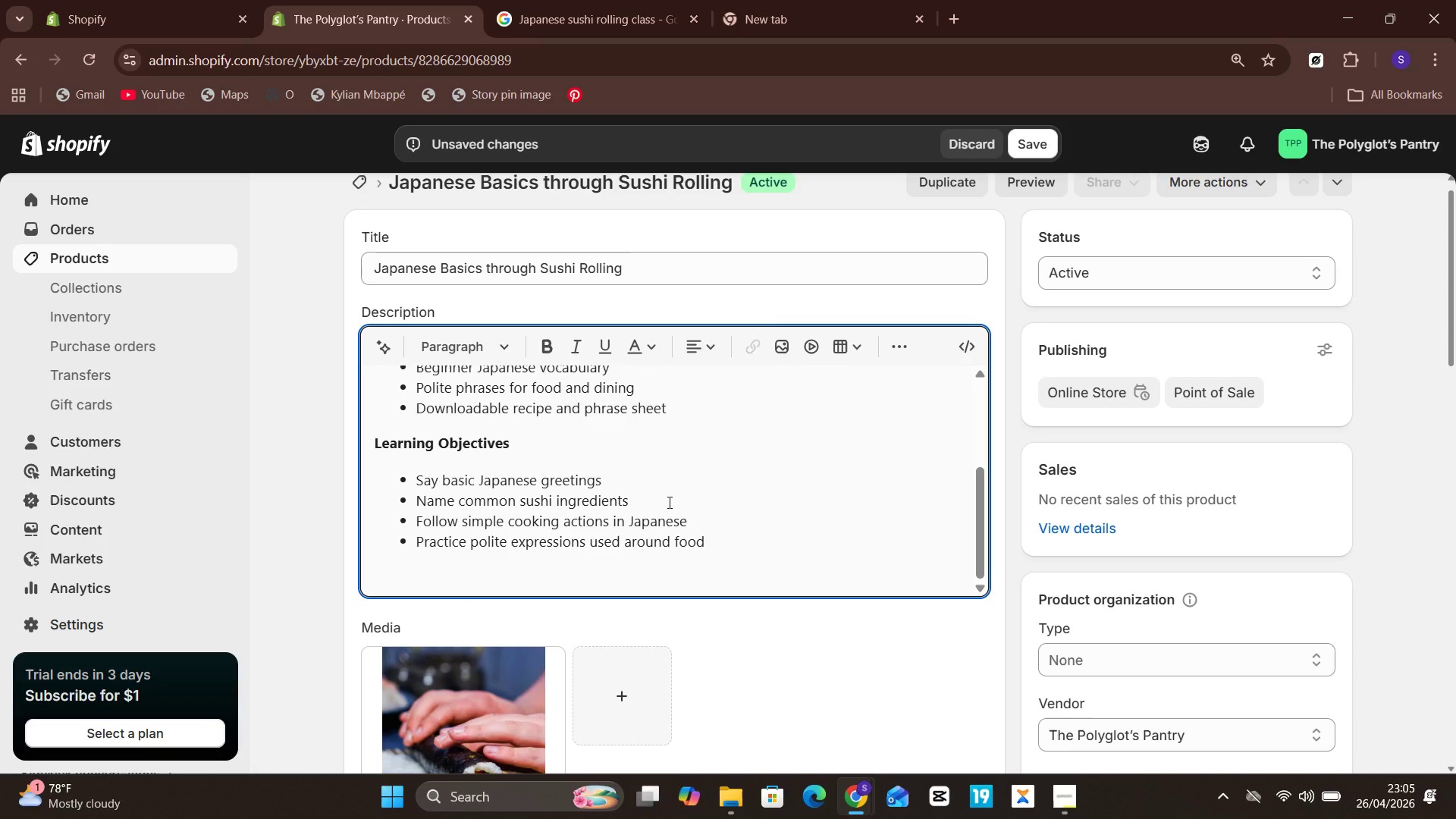 
key(Control+V)
 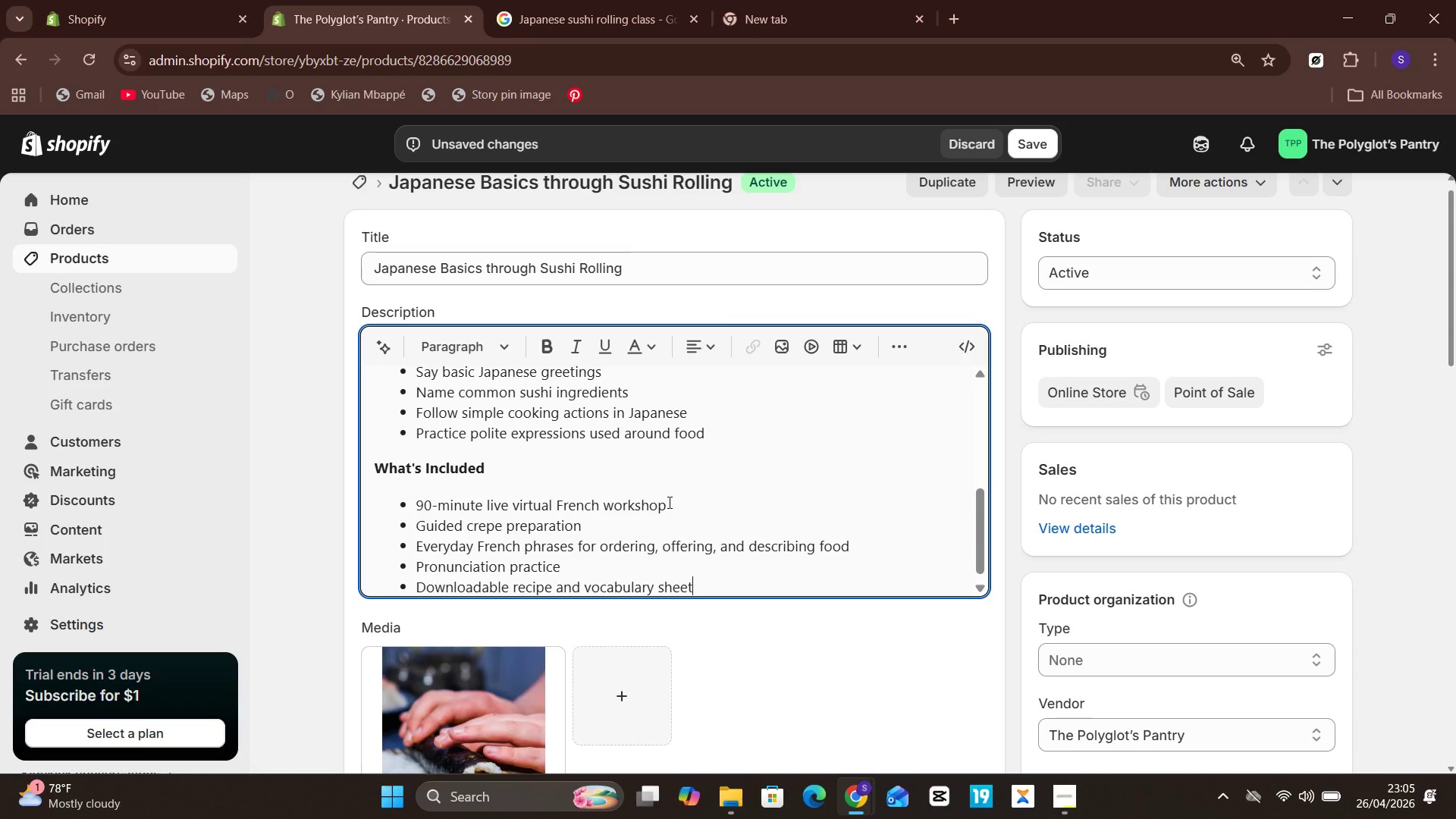 
wait(14.84)
 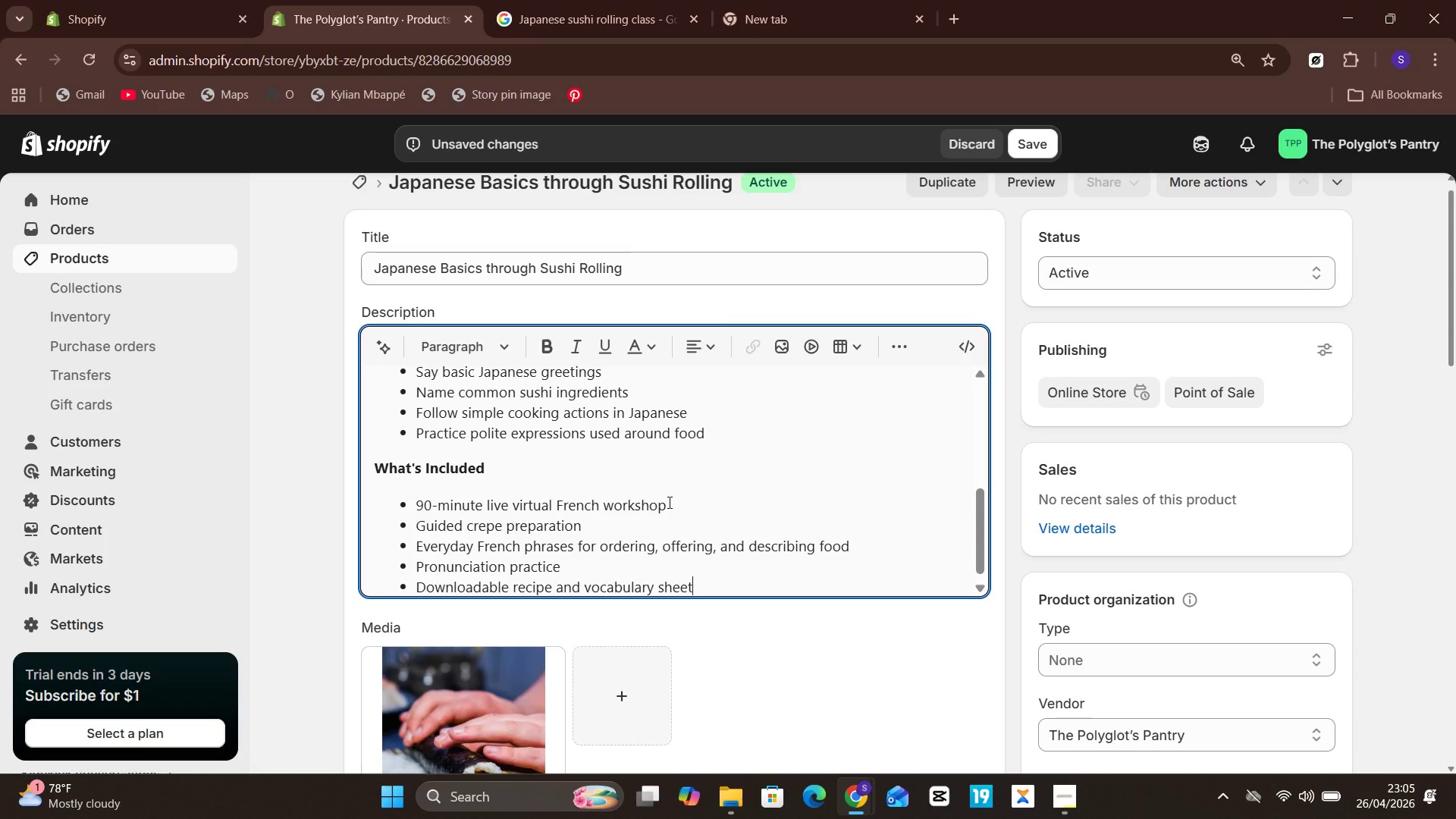 
key(Unknown)
 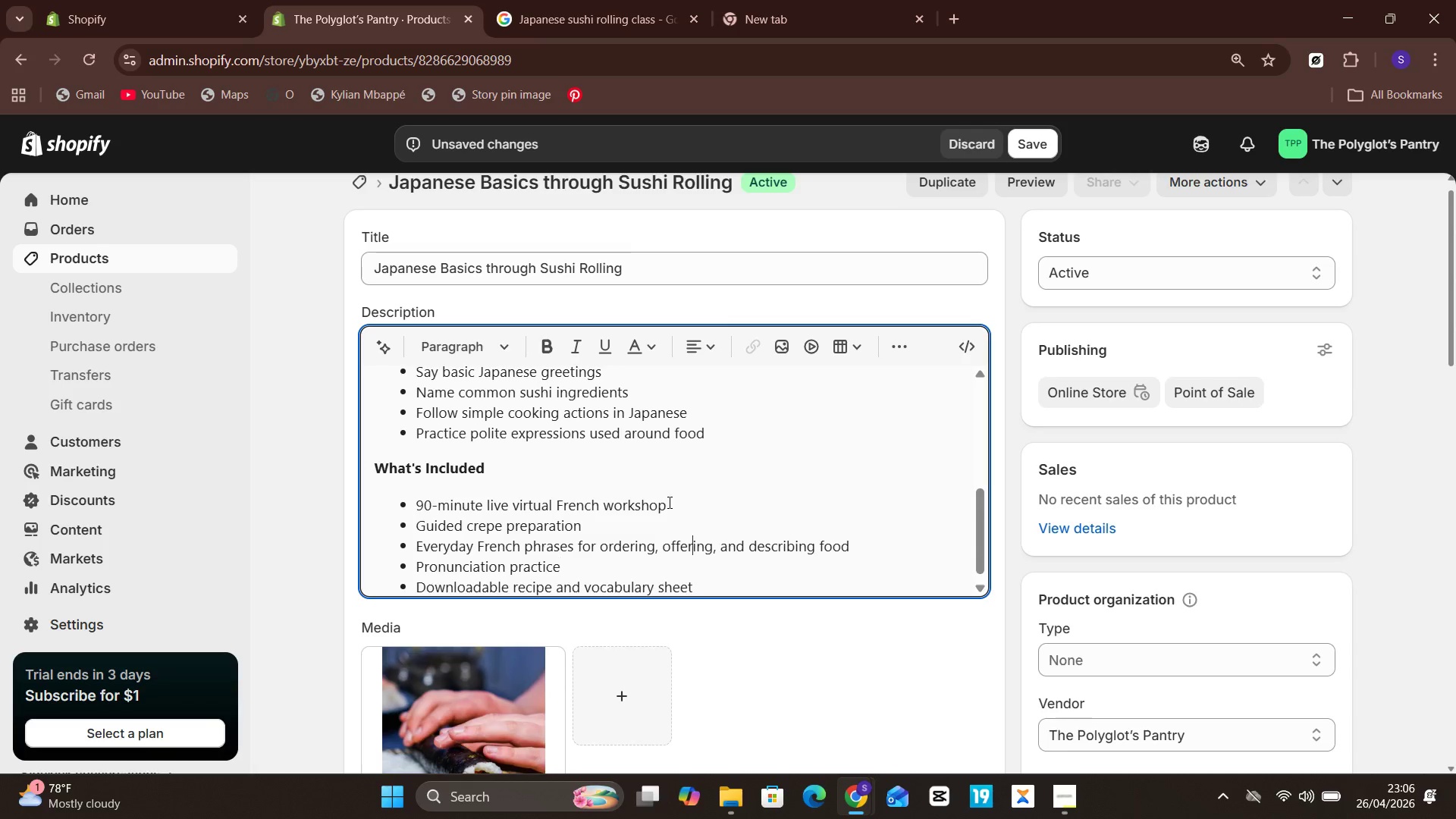 
key(ArrowUp)
 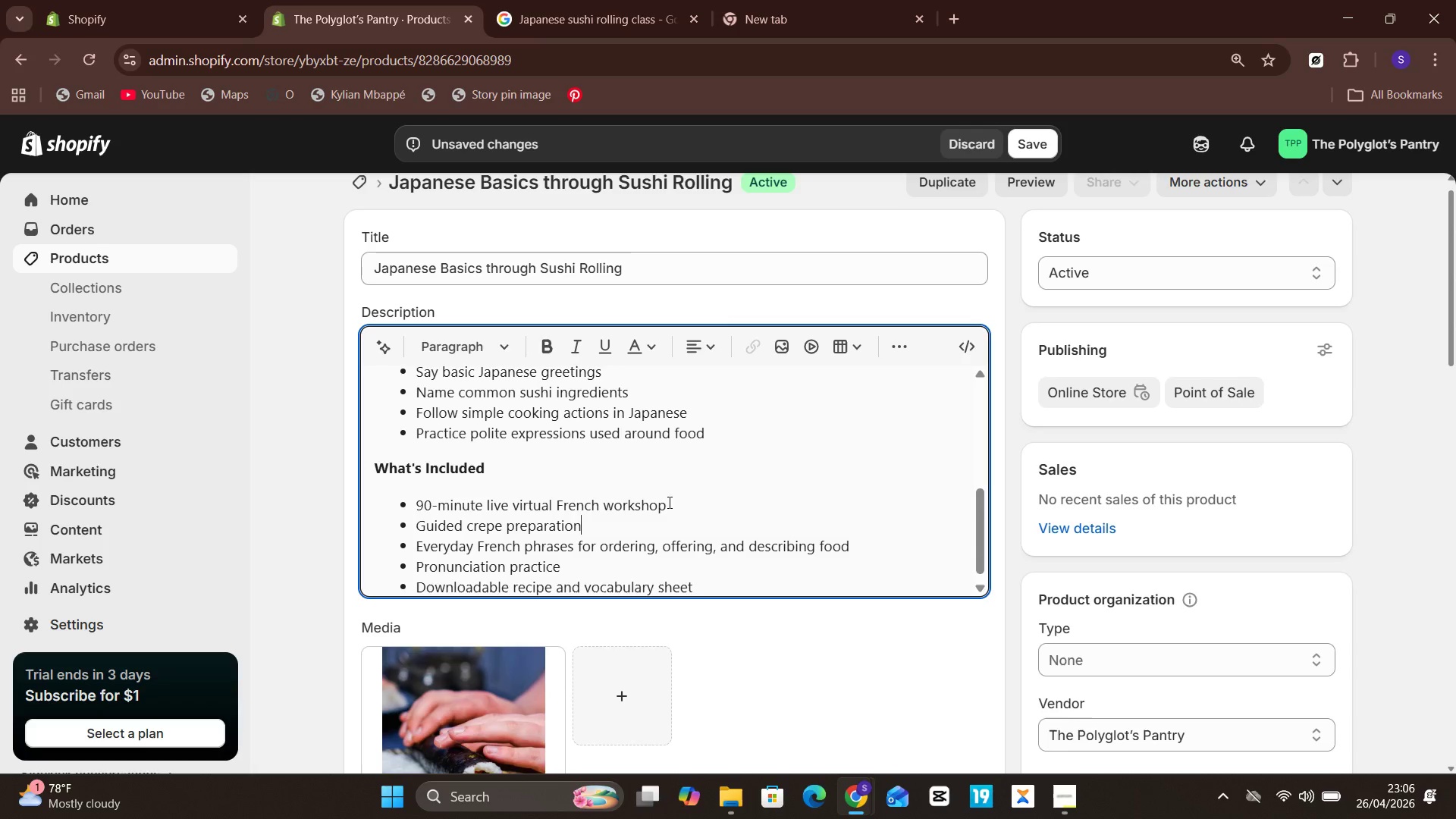 
key(Unknown)
 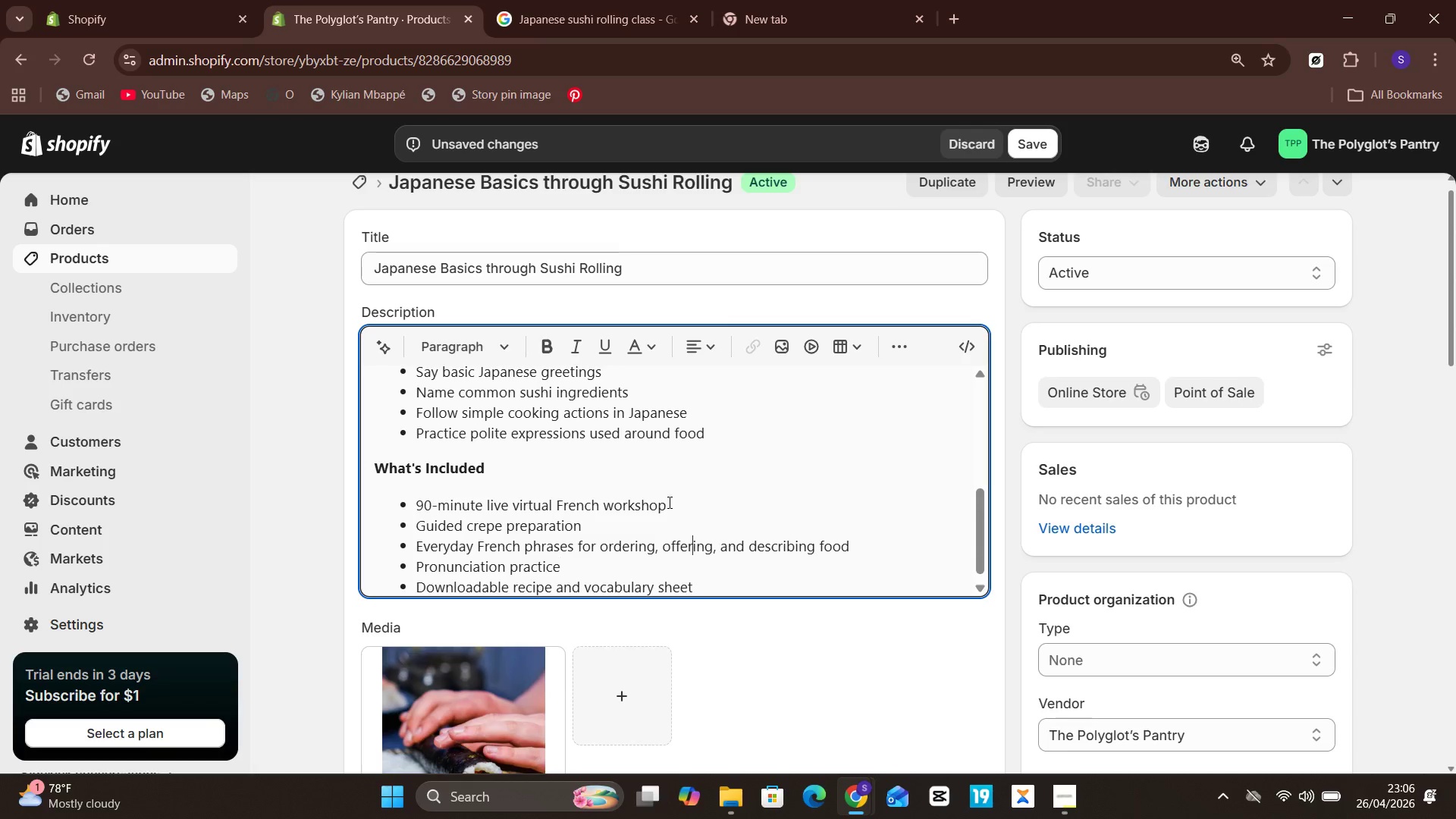 
key(ArrowUp)
 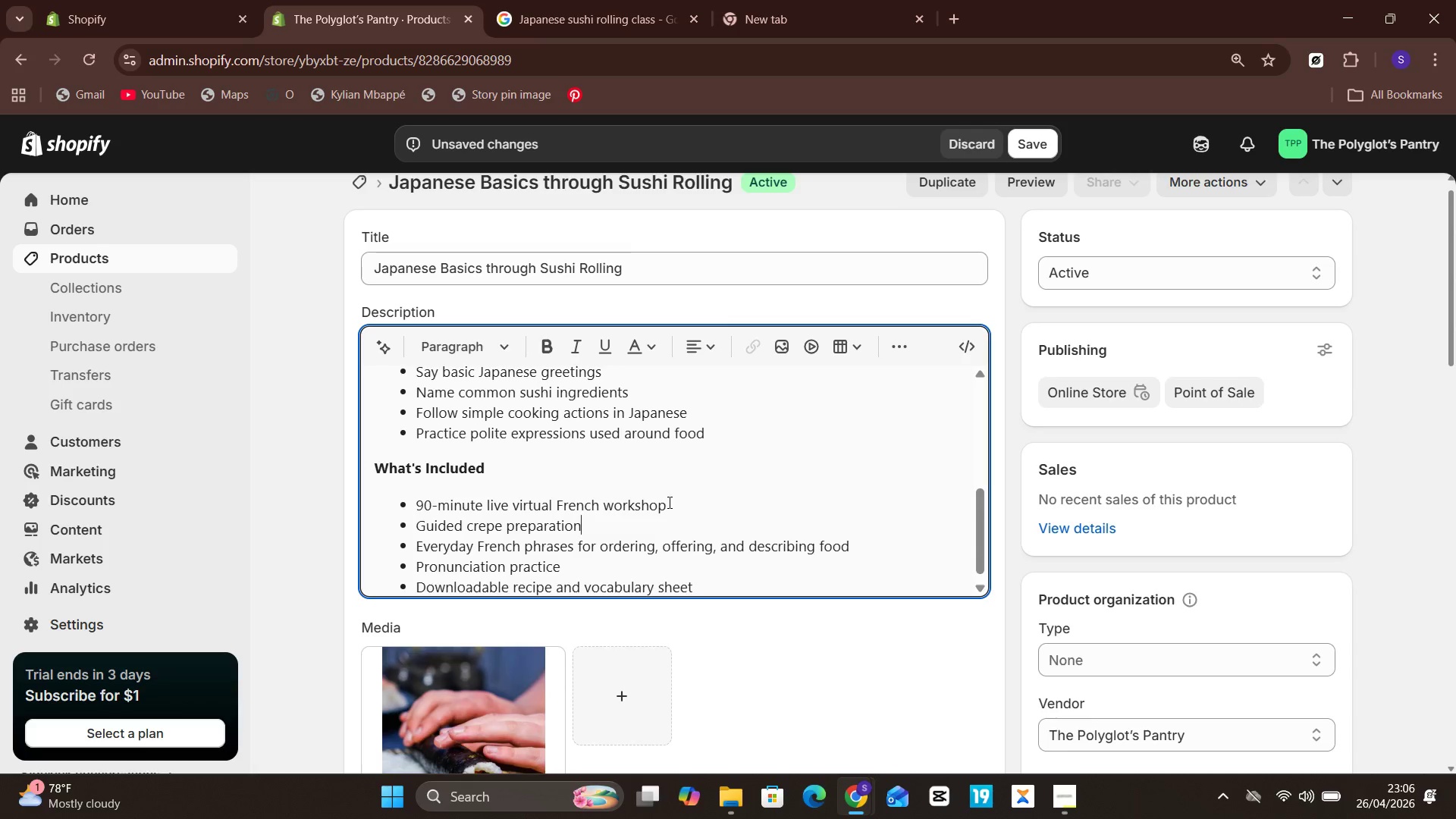 
key(ArrowUp)
 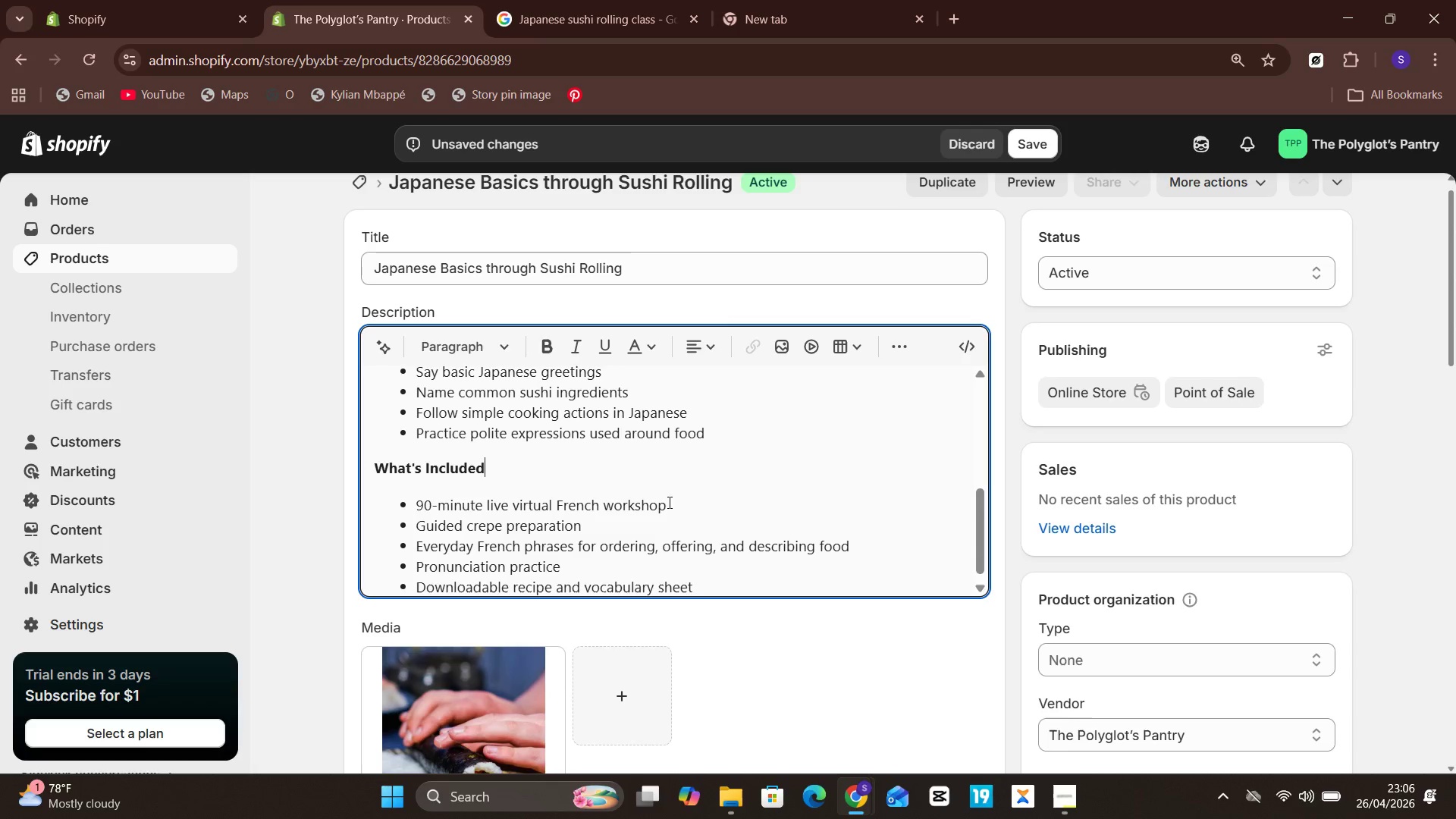 
key(Unknown)
 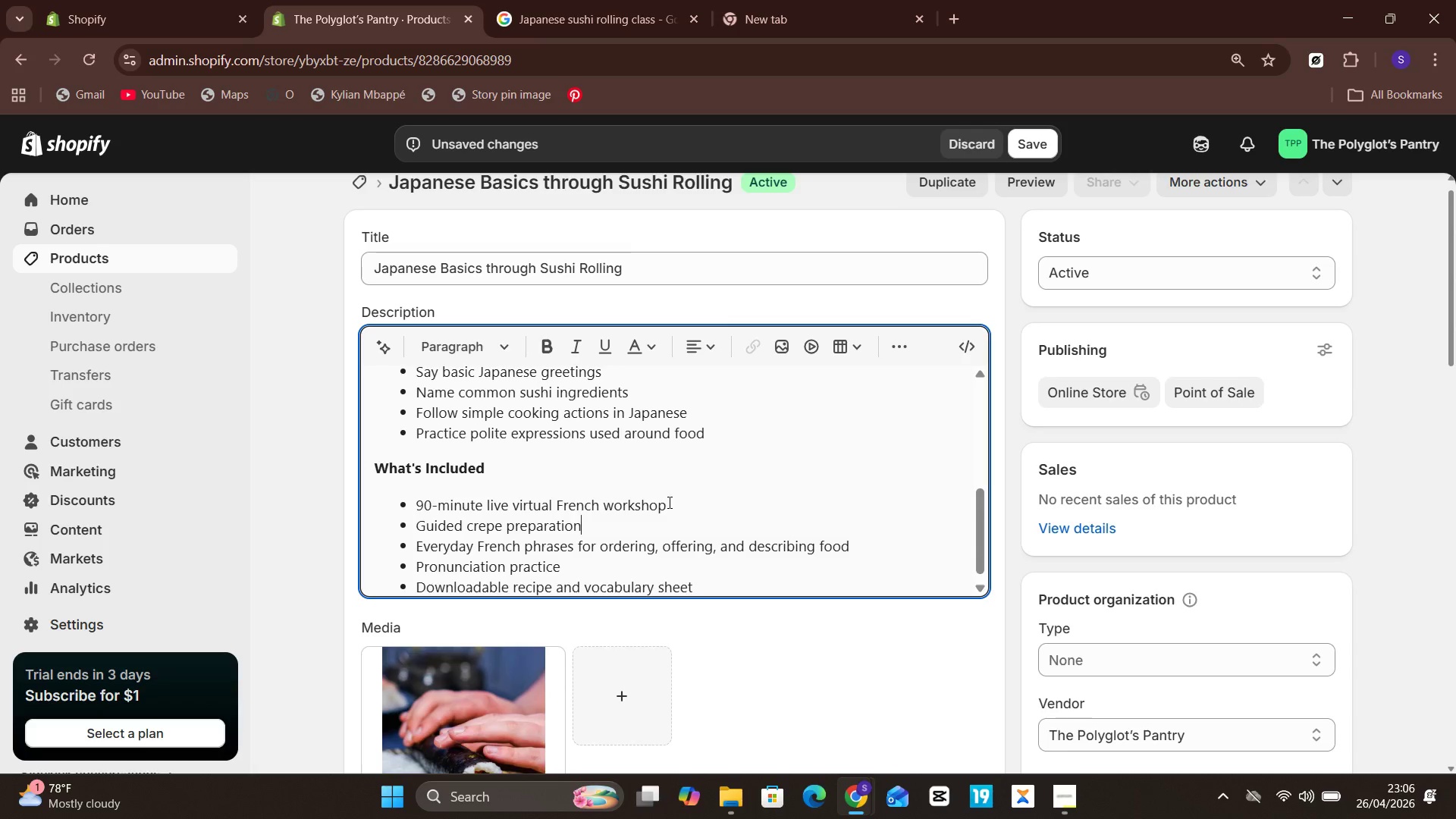 
key(ArrowUp)
 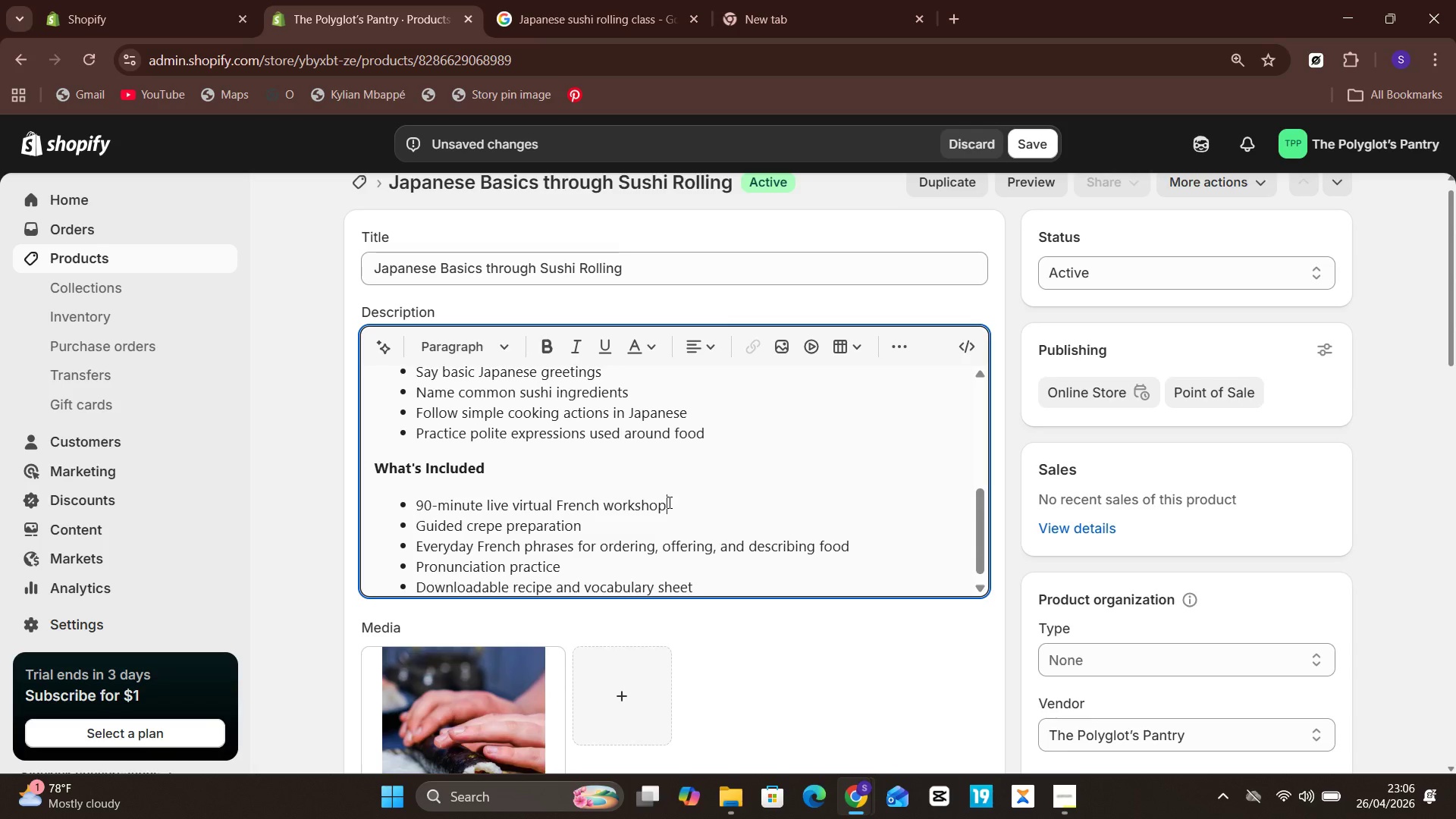 
key(Unknown)
 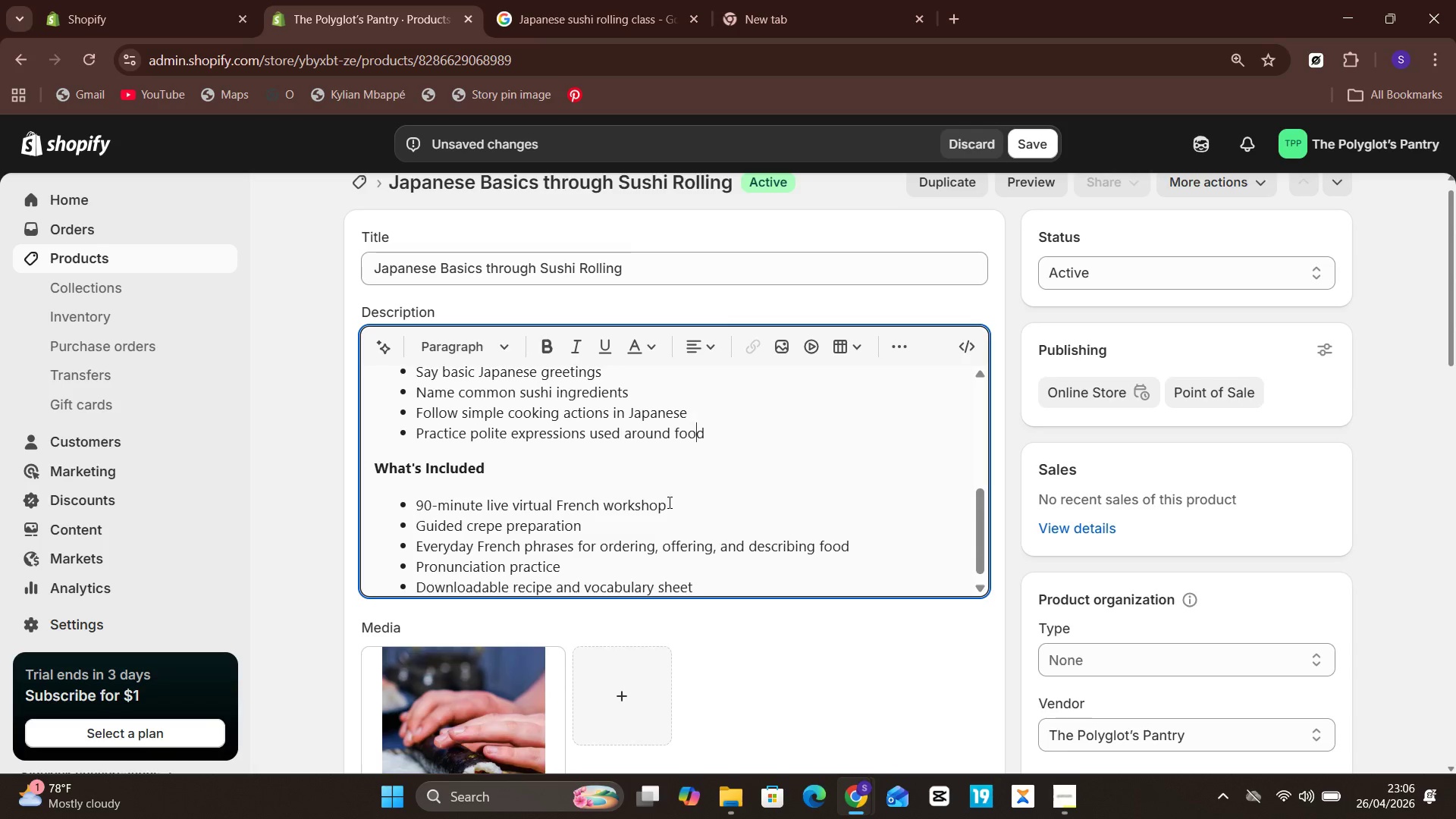 
key(Unknown)
 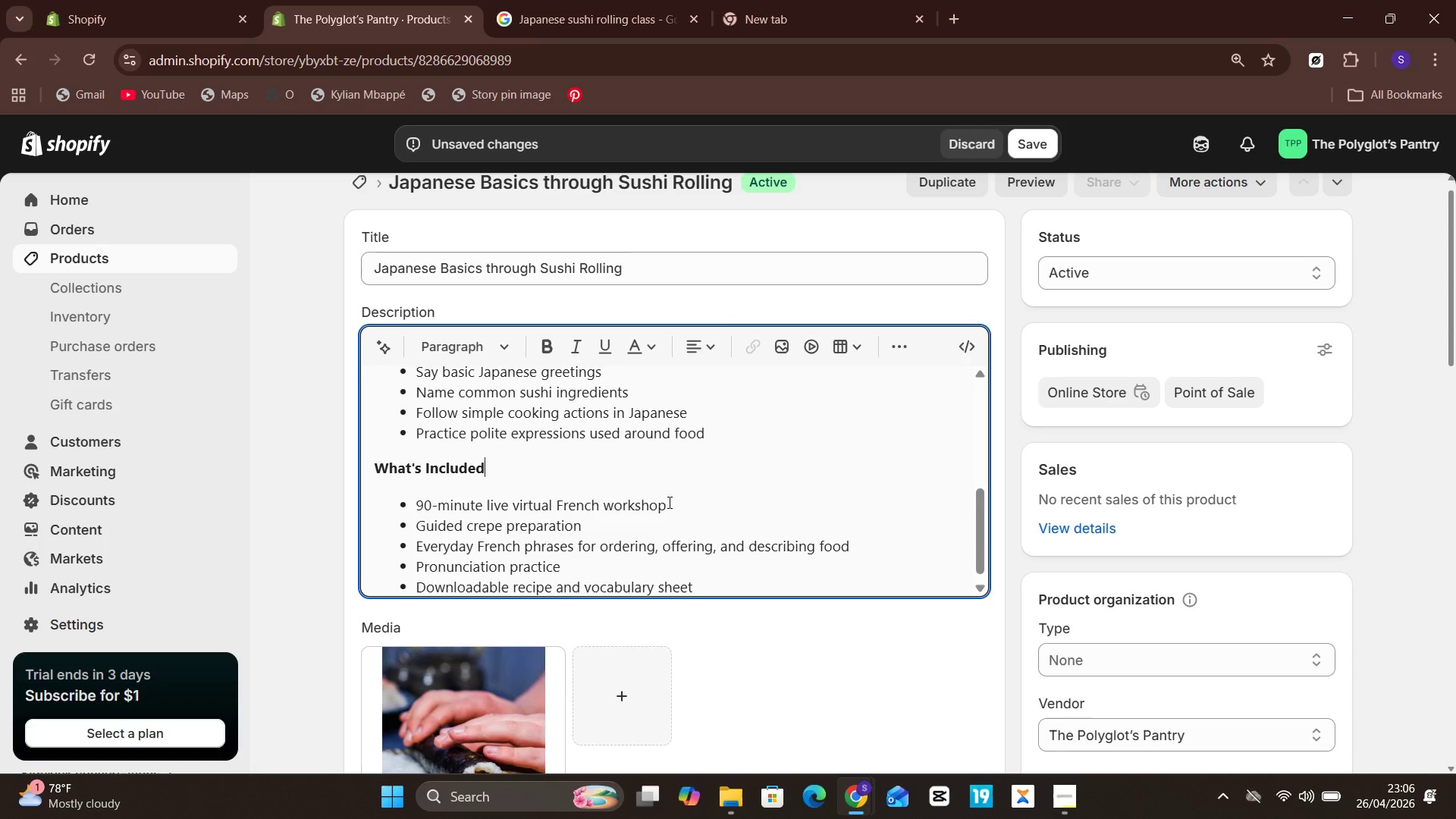 
key(ArrowUp)
 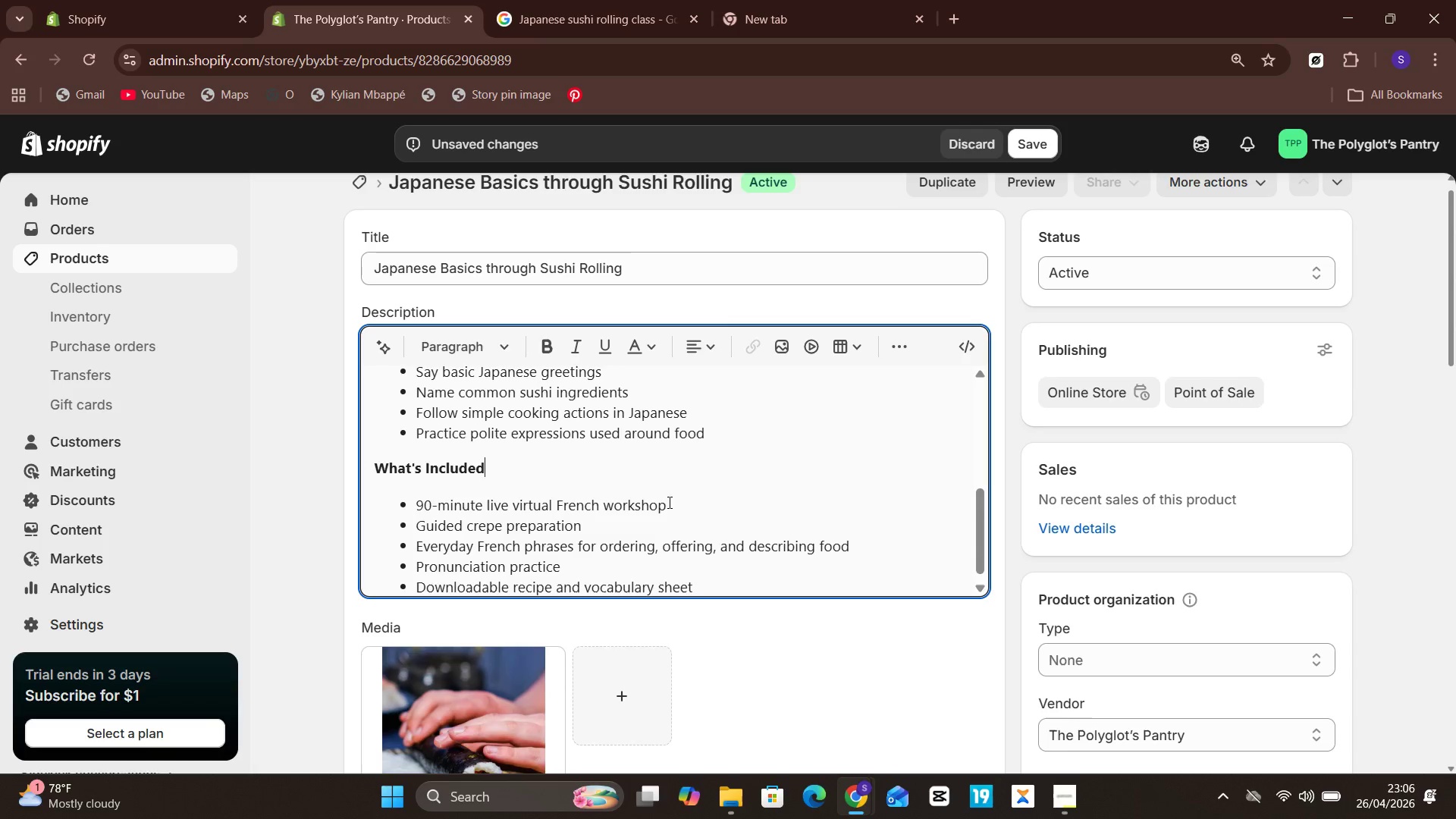 
key(Unknown)
 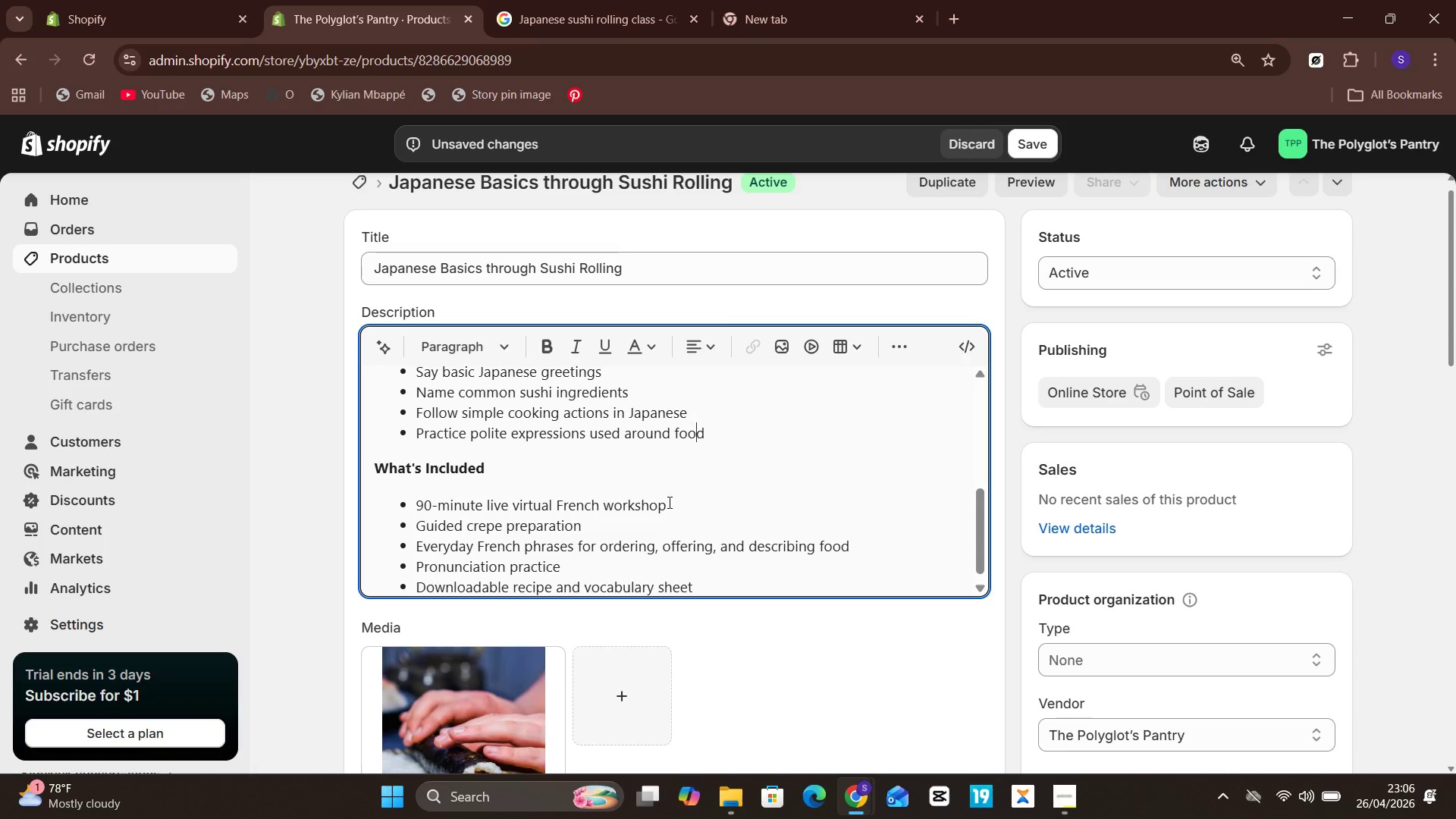 
key(ArrowUp)
 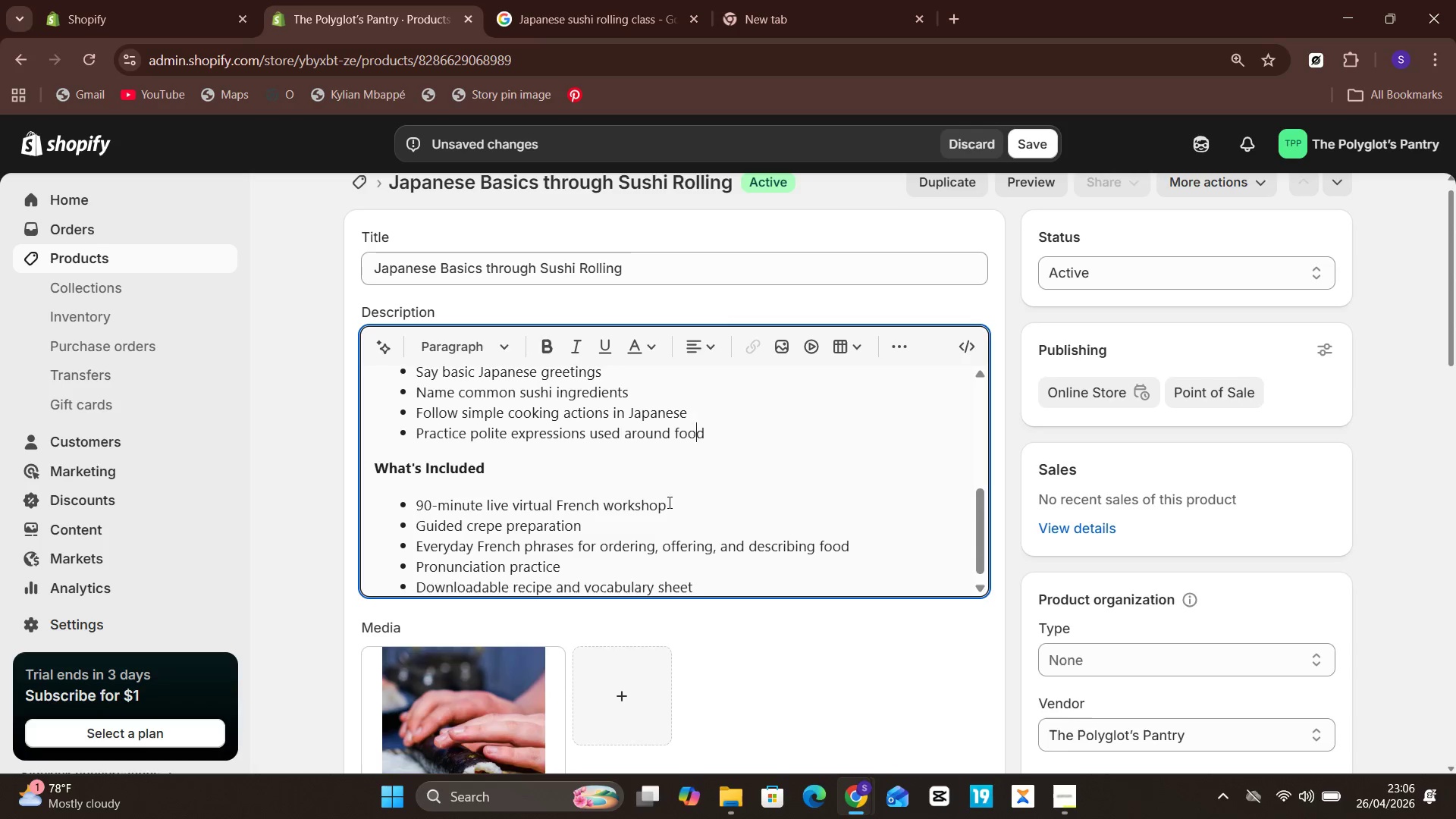 
key(Unknown)
 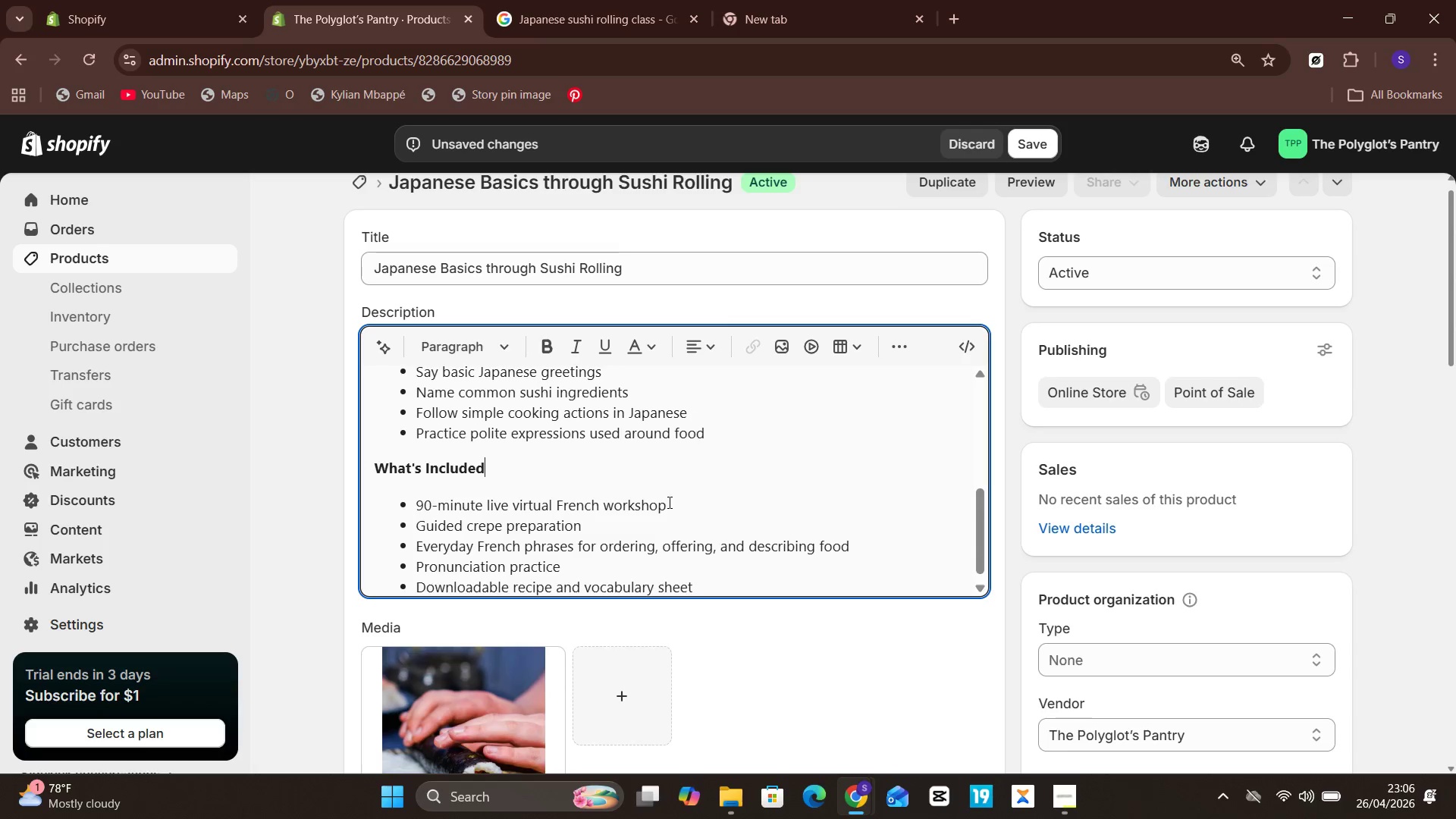 
key(ArrowDown)
 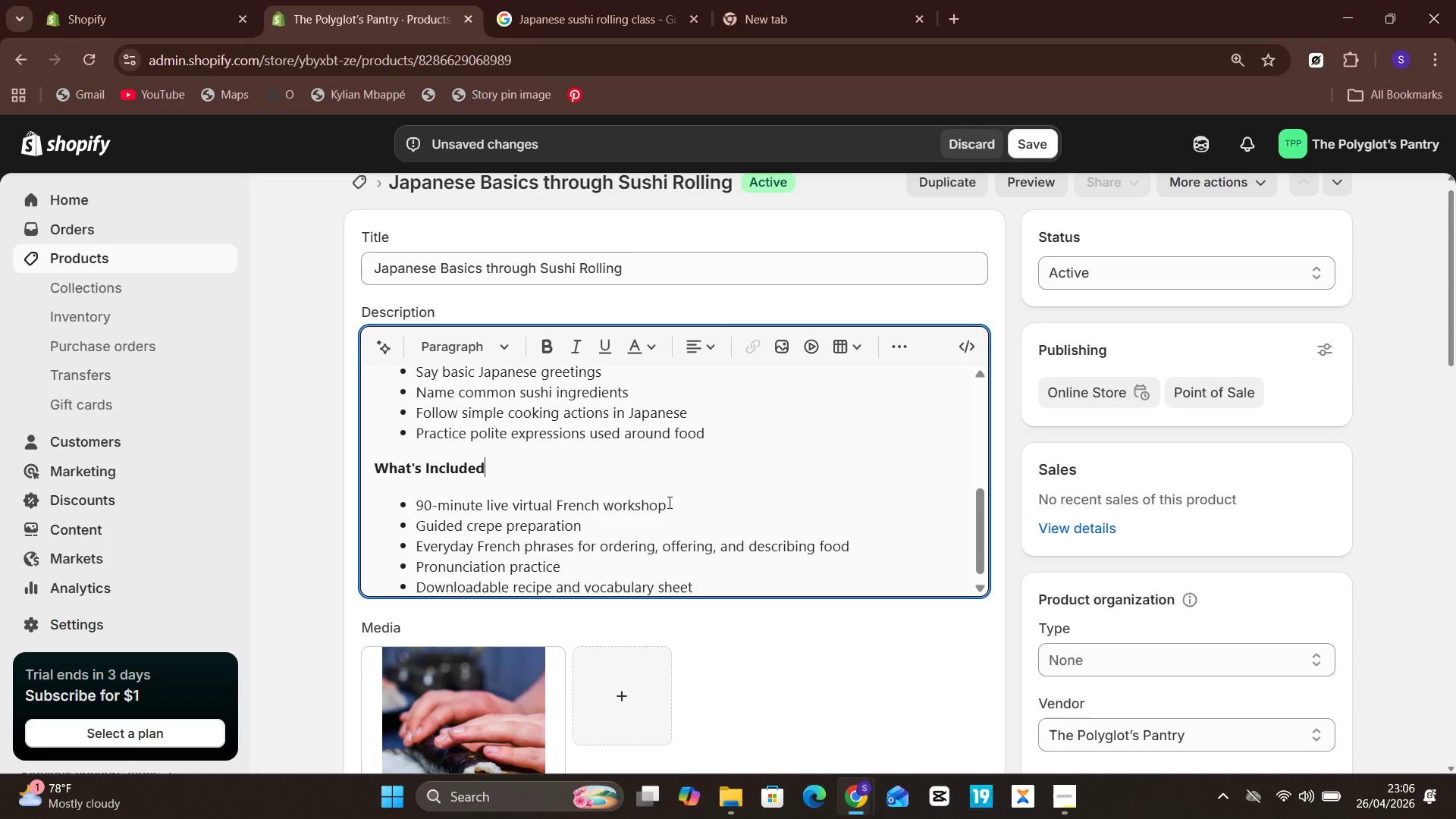 
hold_key(key=Backspace, duration=0.67)
 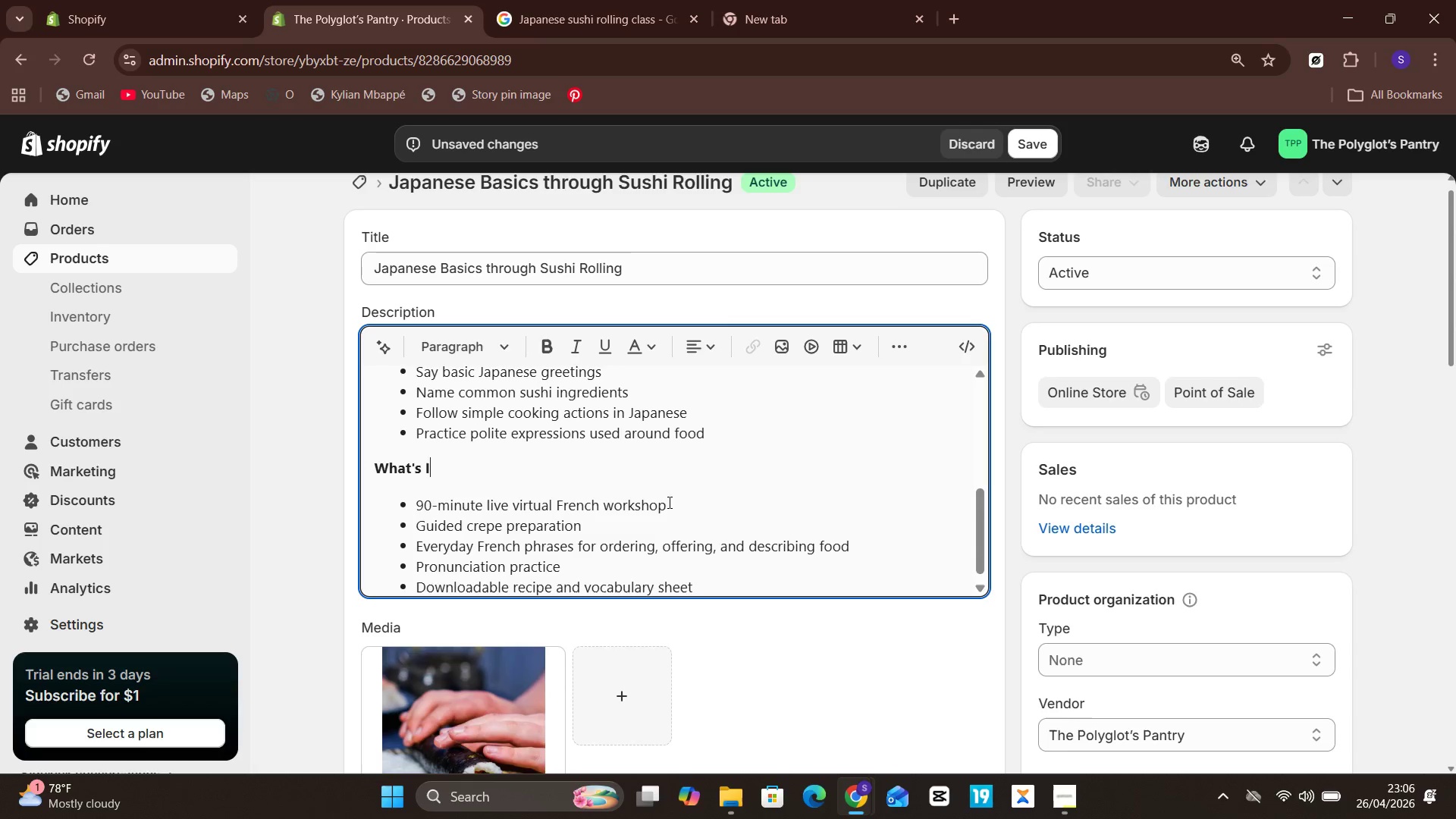 
key(Backspace)
key(Backspace)
key(Backspace)
key(Backspace)
key(Backspace)
key(Backspace)
key(Backspace)
key(Backspace)
key(Backspace)
type(e)
key(Backspace)
type(Requirements)
 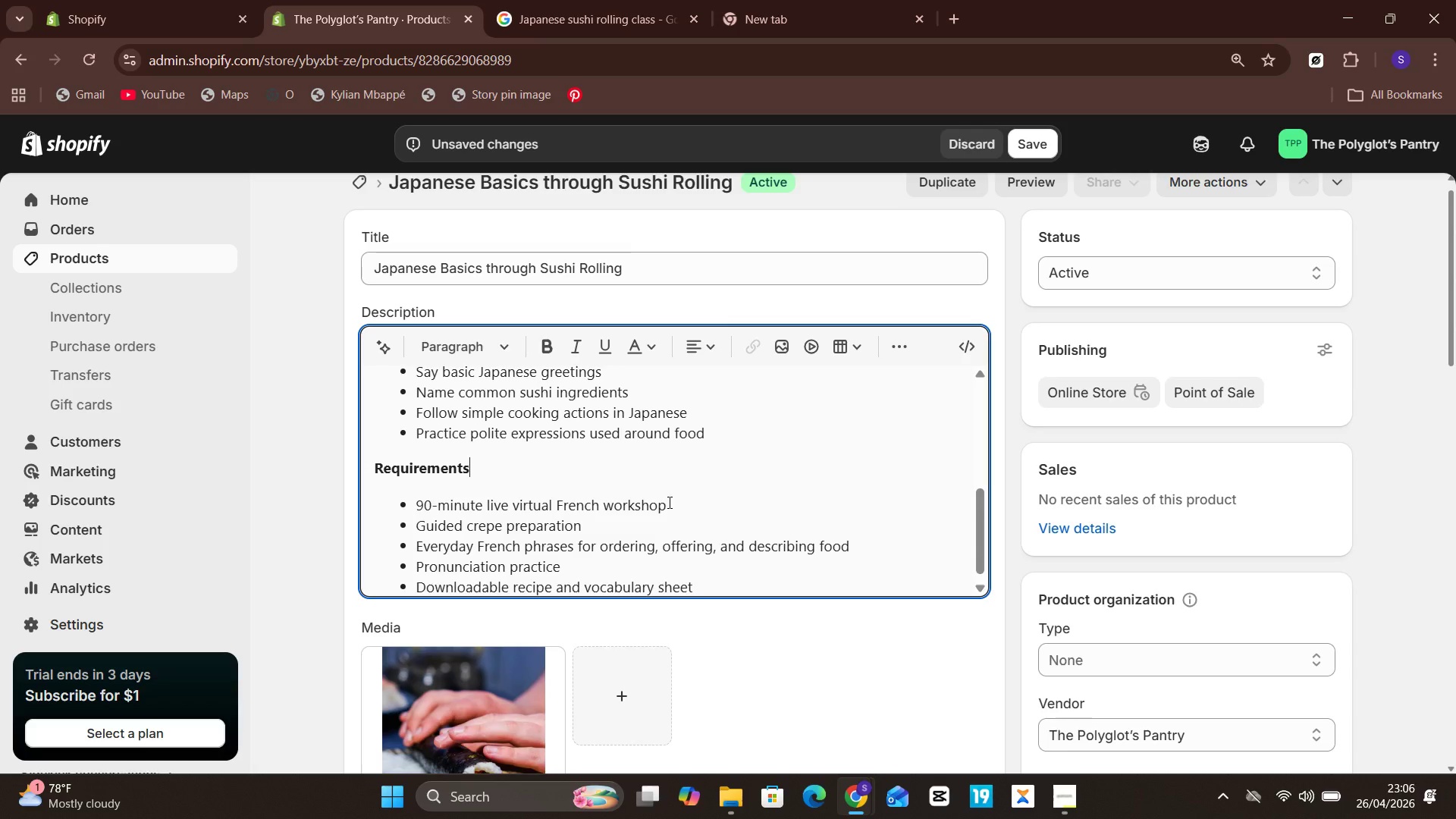 
key(Shift+ArrowDown)
 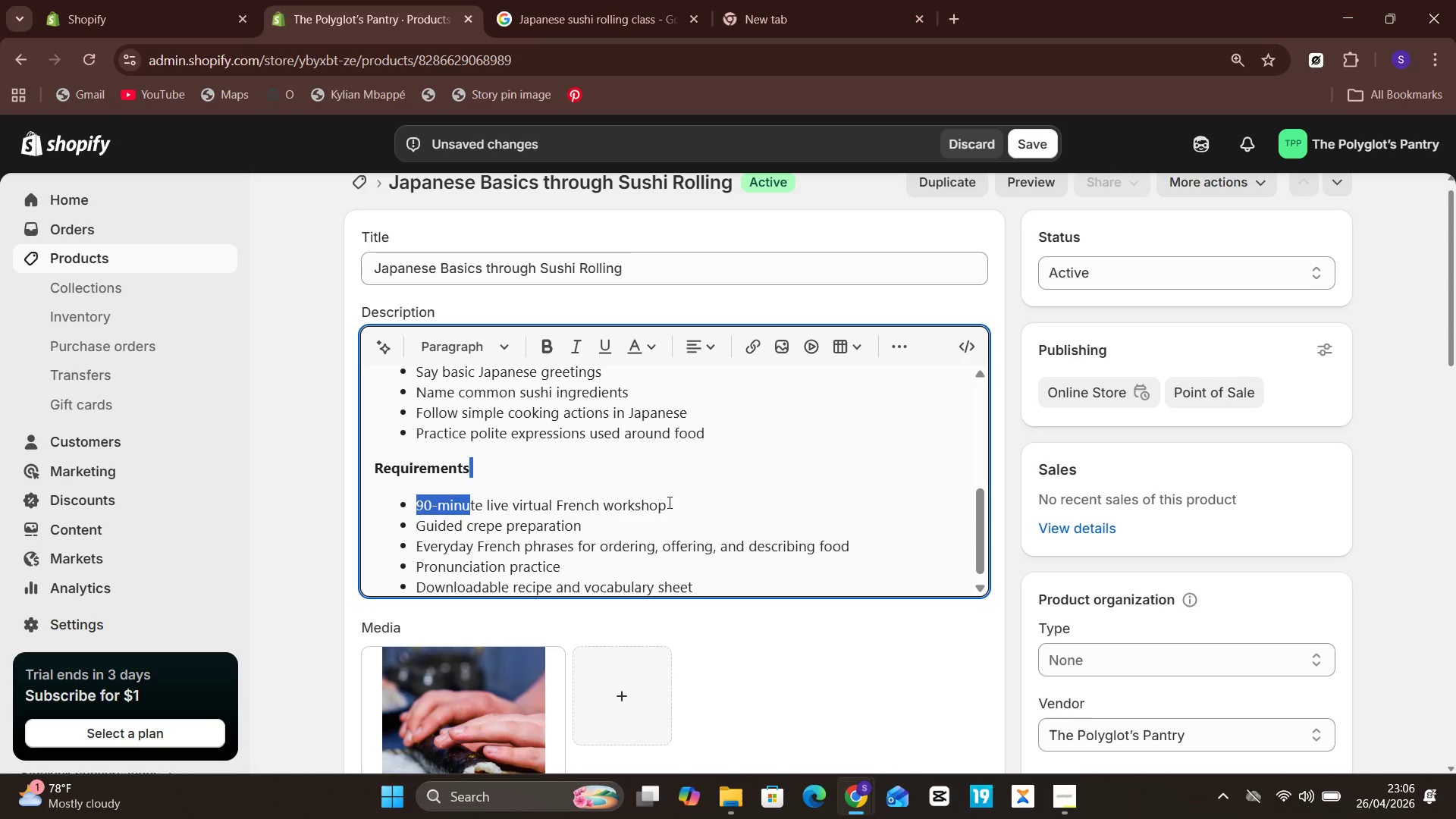 
key(Unknown)
 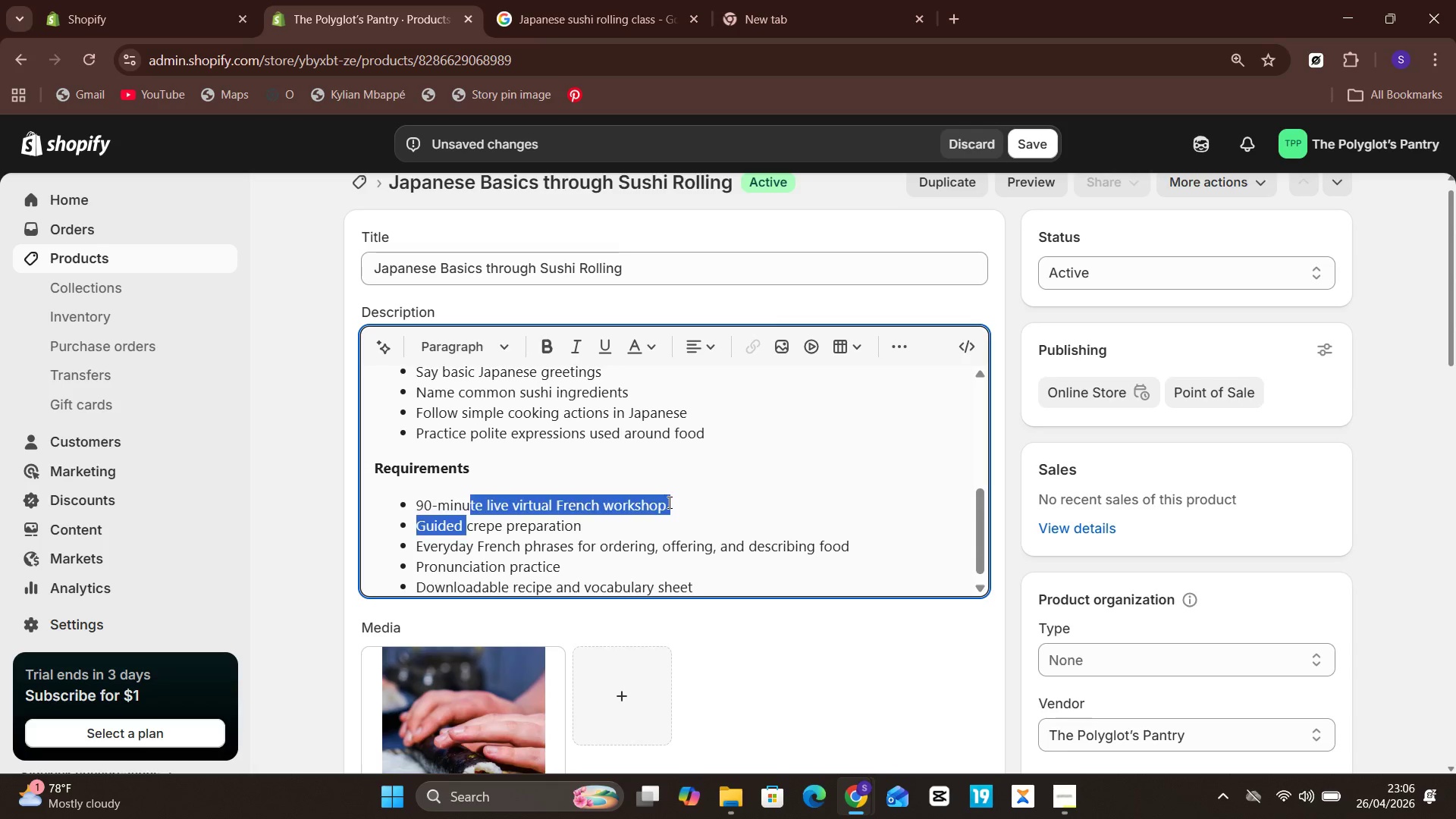 
key(ArrowRight)
 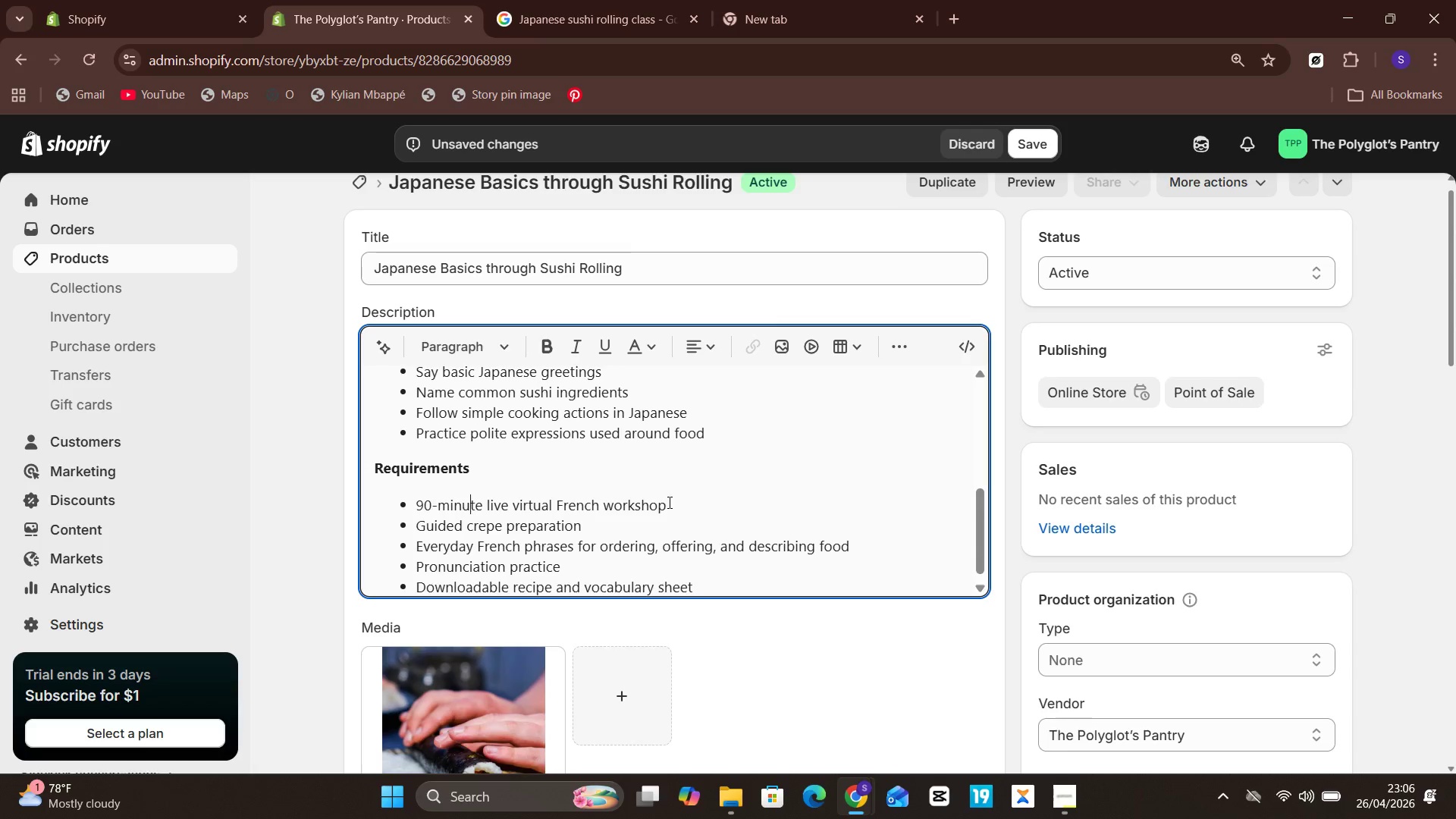 
key(Shift+ArrowDown)
 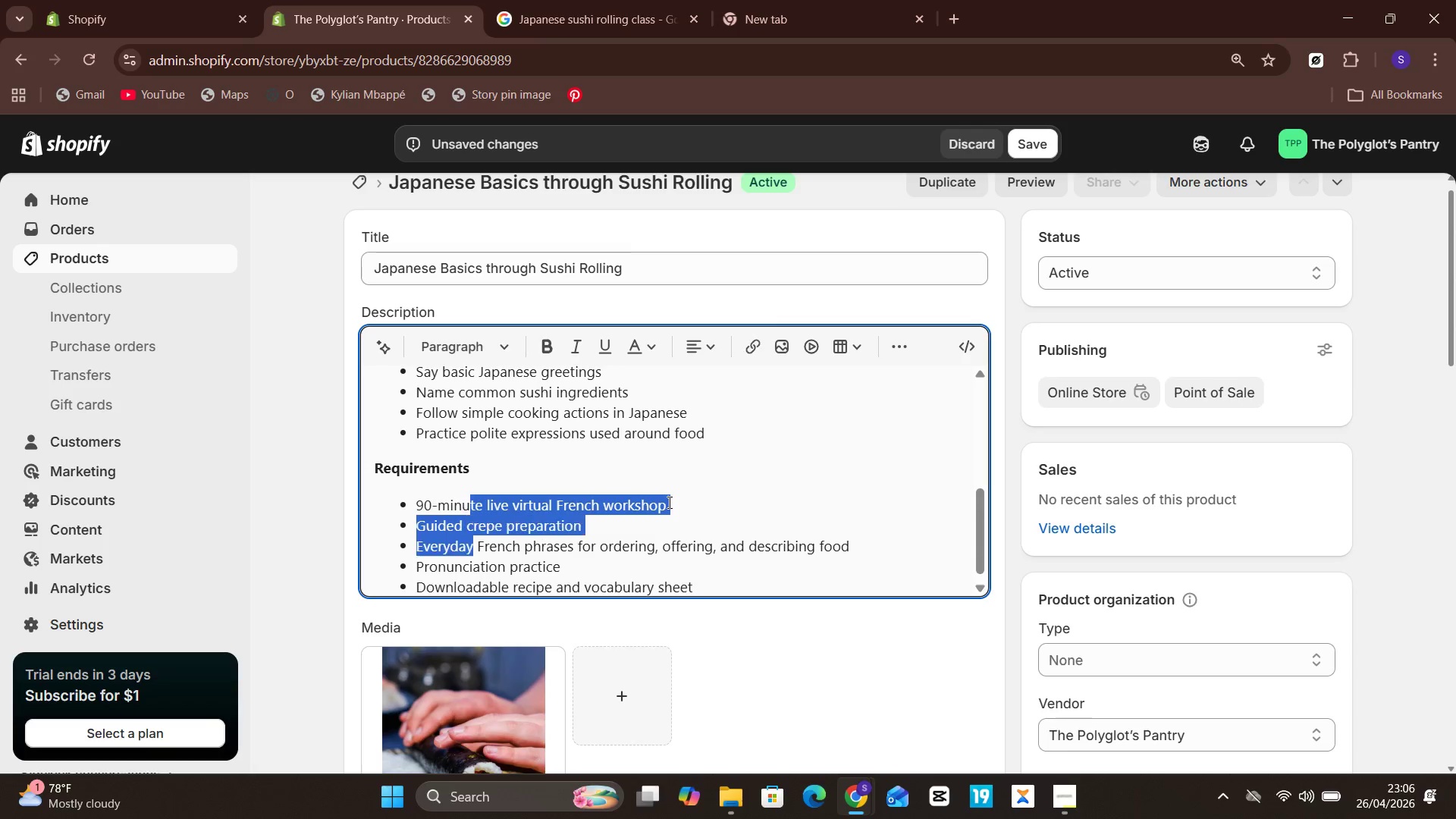 
key(Shift+ArrowDown)
 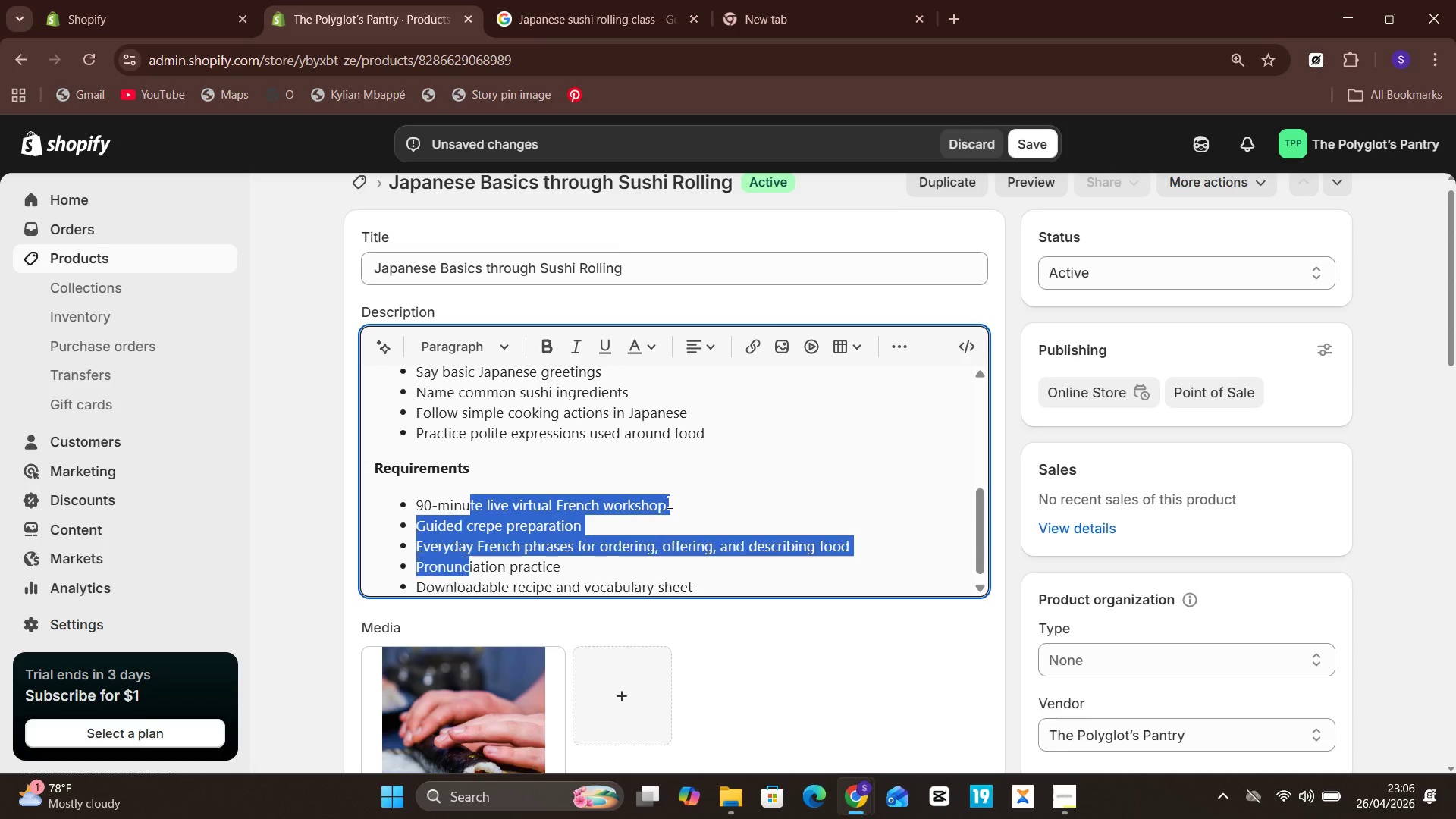 
key(Shift+ArrowDown)
 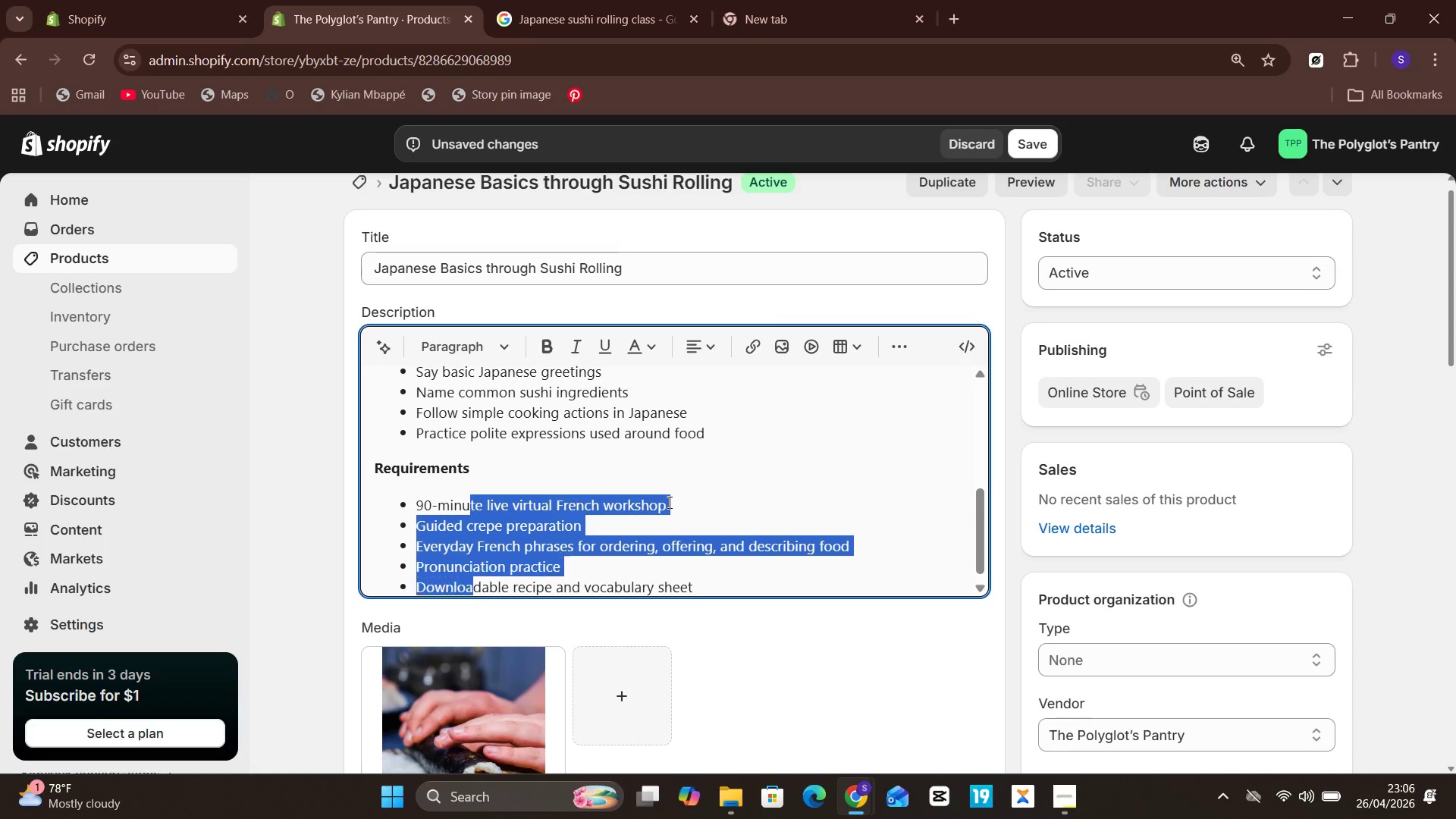 
key(Shift+ArrowDown)
 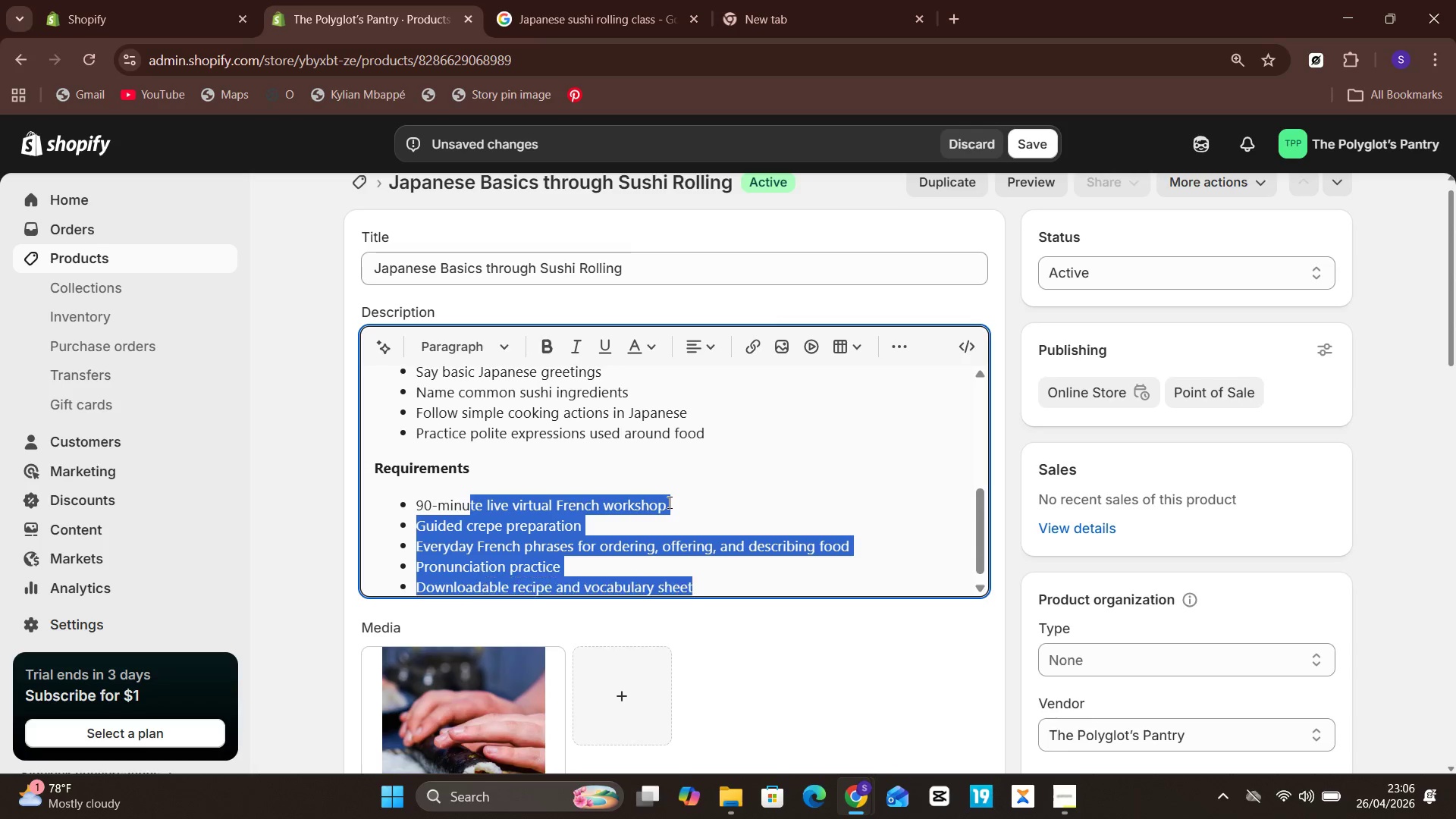 
key(Shift+ArrowDown)
 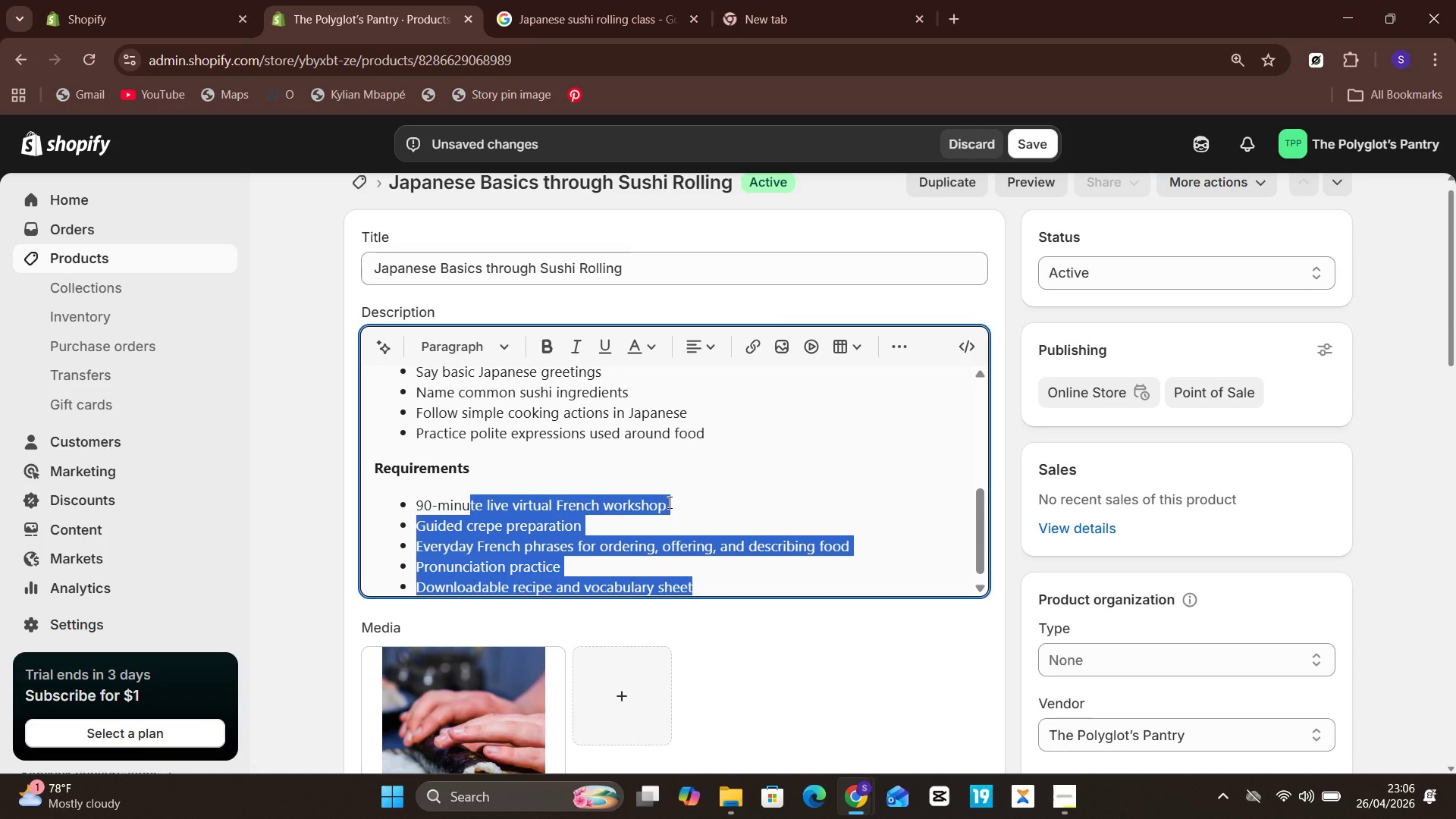 
key(Shift+ArrowDown)
 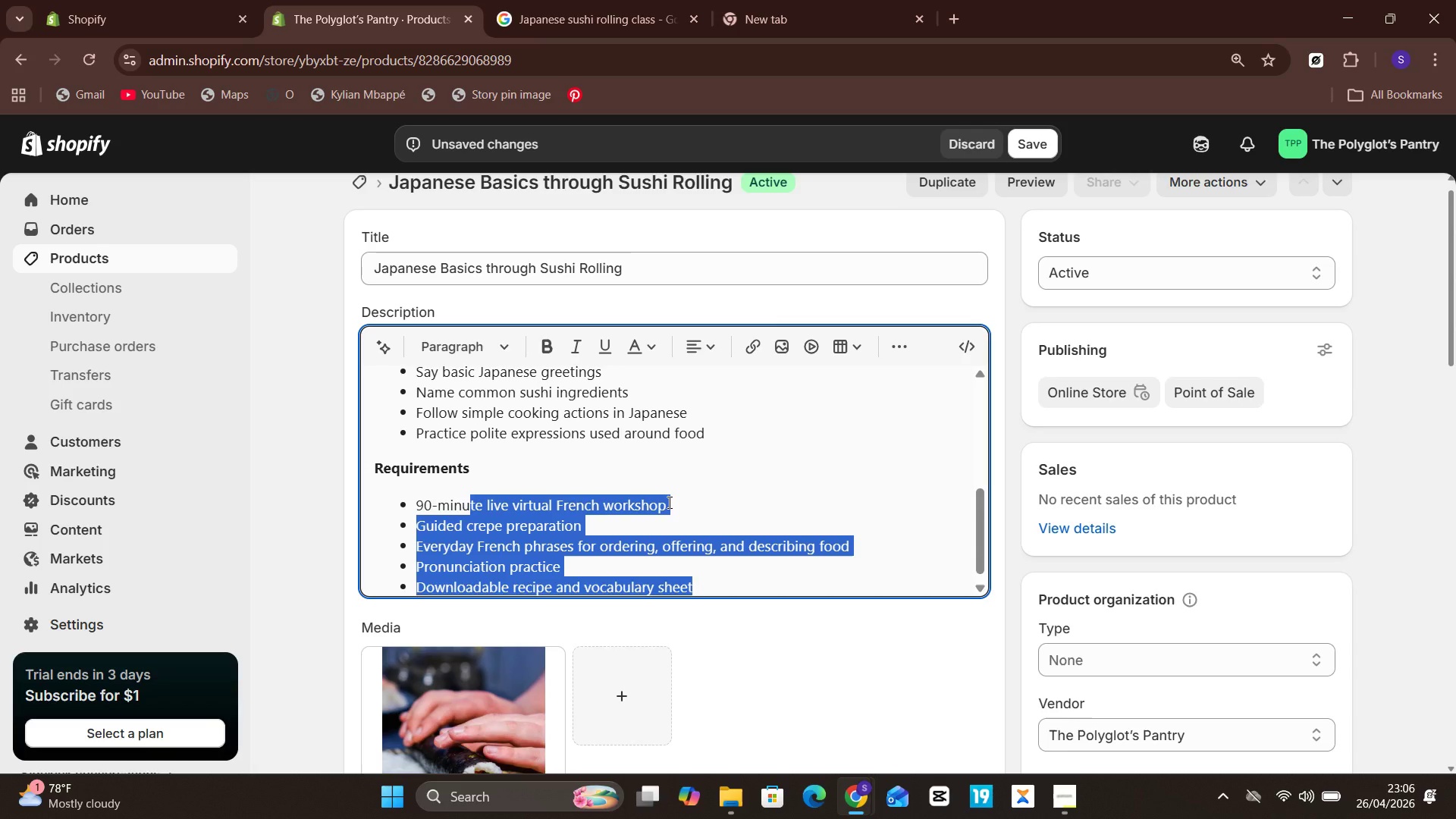 
key(Backspace)
key(Backspace)
key(Backspace)
key(Backspace)
key(Backspace)
key(Backspace)
key(Backspace)
key(Backspace)
type(Language level: Beginner)
 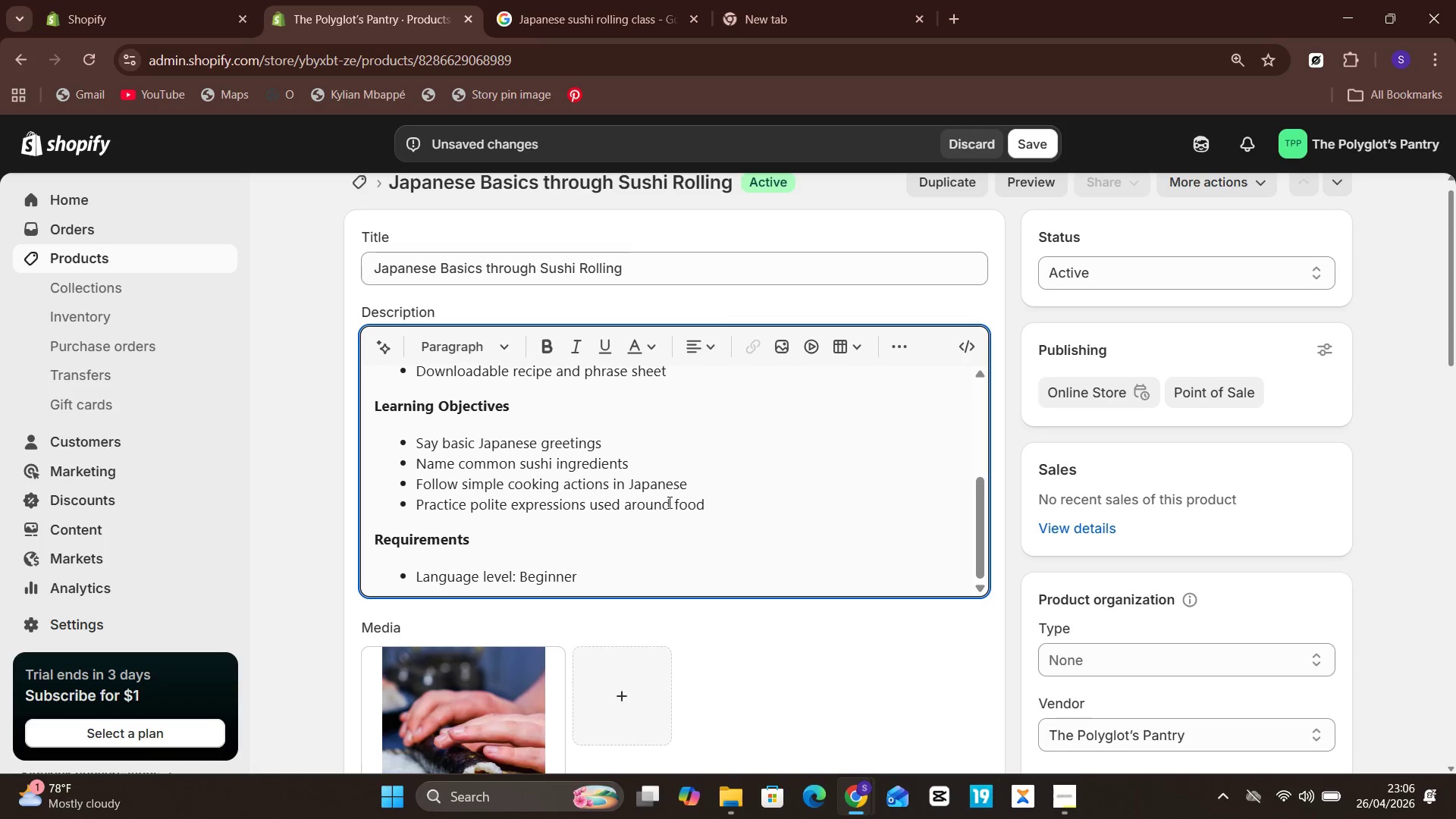 
 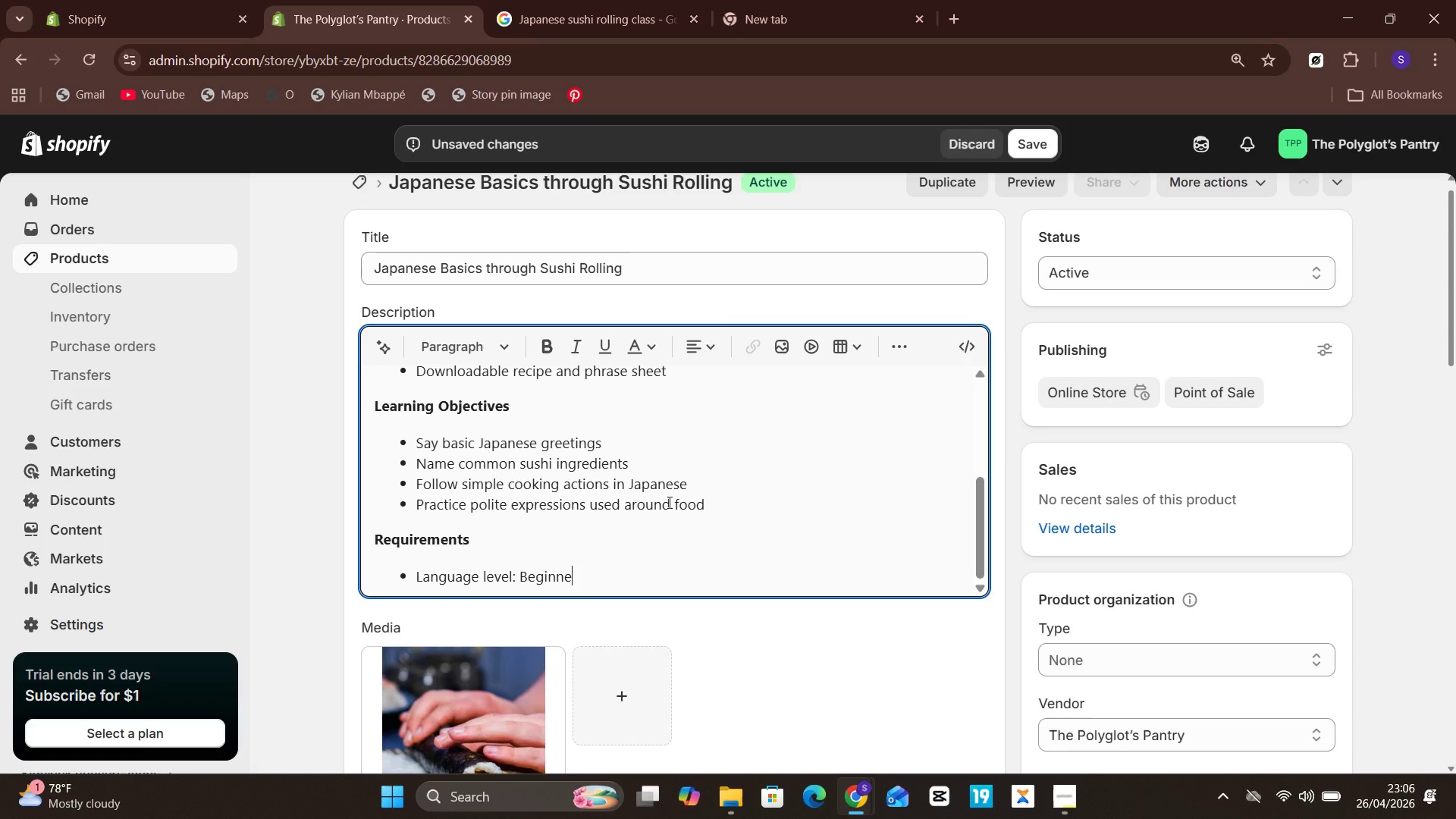 
key(Enter)
 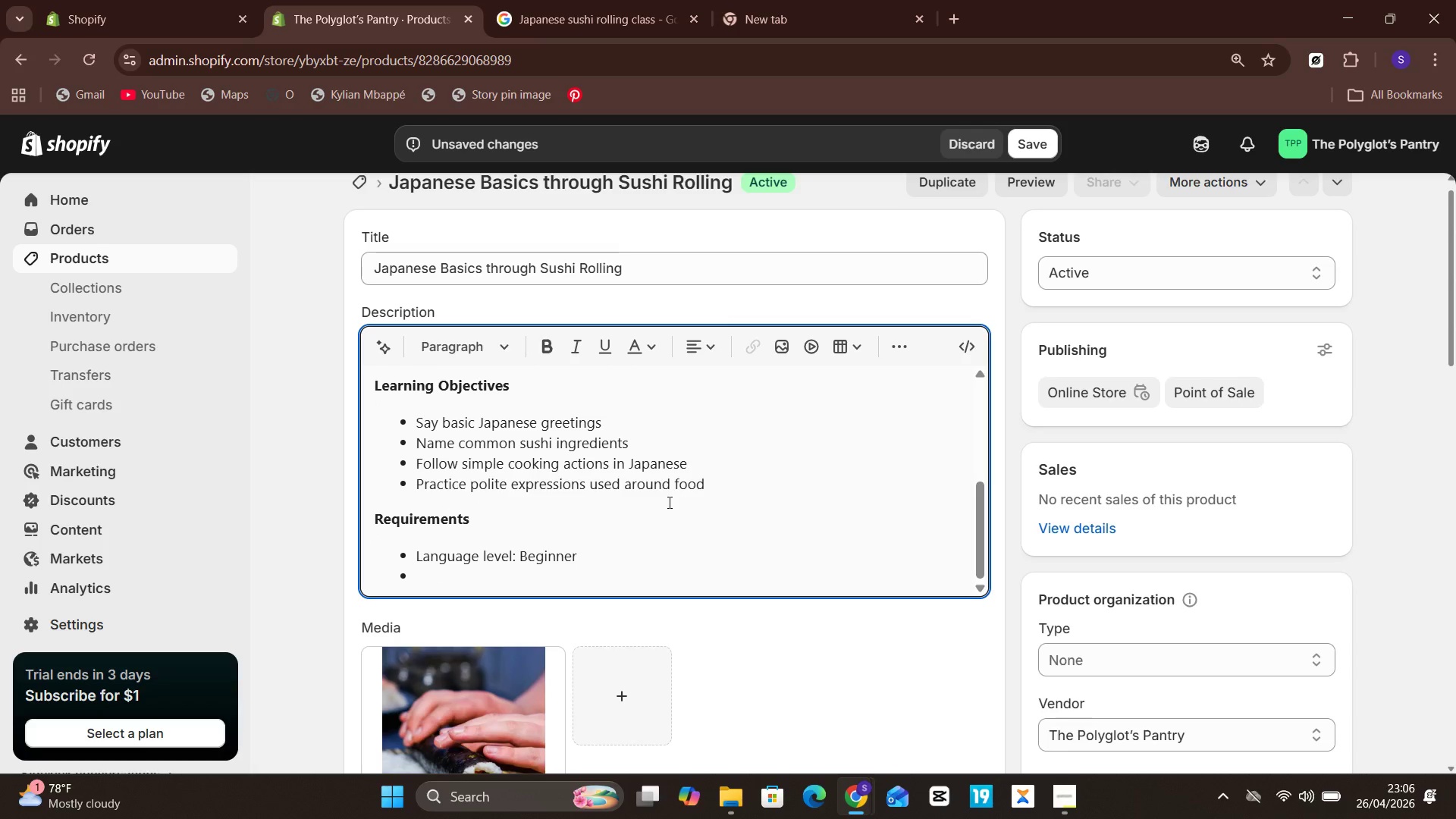 
type(Ingredients )
 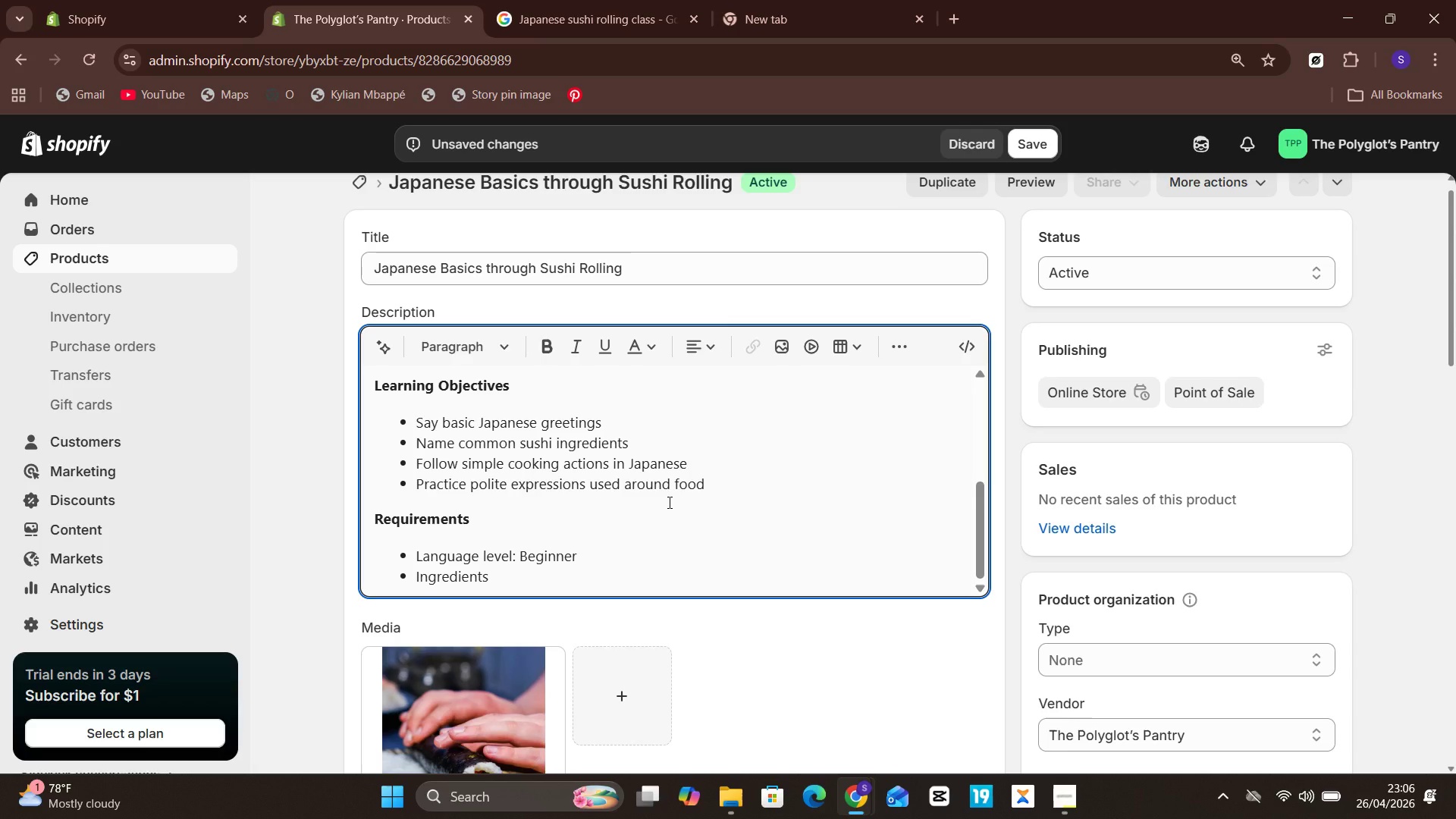 
type(needed : )
key(Backspace)
key(Backspace)
key(Backspace)
type(: Sushi rice)
 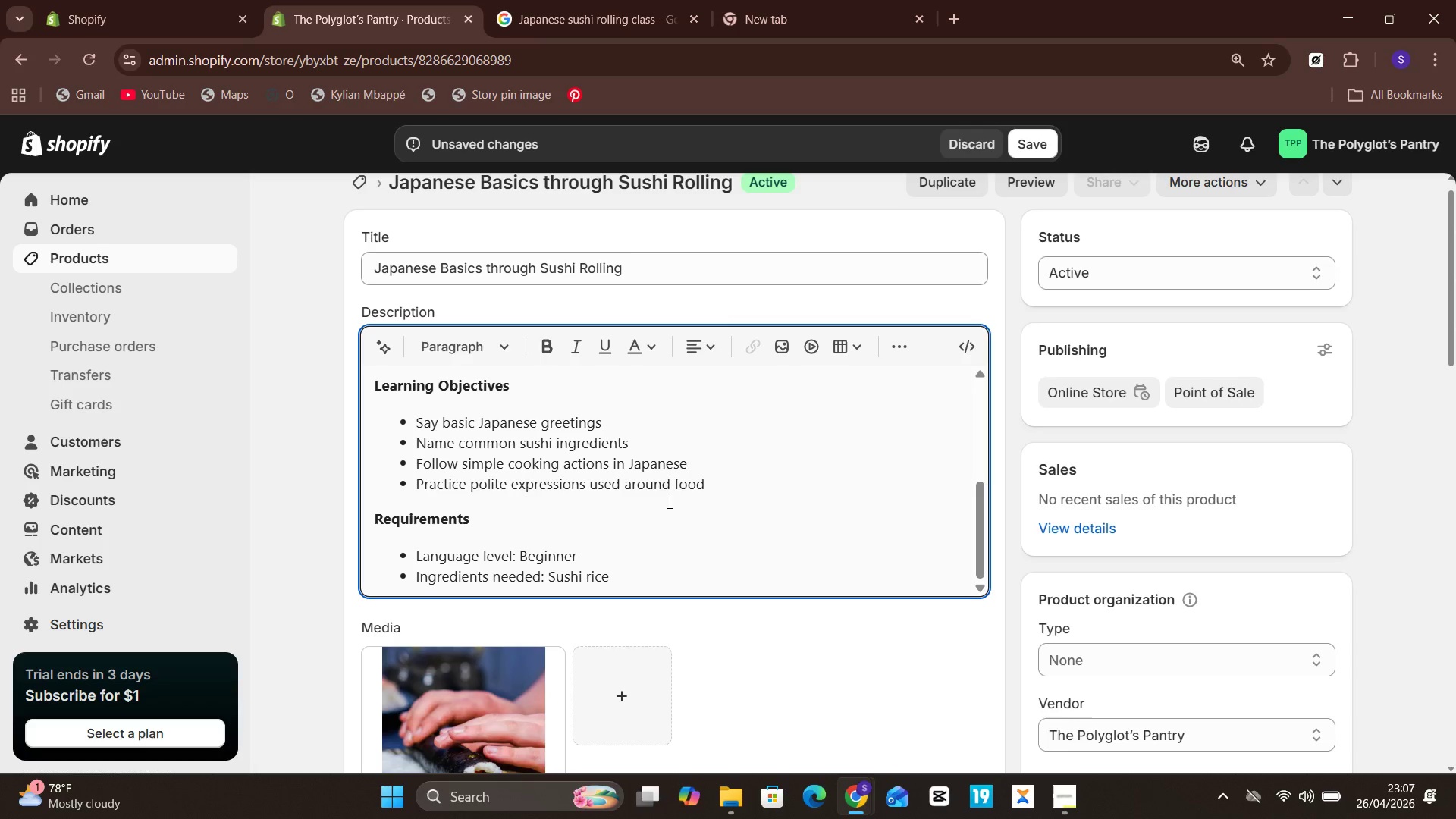 
type(, nori, cucumber, avocado, fish)
 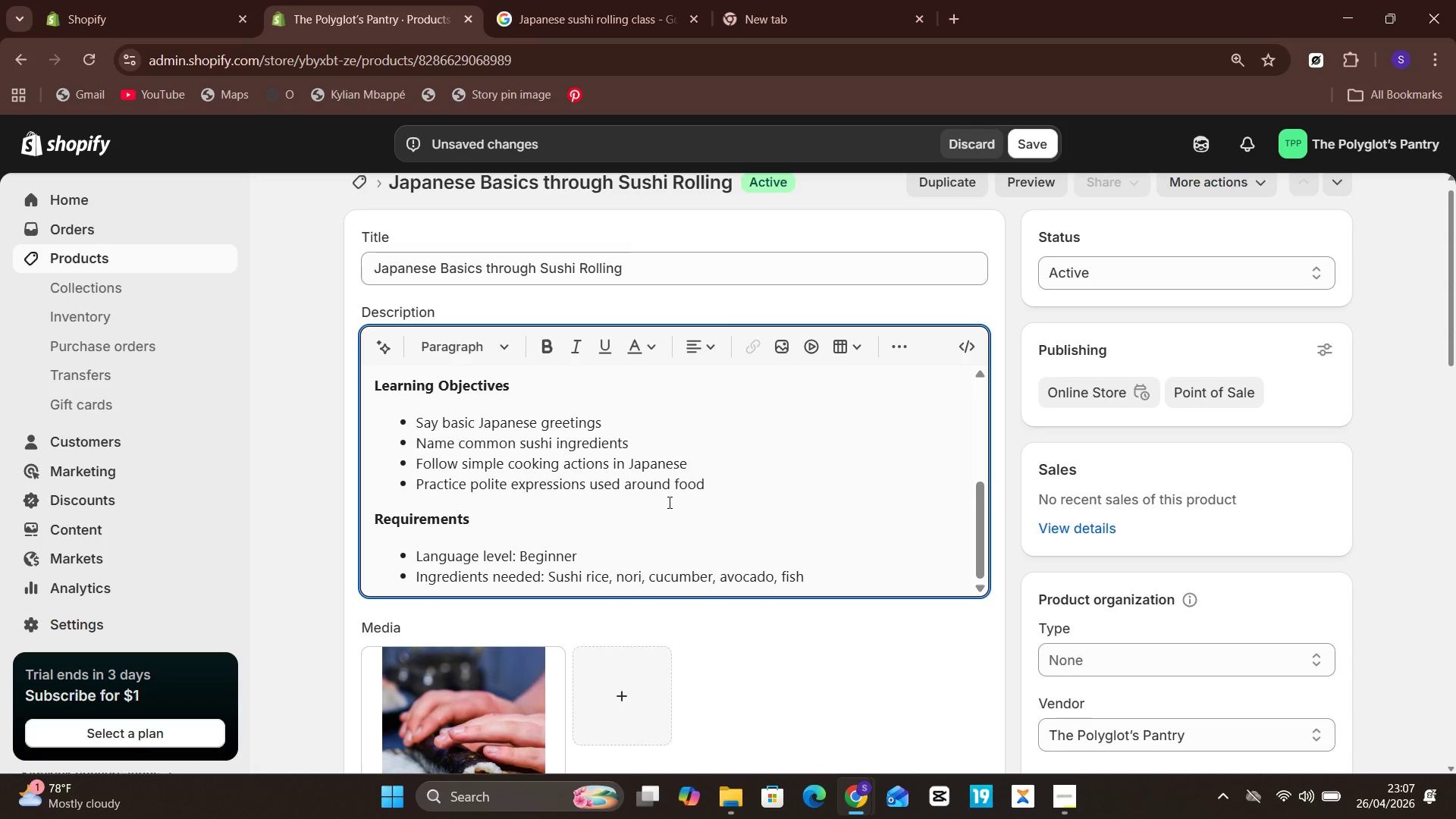 
type( or vegetables)
 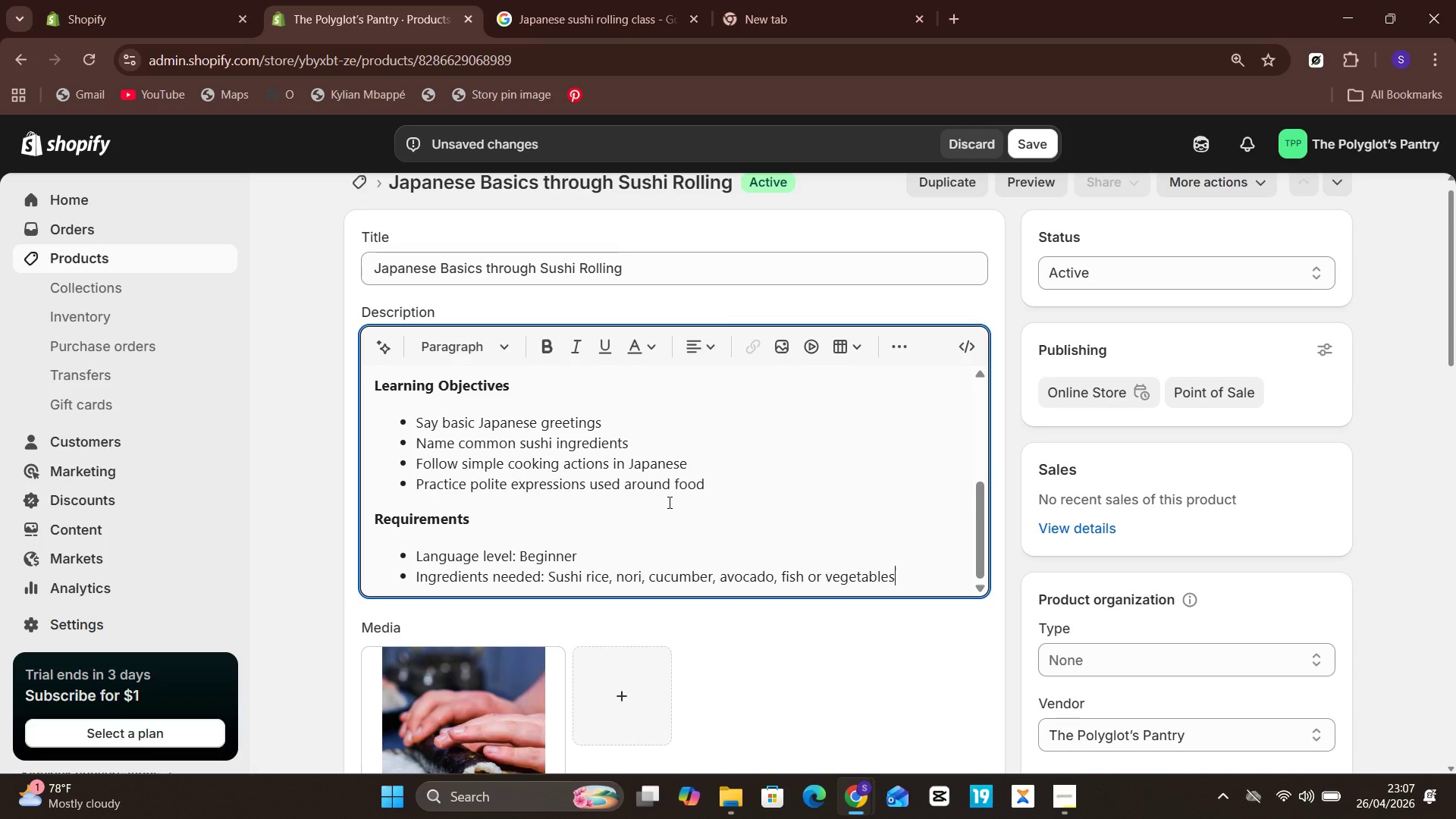 
key(Enter)
 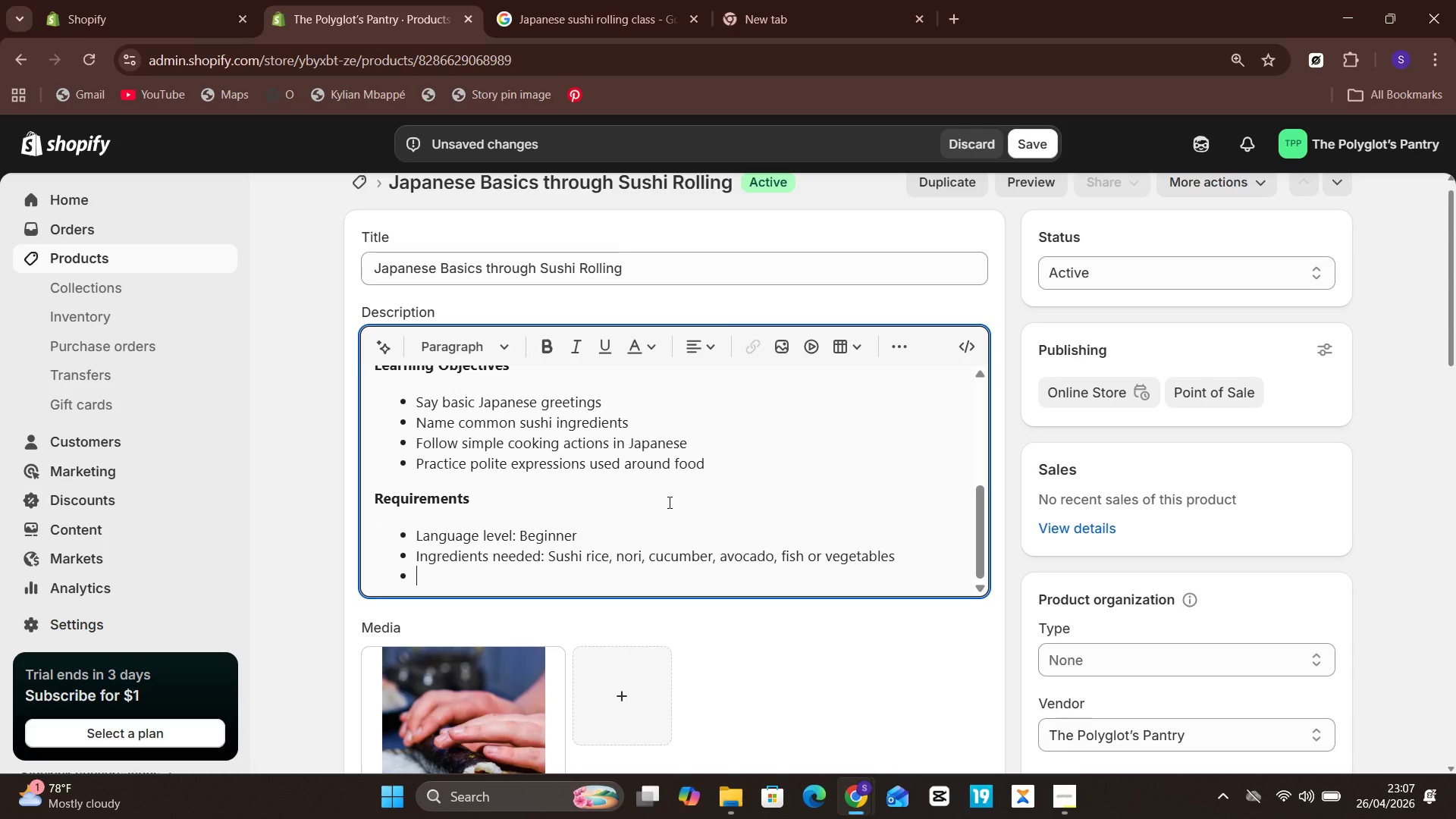 
type(Equipment: Sushi mat, knife )
 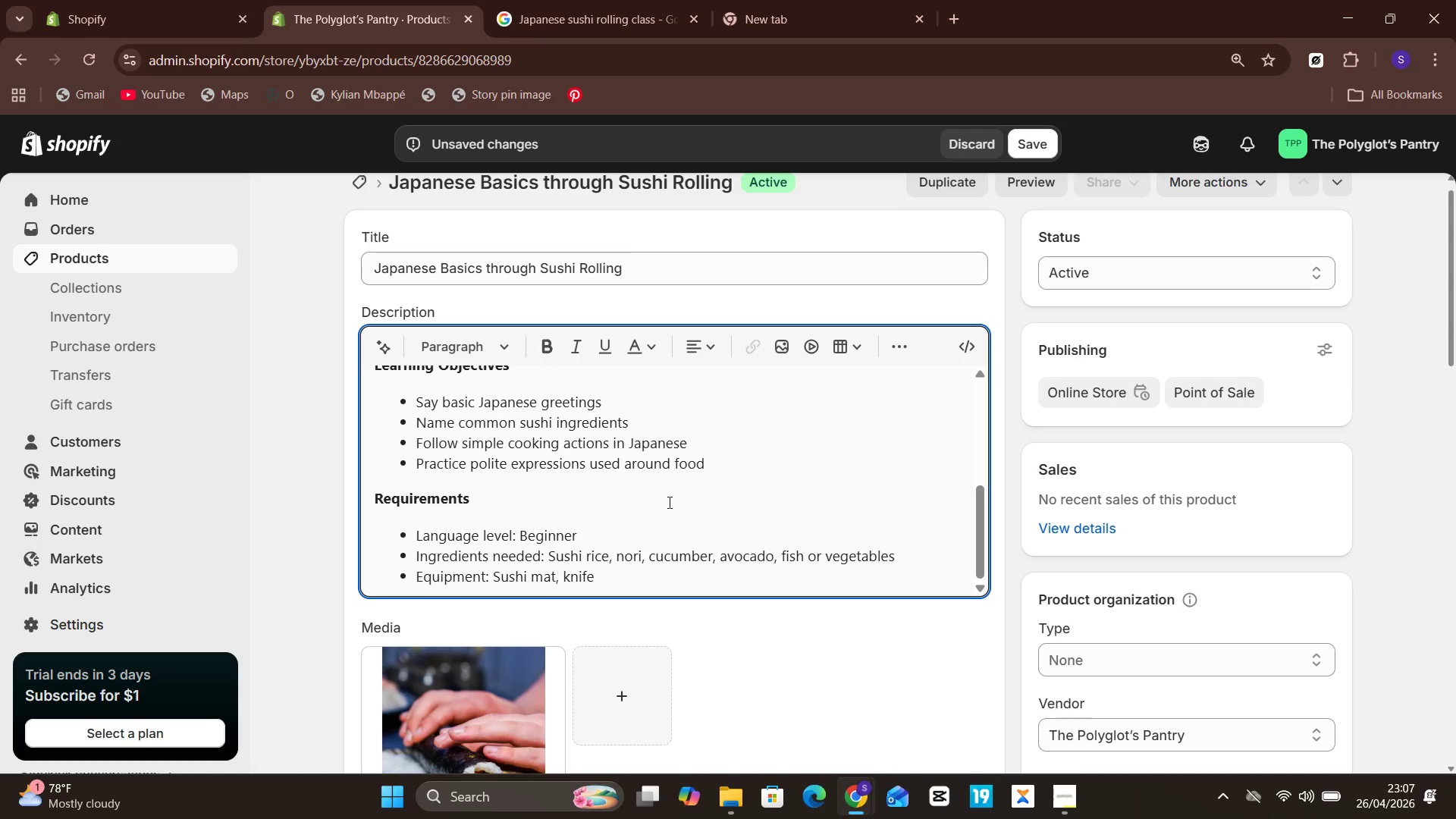 
type(,)
key(Backspace)
key(Backspace)
type(, bowl, chopping board)
 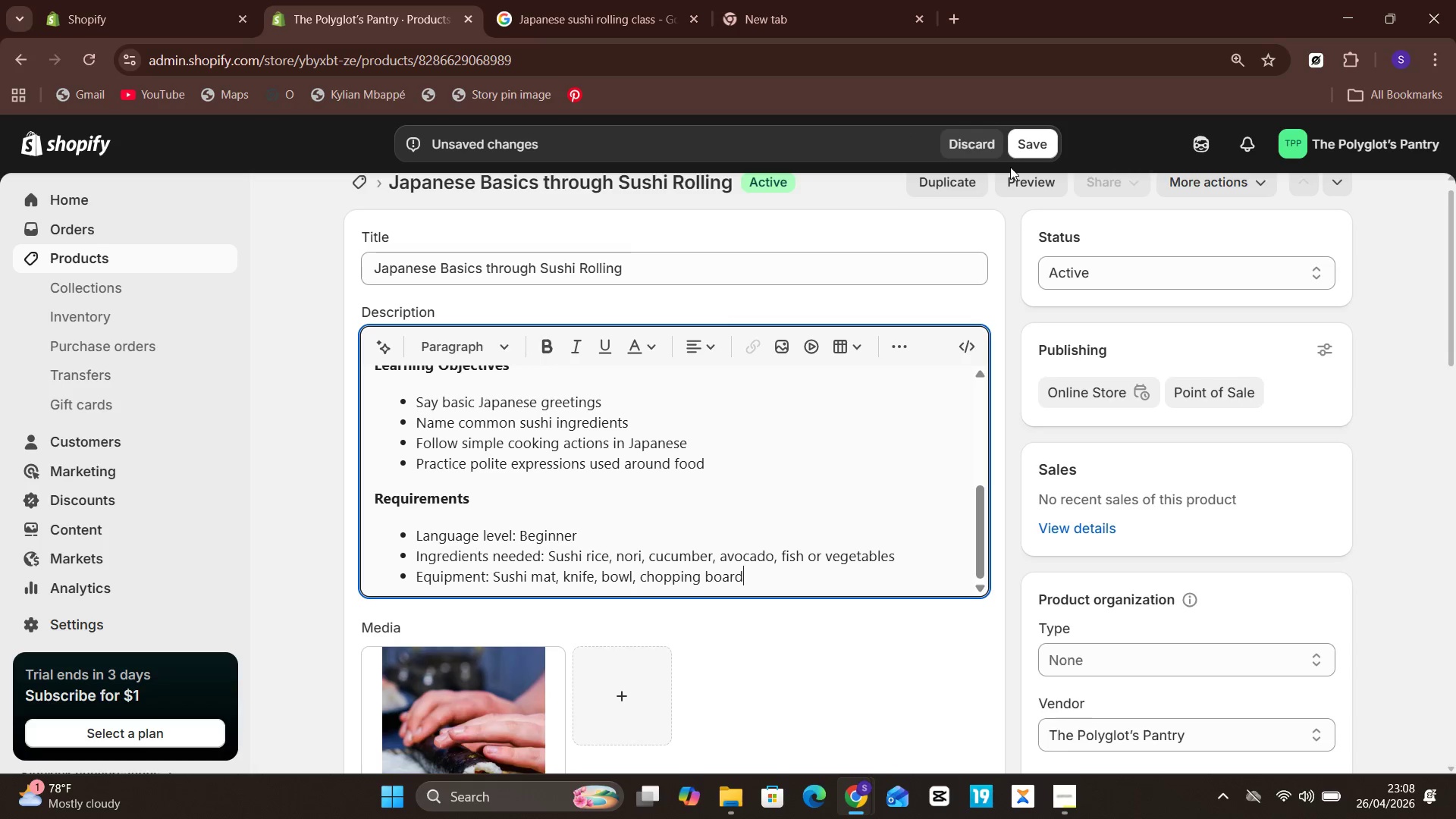 
left_click([1025, 150])
 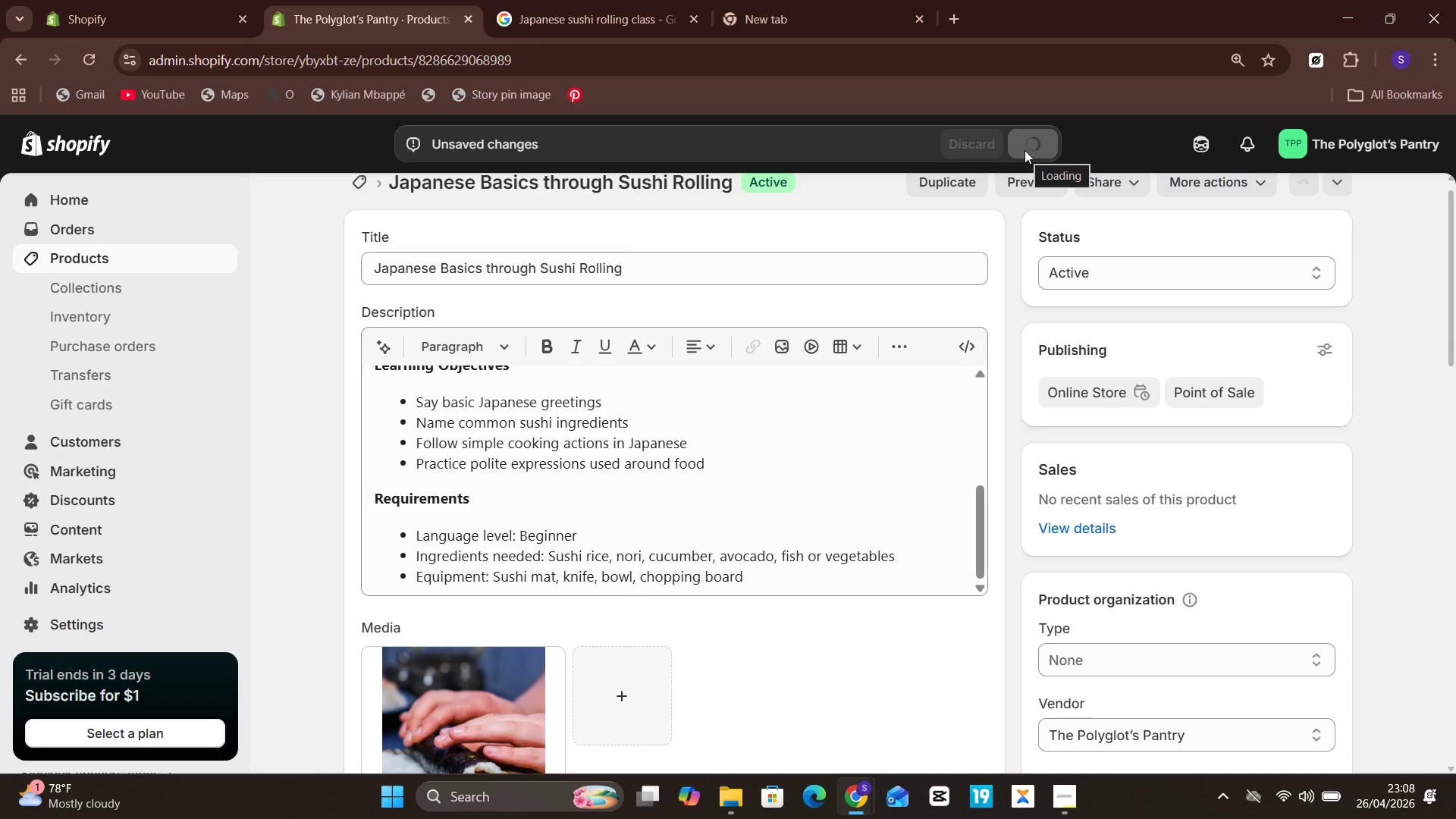 
wait(10.28)
 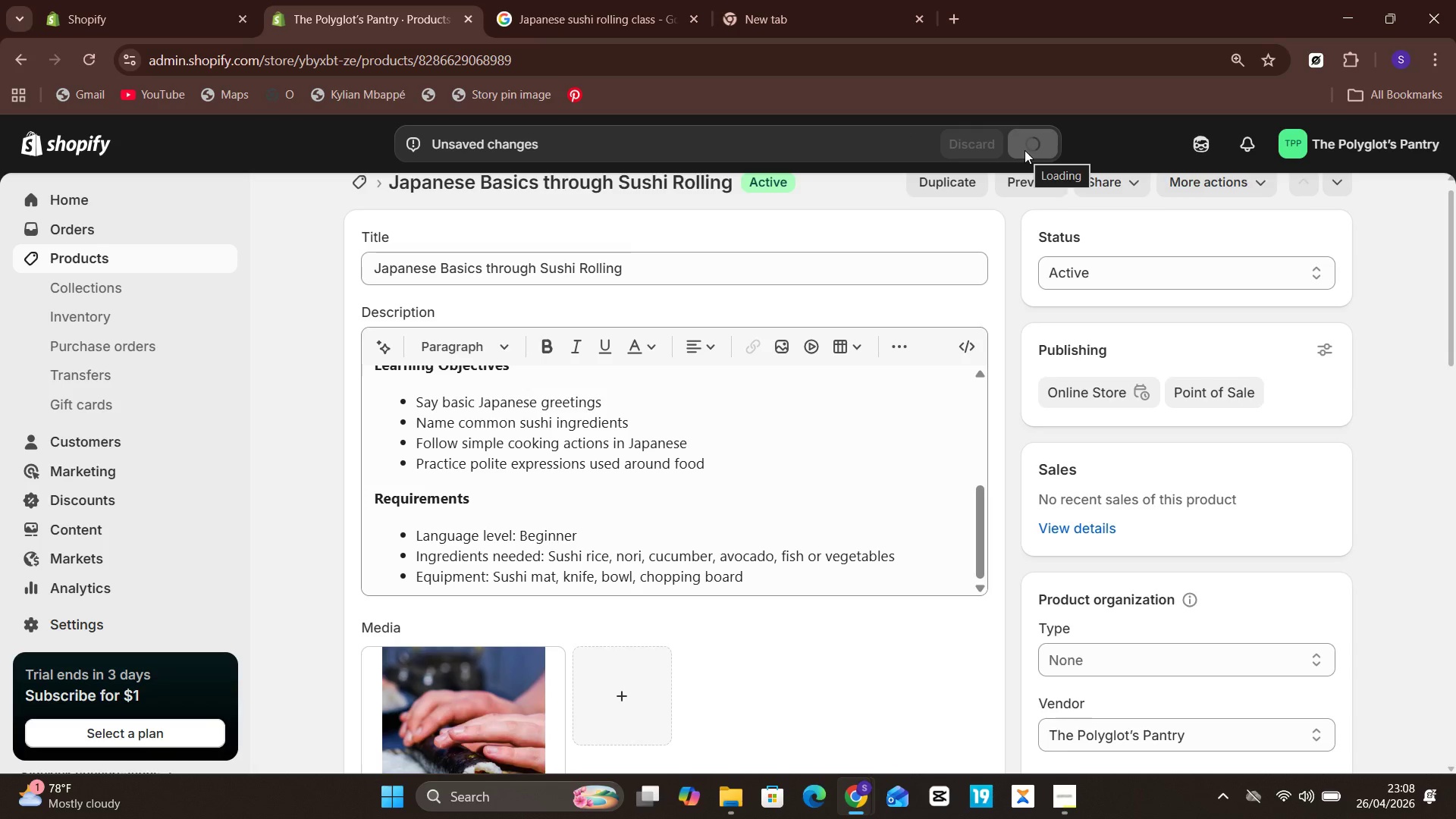 
left_click([170, 250])
 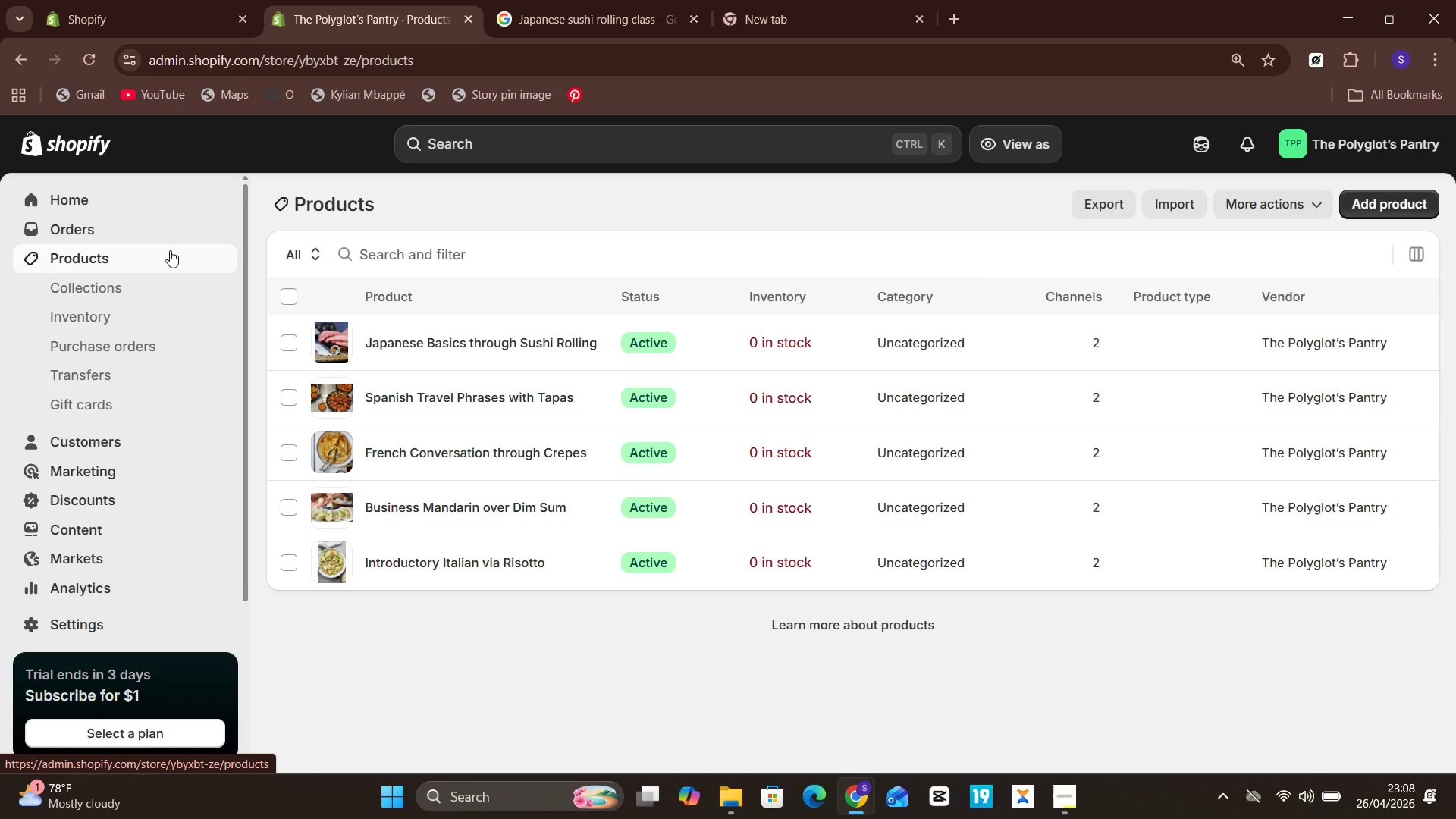 
wait(9.36)
 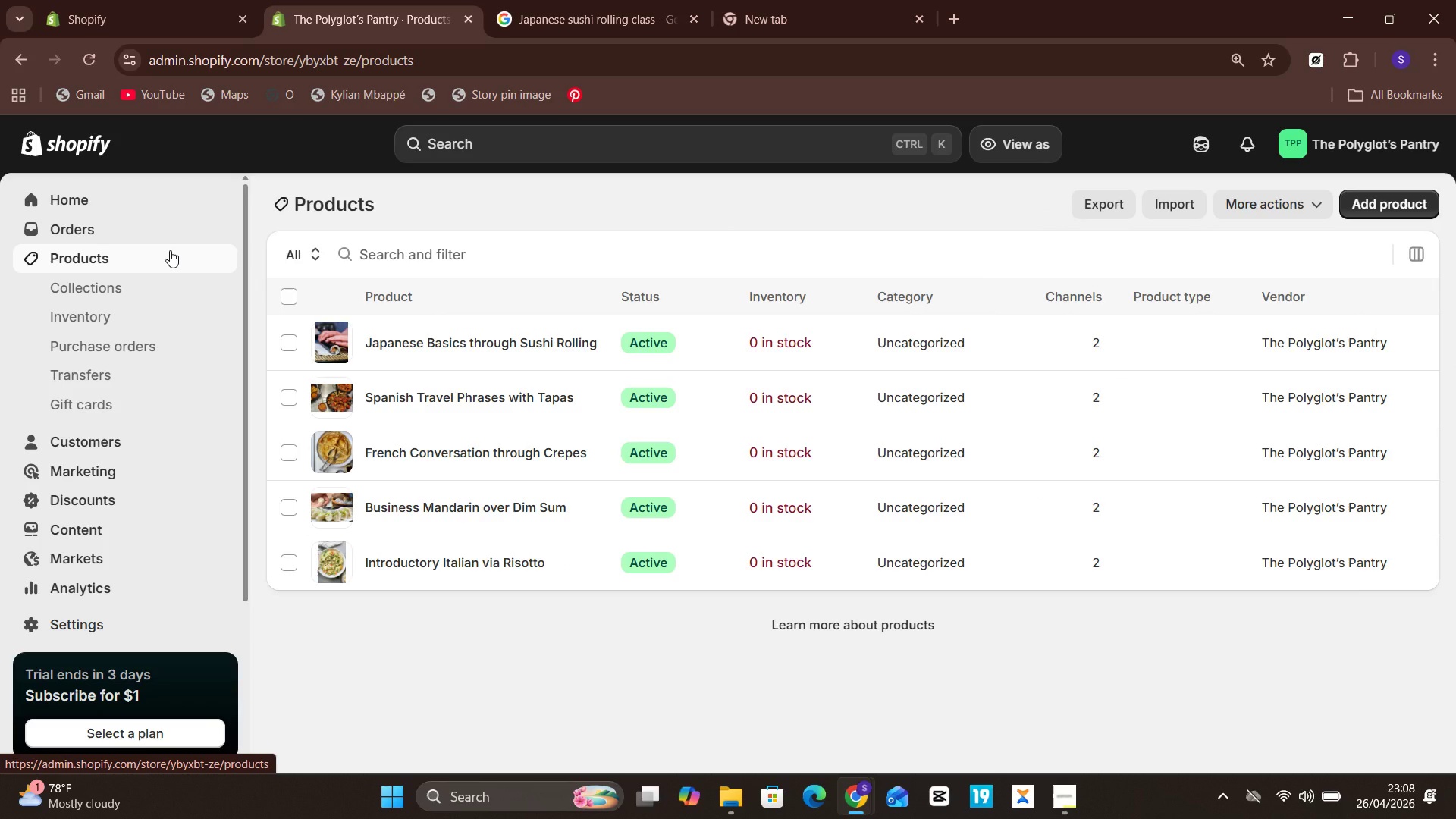 
mouse_move([1021, 800])
 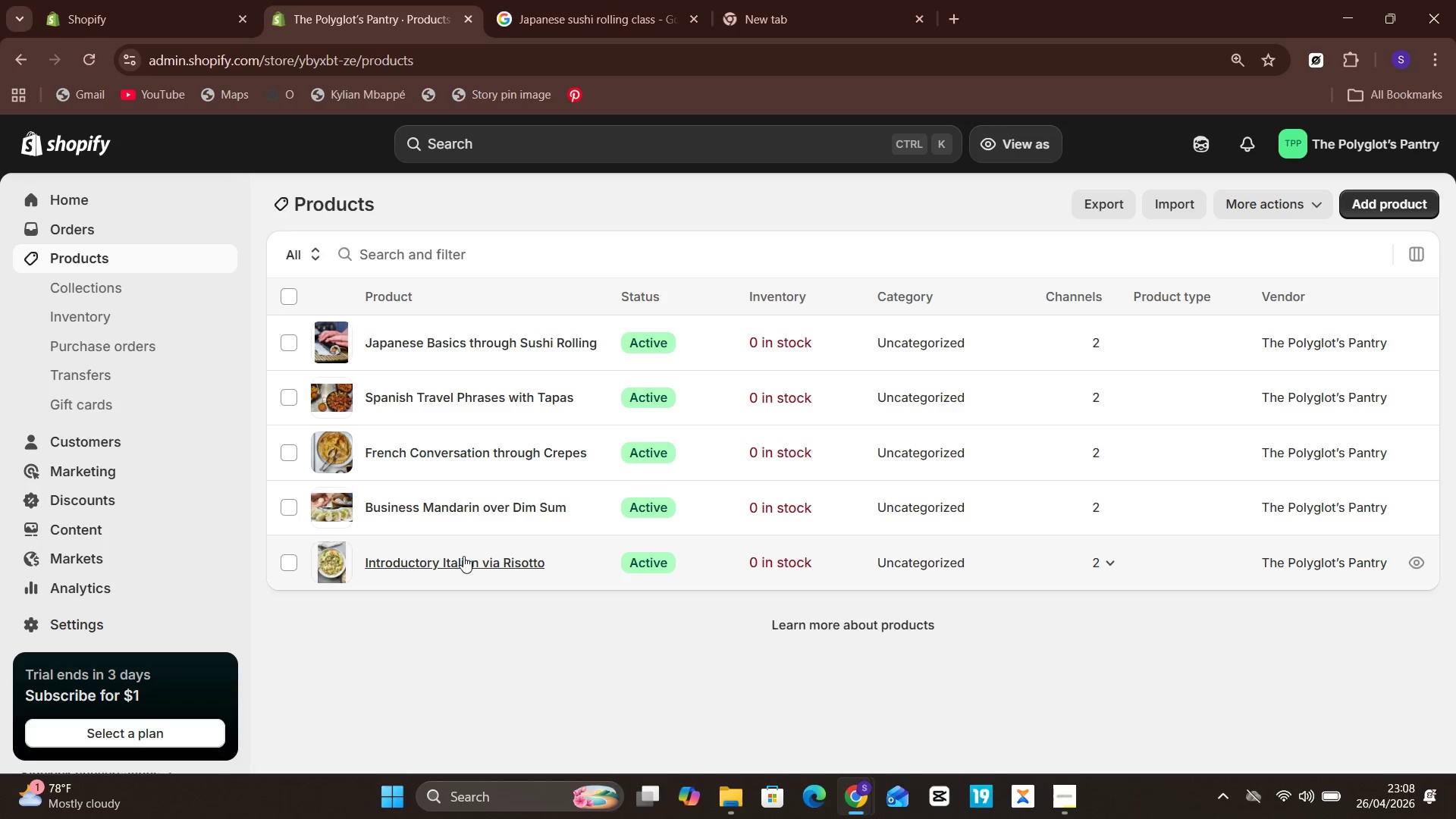 
left_click([469, 559])
 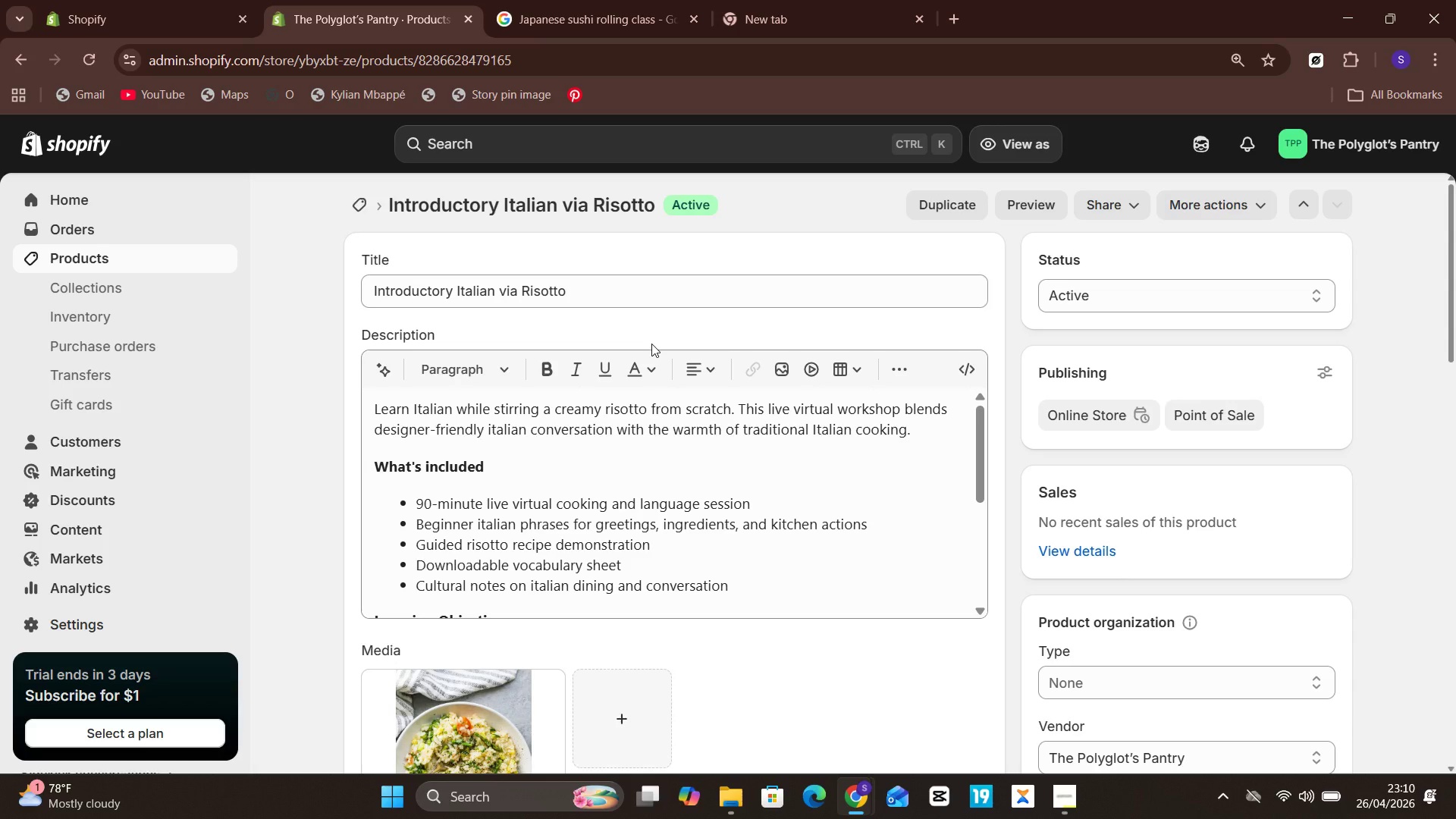 
wait(136.81)
 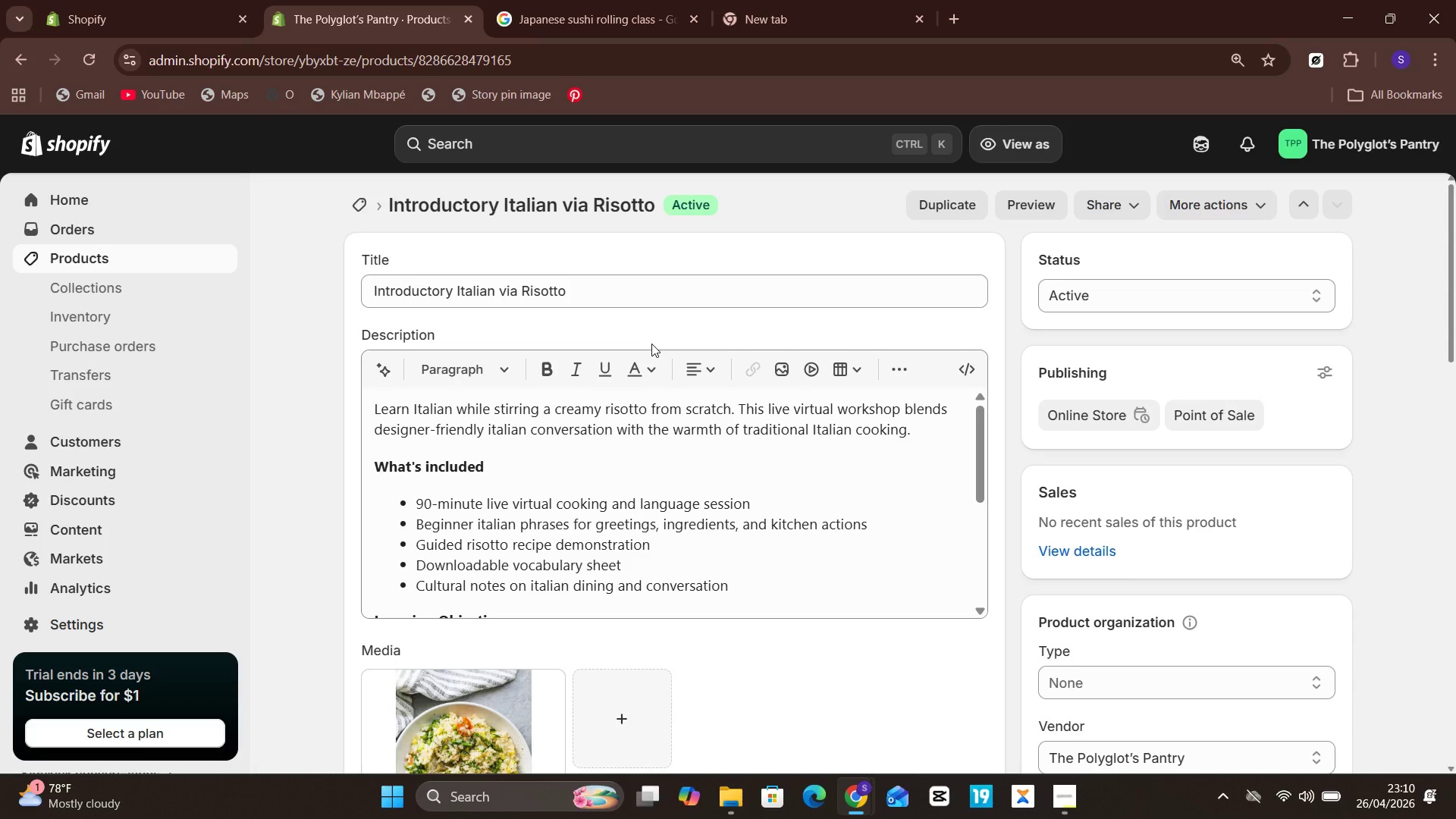 
left_click([596, 500])
 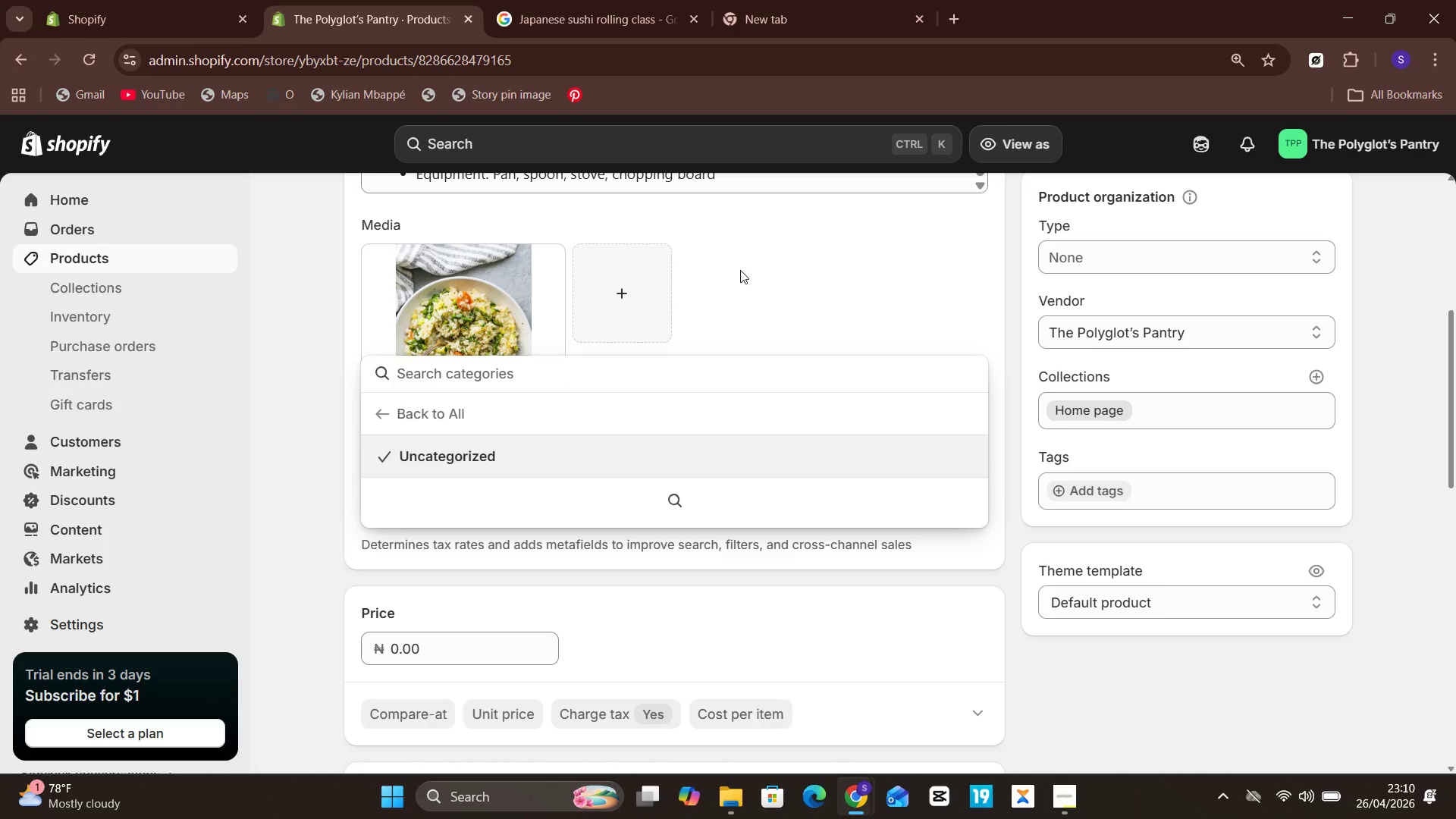 
left_click([740, 270])
 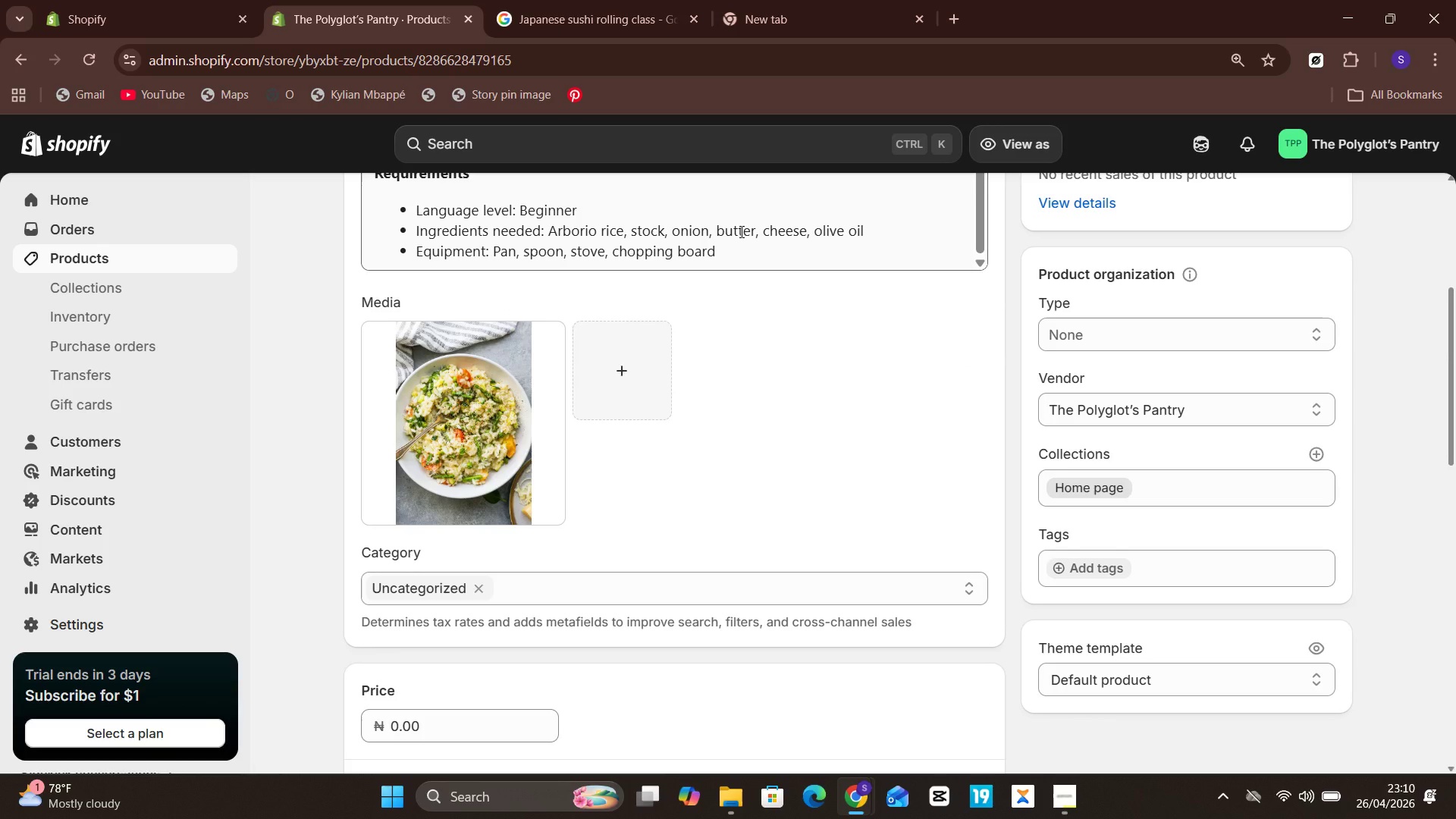 
double_click([740, 231])
 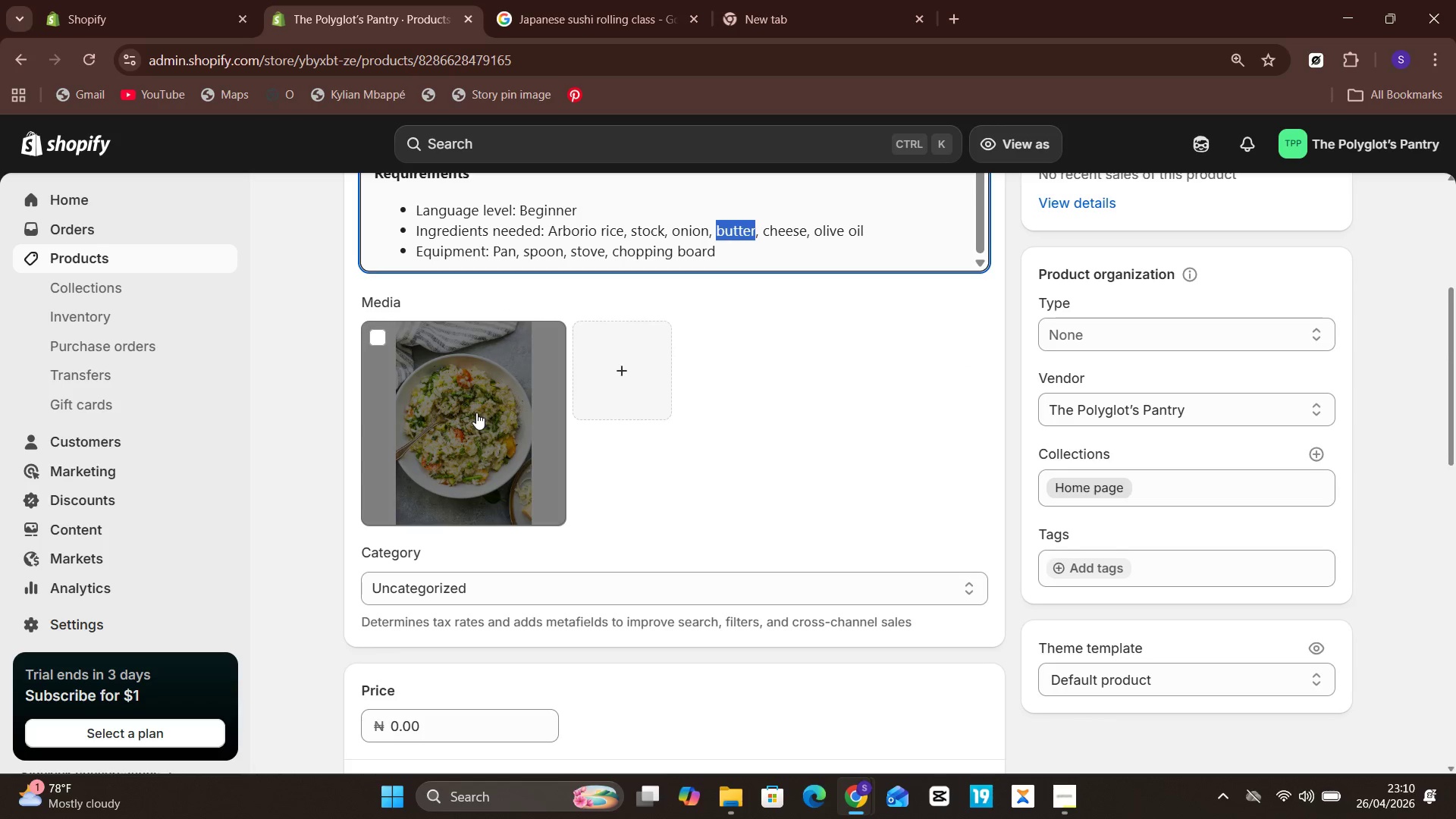 
left_click([476, 413])
 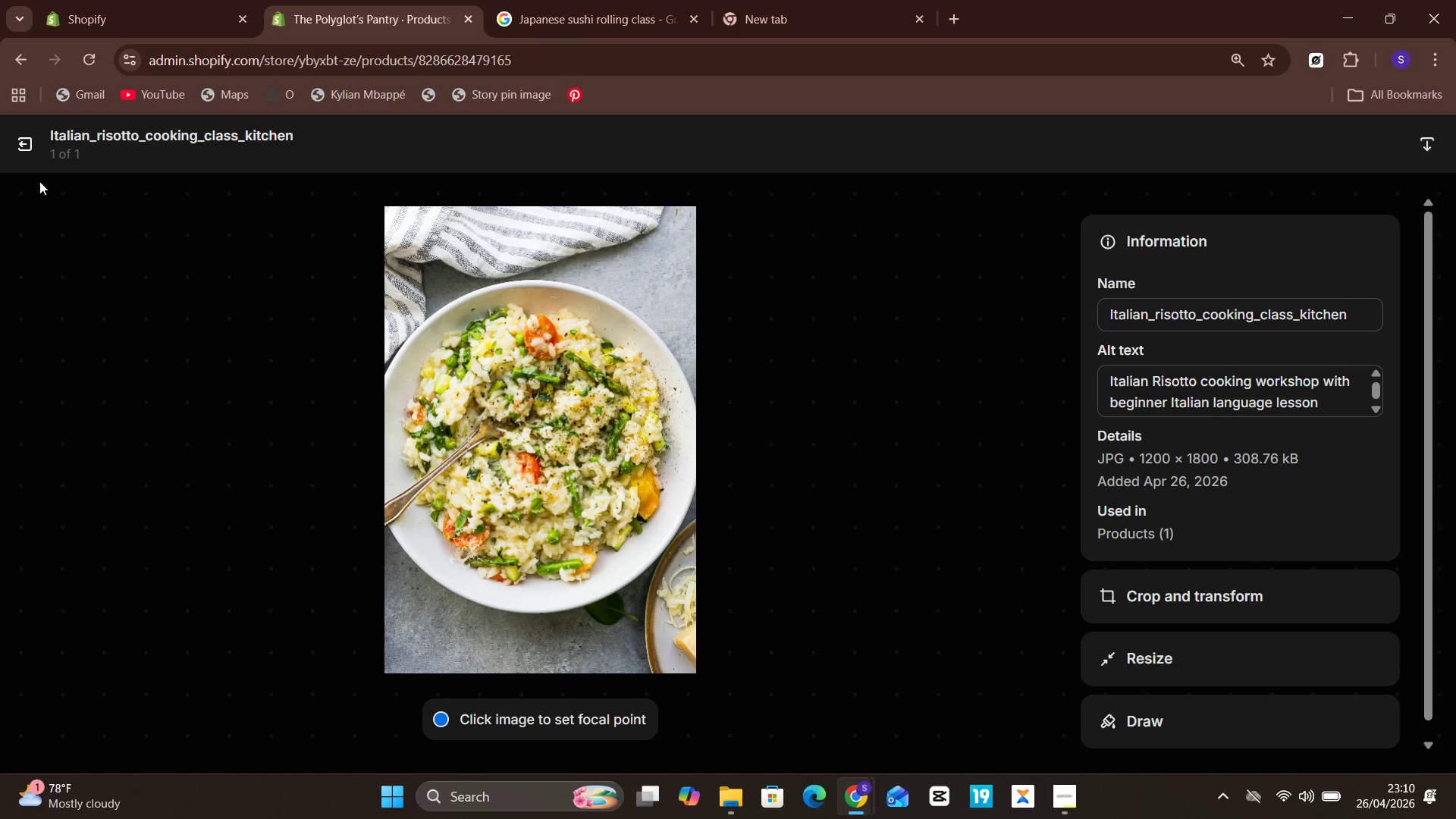 
left_click([24, 143])
 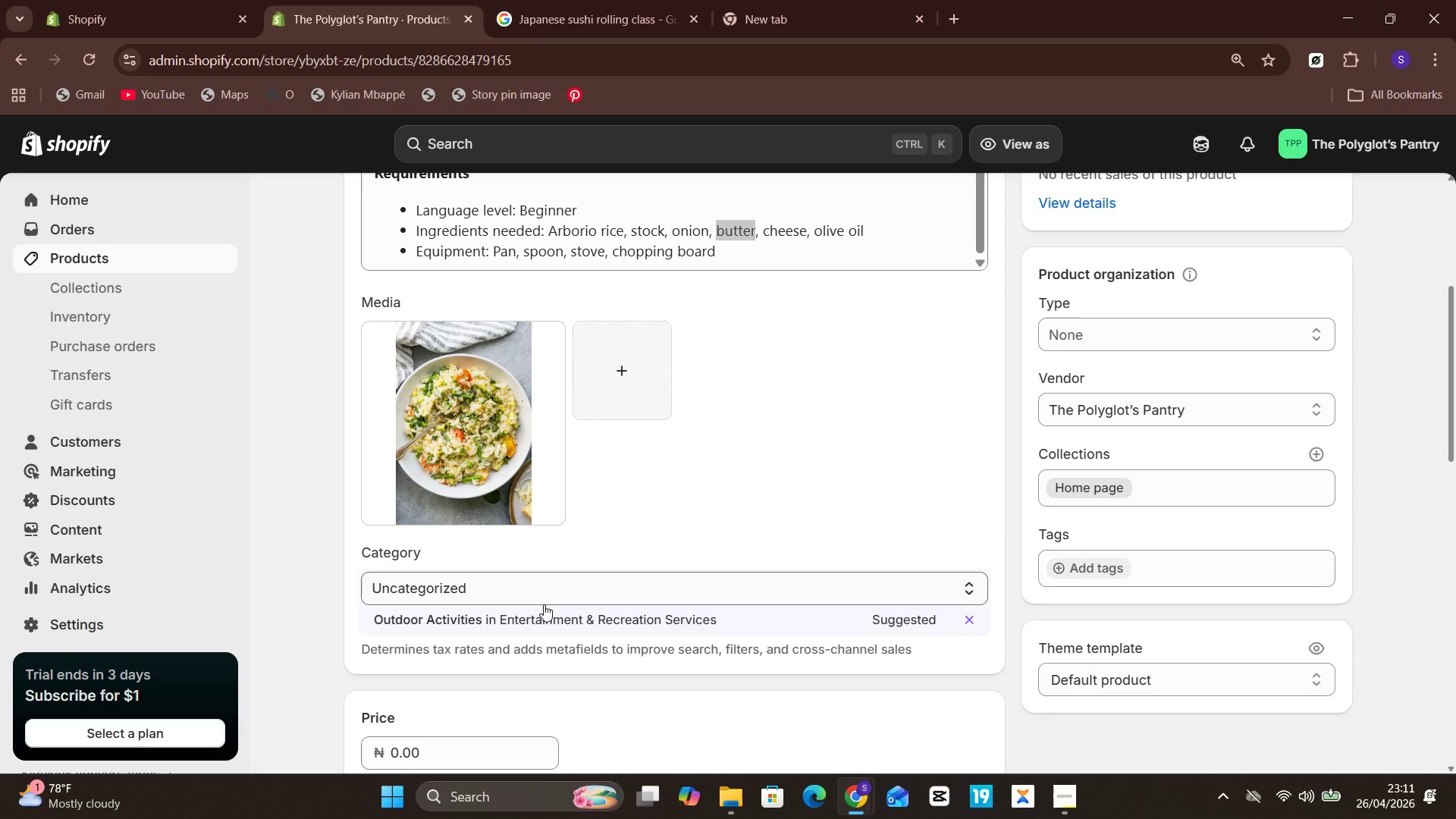 
left_click([544, 614])
 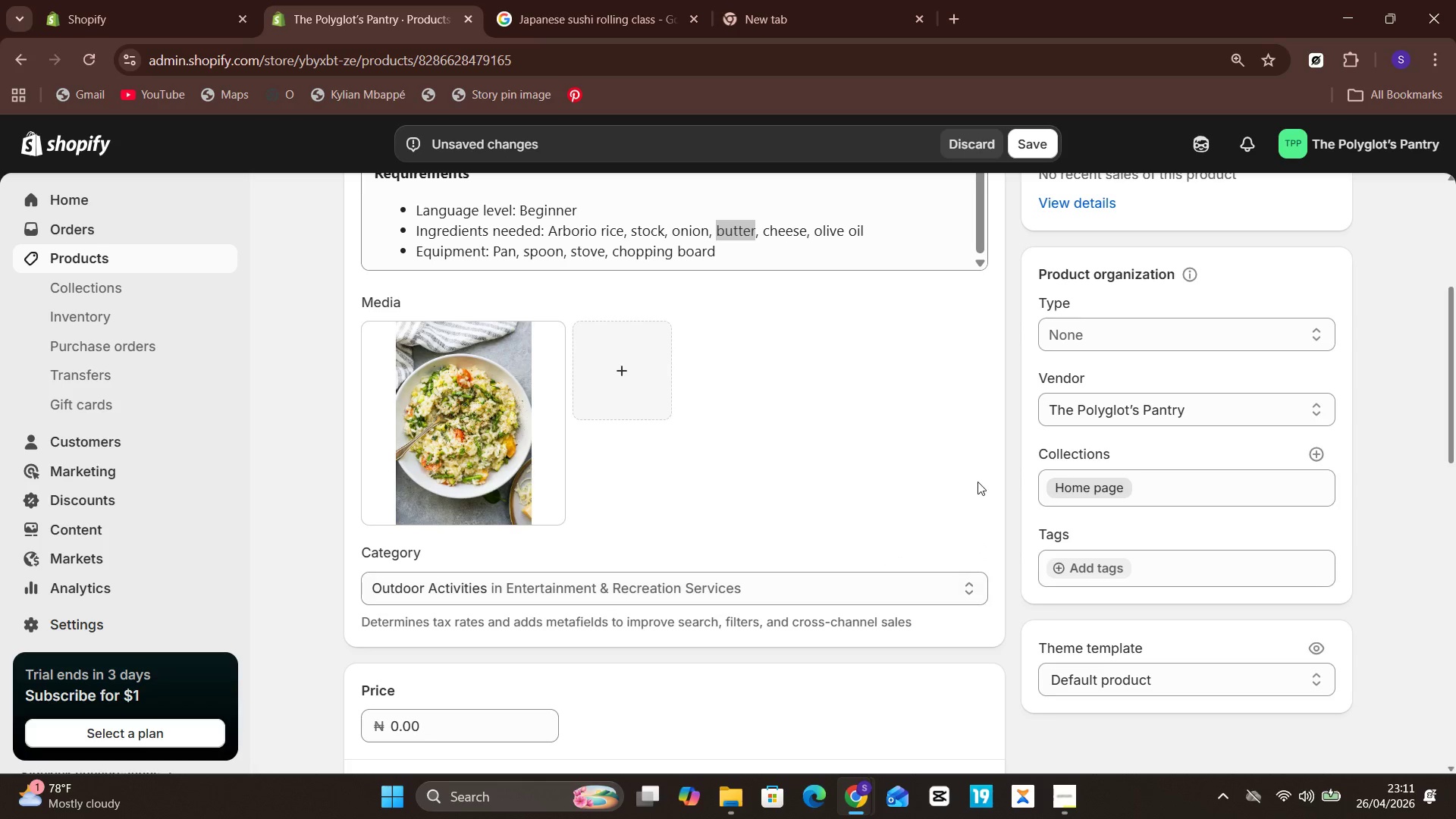 
left_click([1213, 315])
 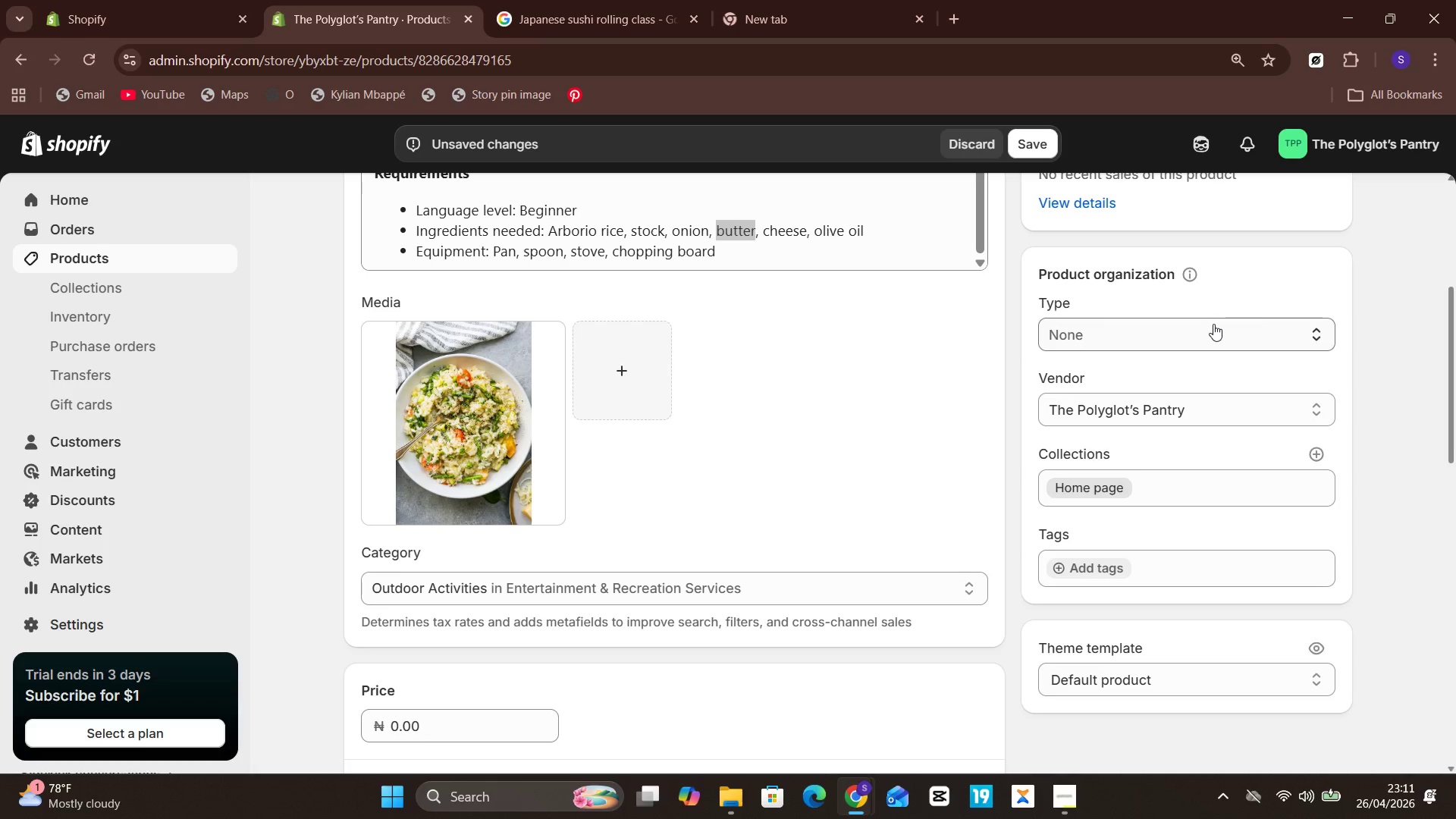 
left_click([1213, 324])
 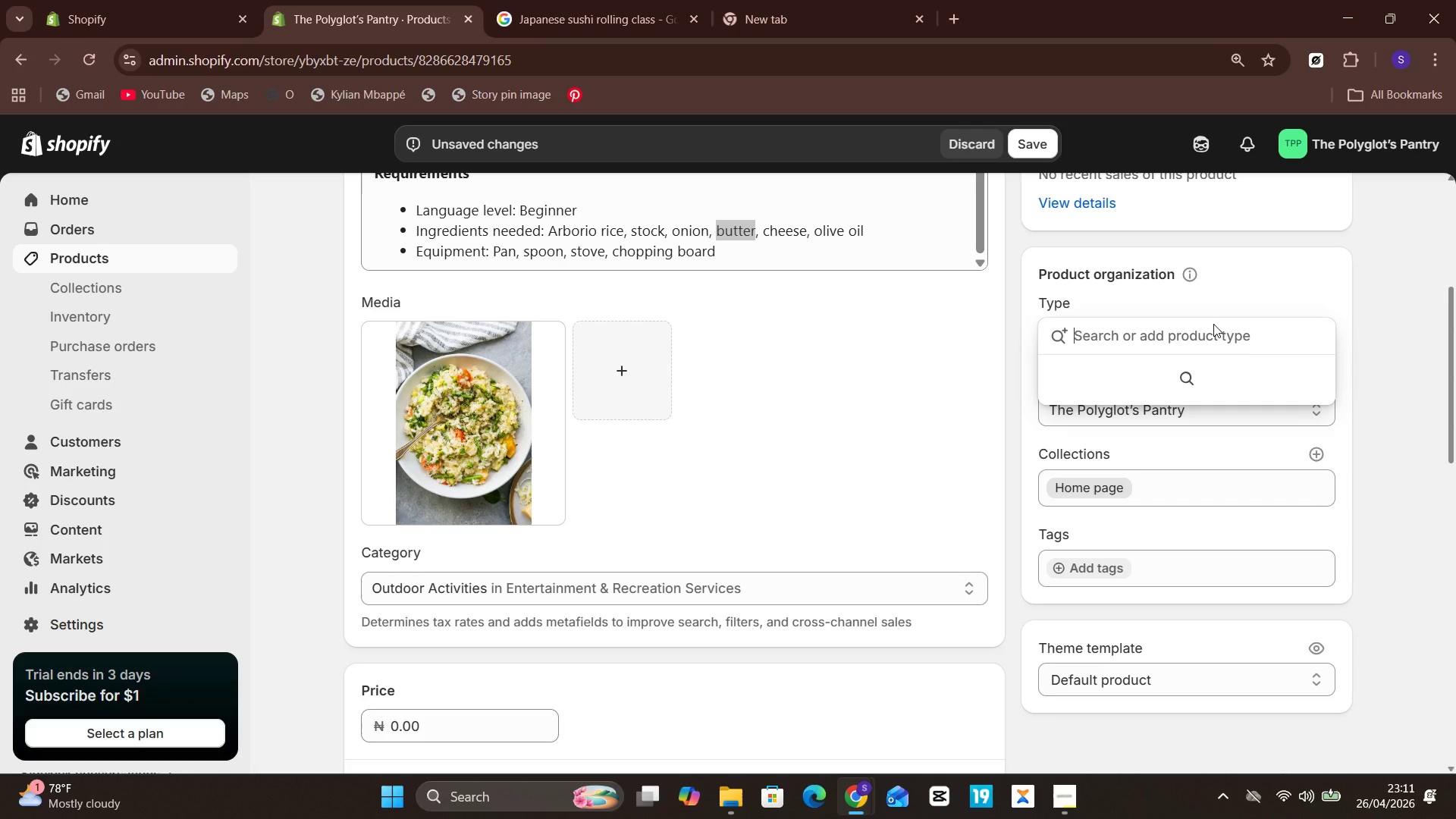 
type(Cuu)
key(Backspace)
type(lin)
 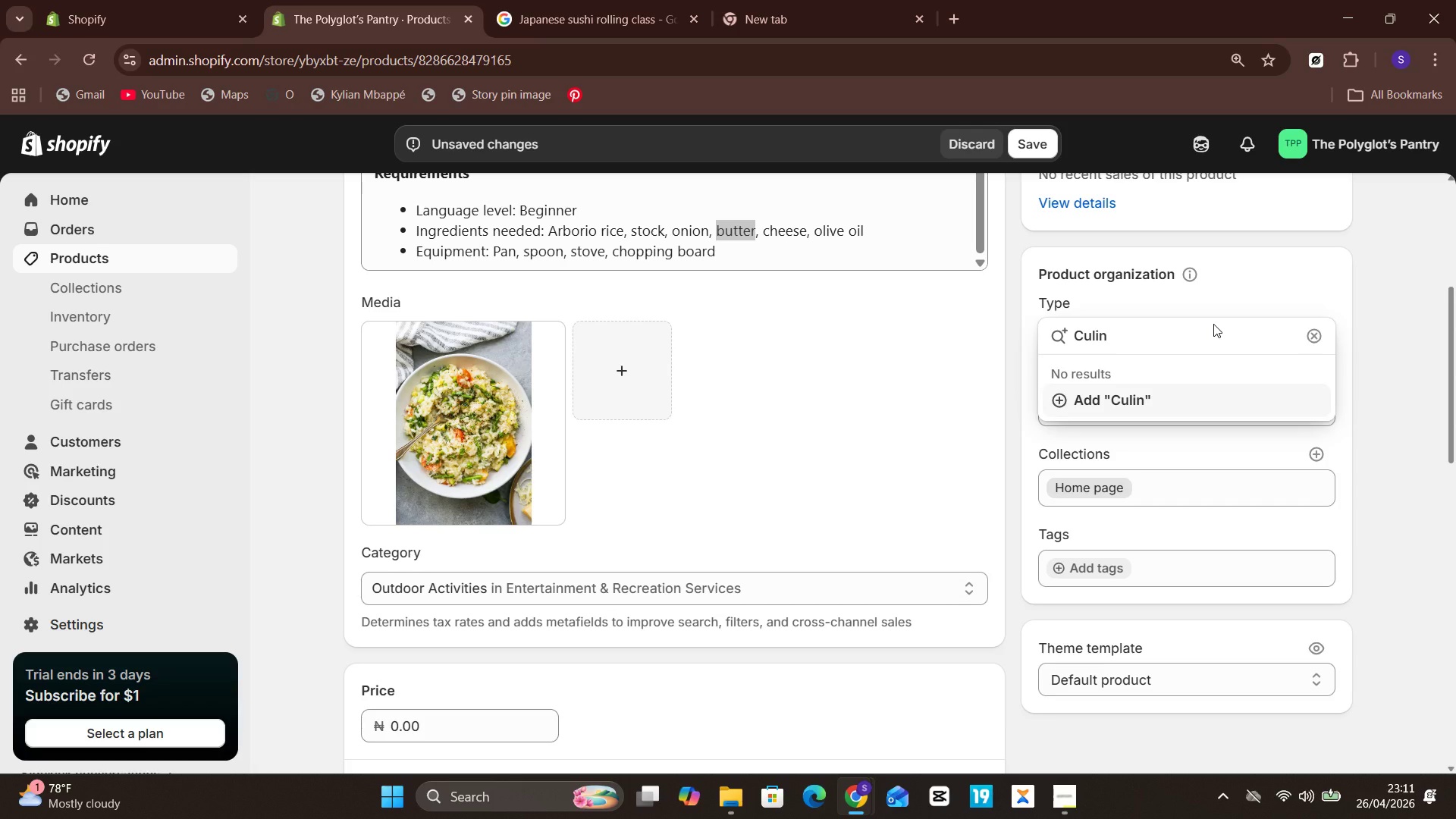 
type(ary Language Workshop)
 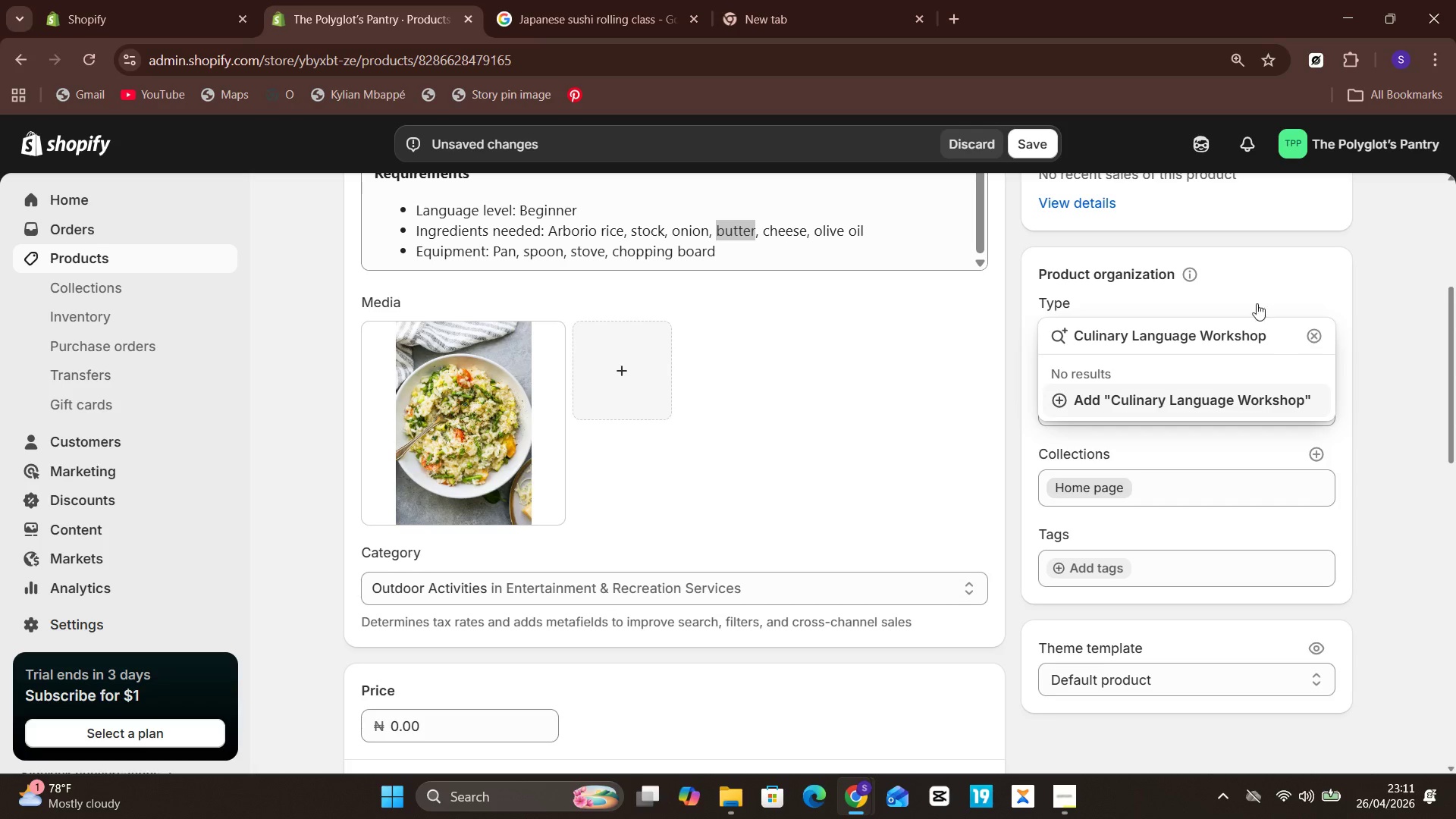 
left_click([1201, 406])
 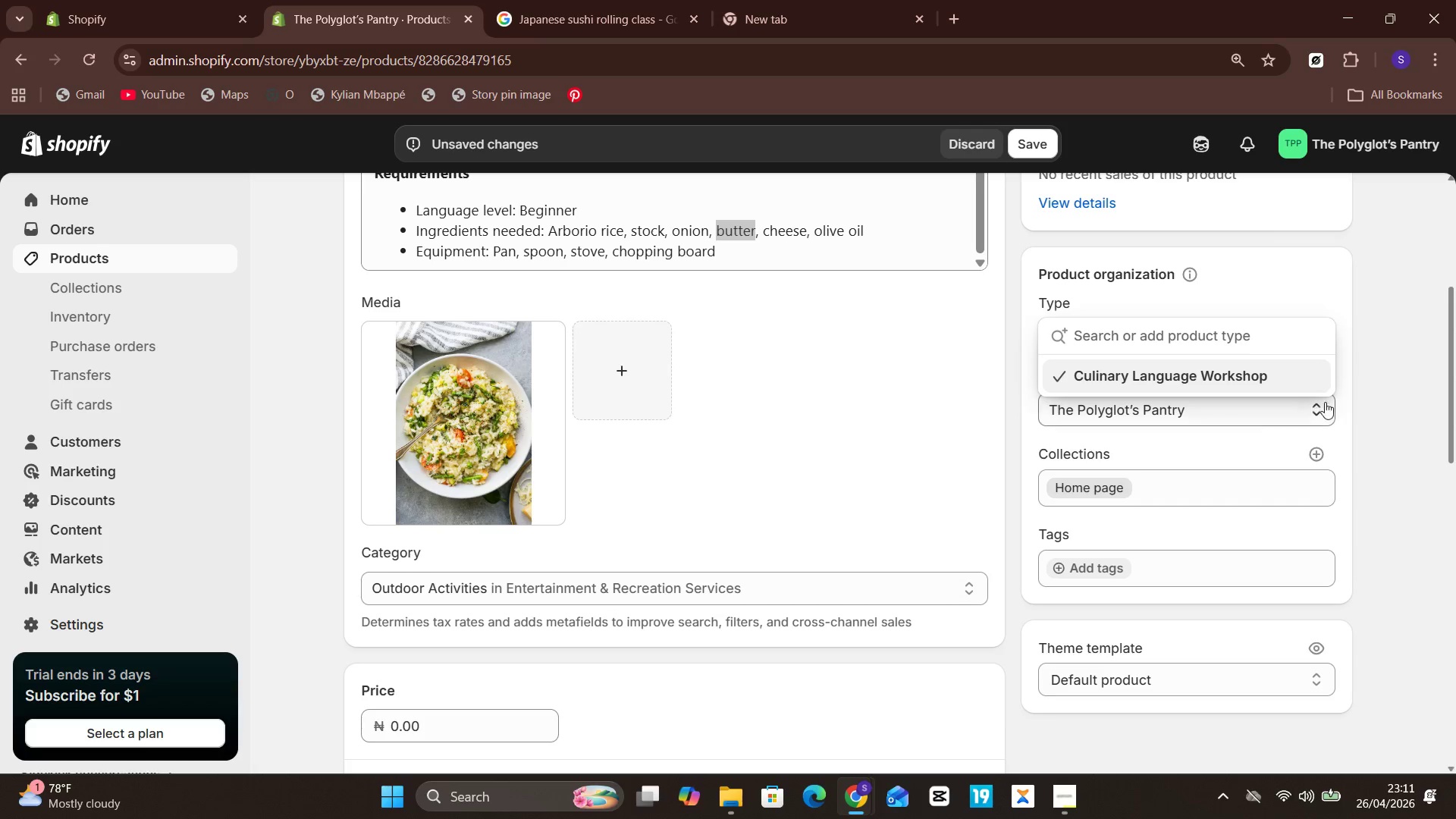 
left_click([1400, 387])
 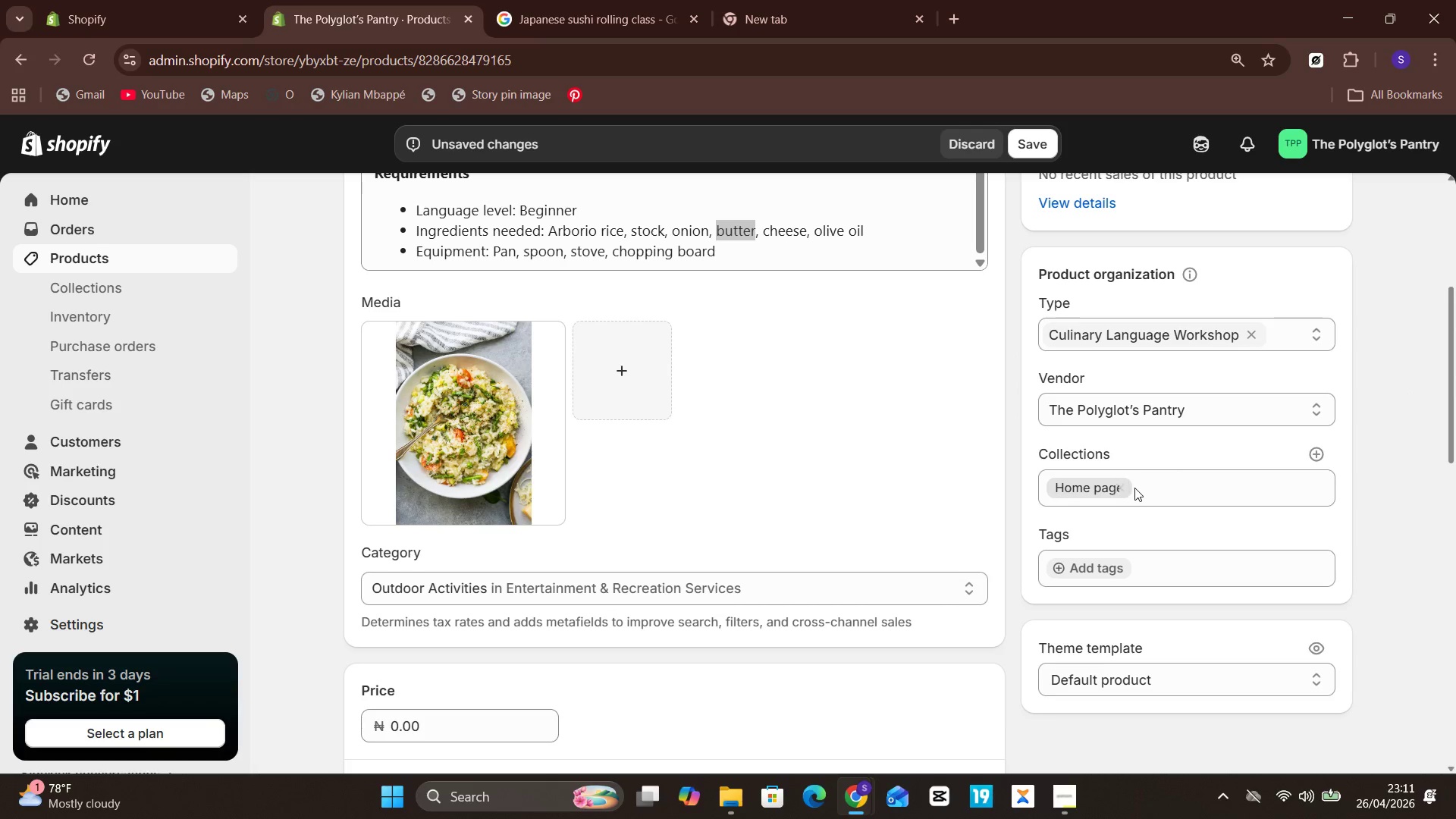 
wait(6.5)
 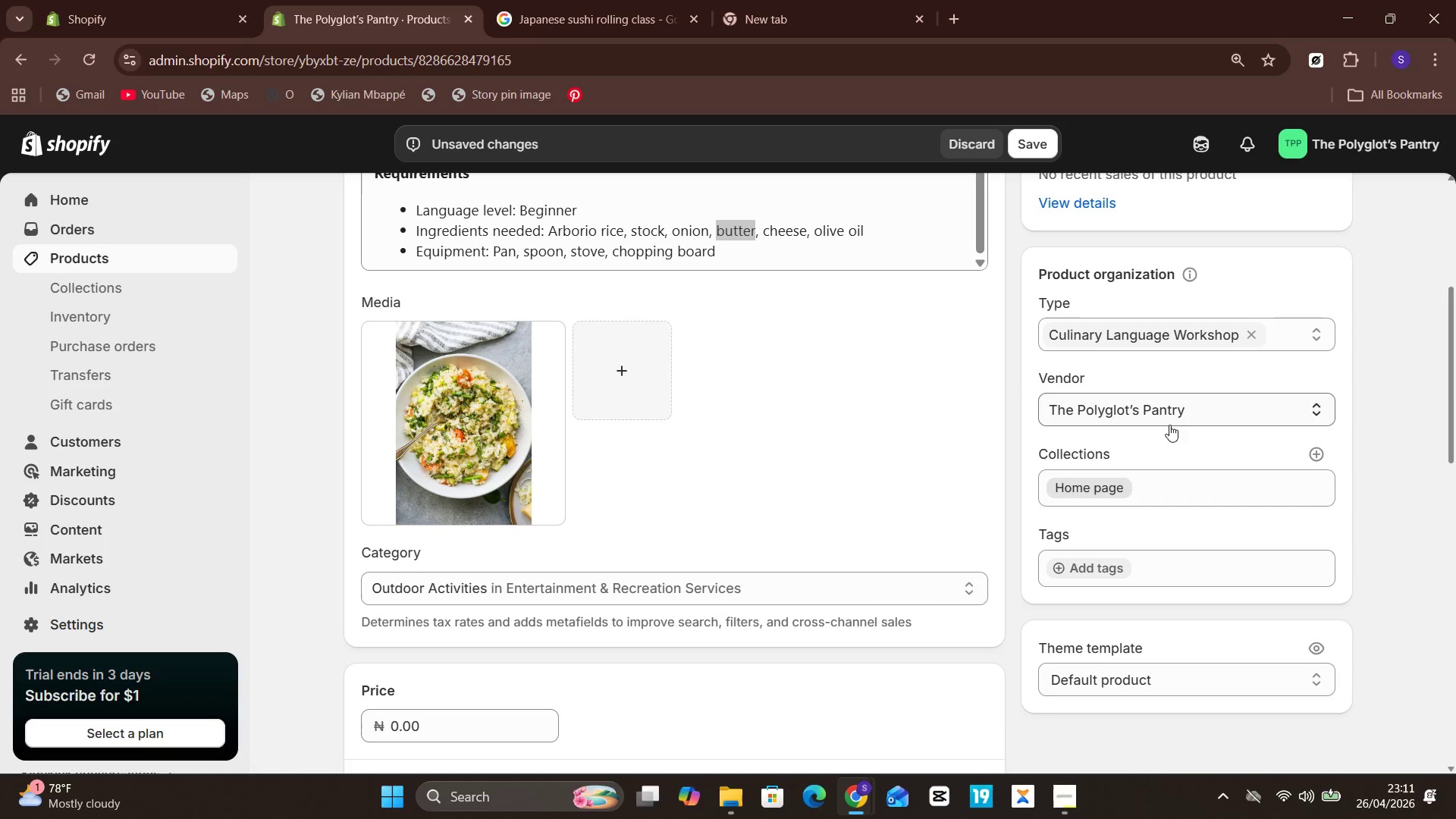 
left_click([1144, 488])
 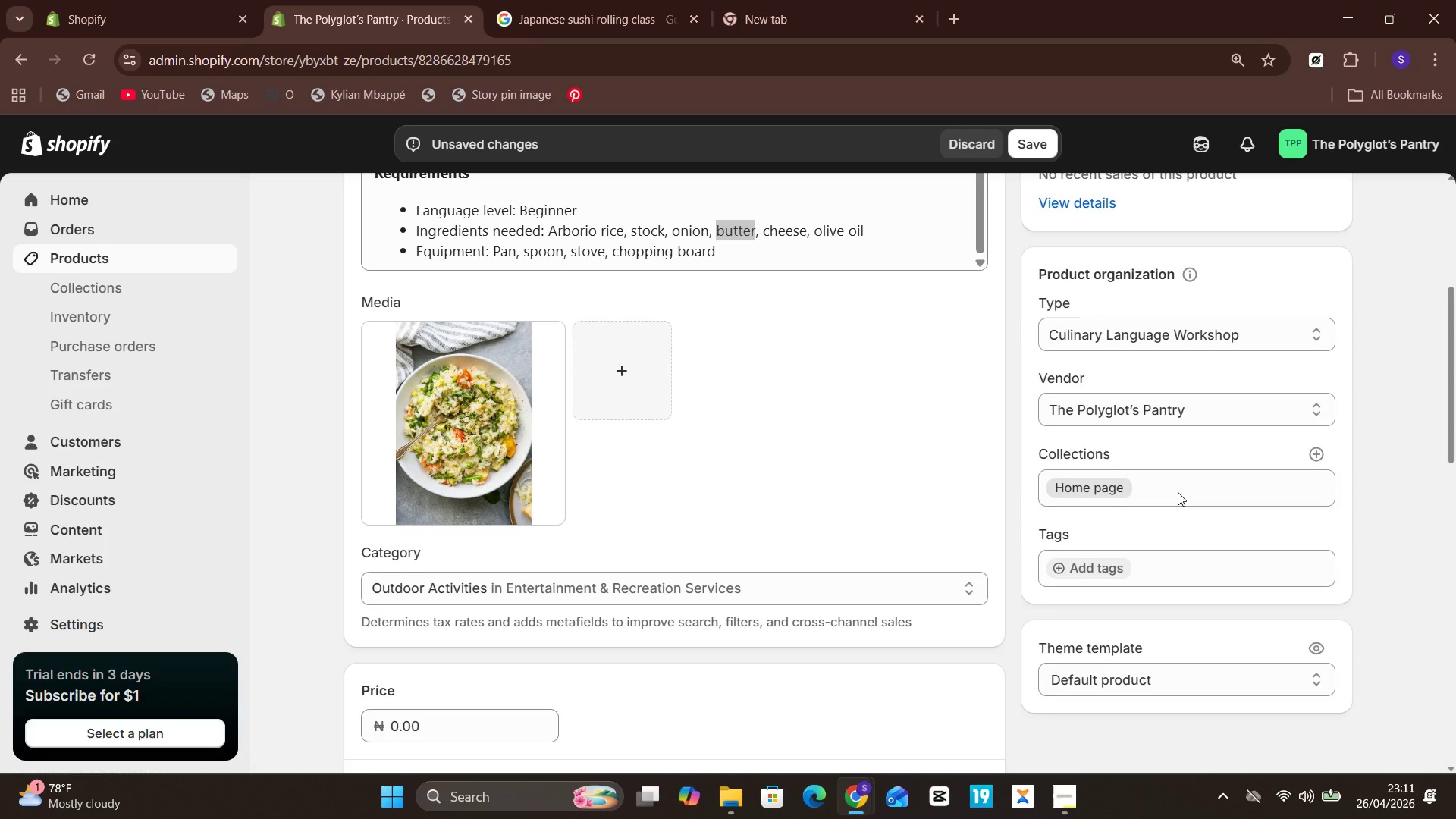 
wait(10.69)
 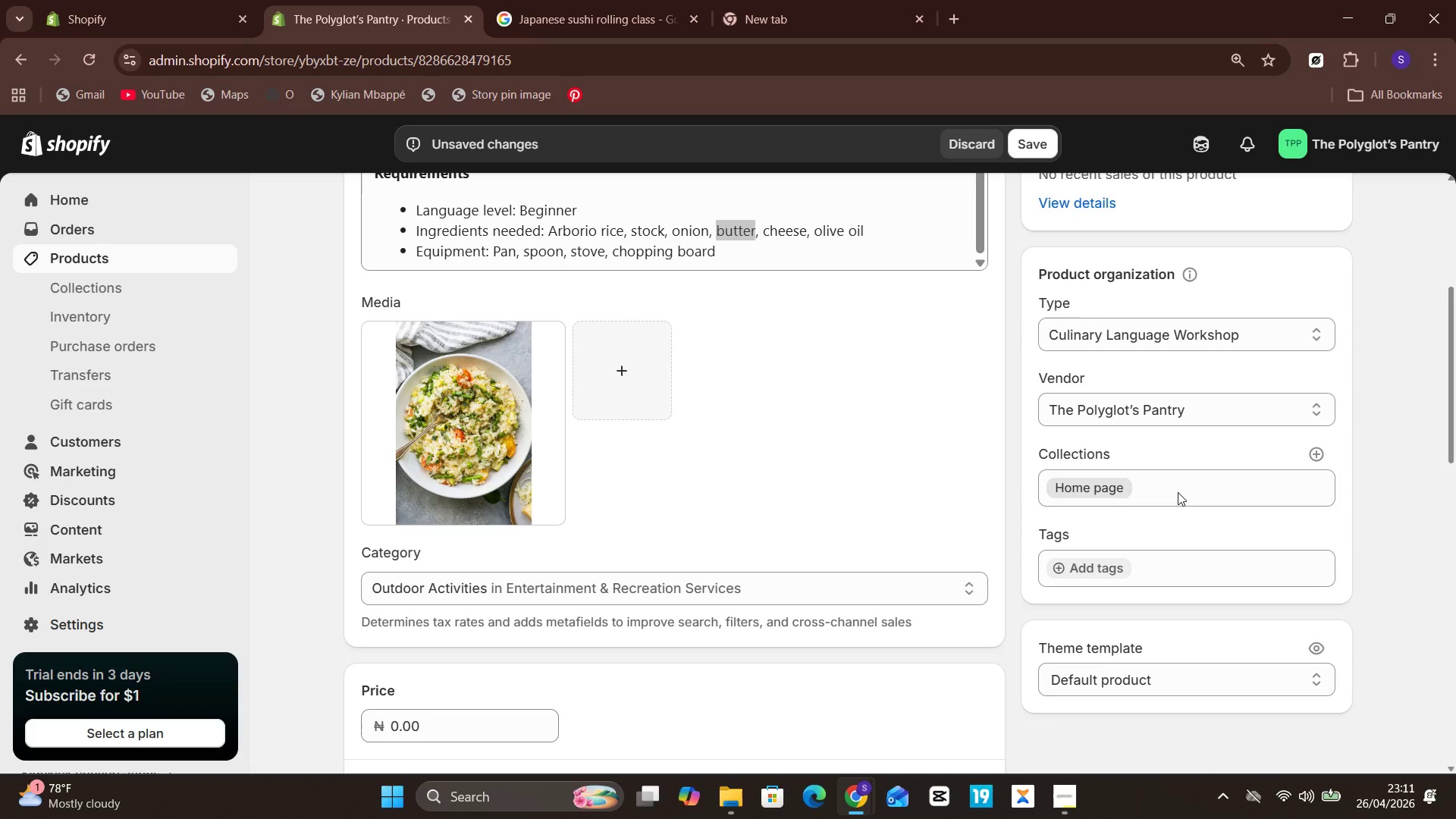 
left_click([1138, 576])
 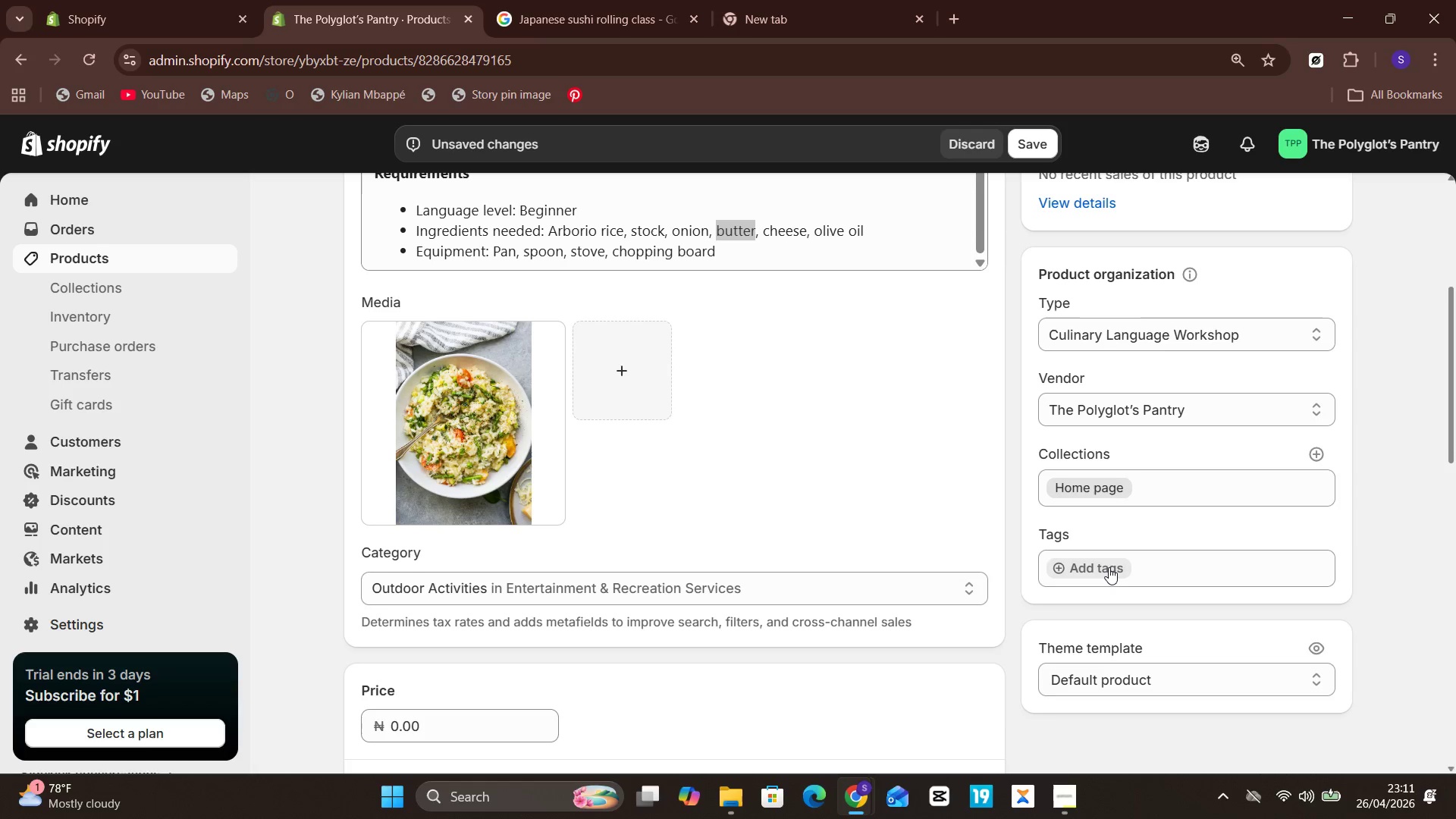 
left_click([1108, 567])
 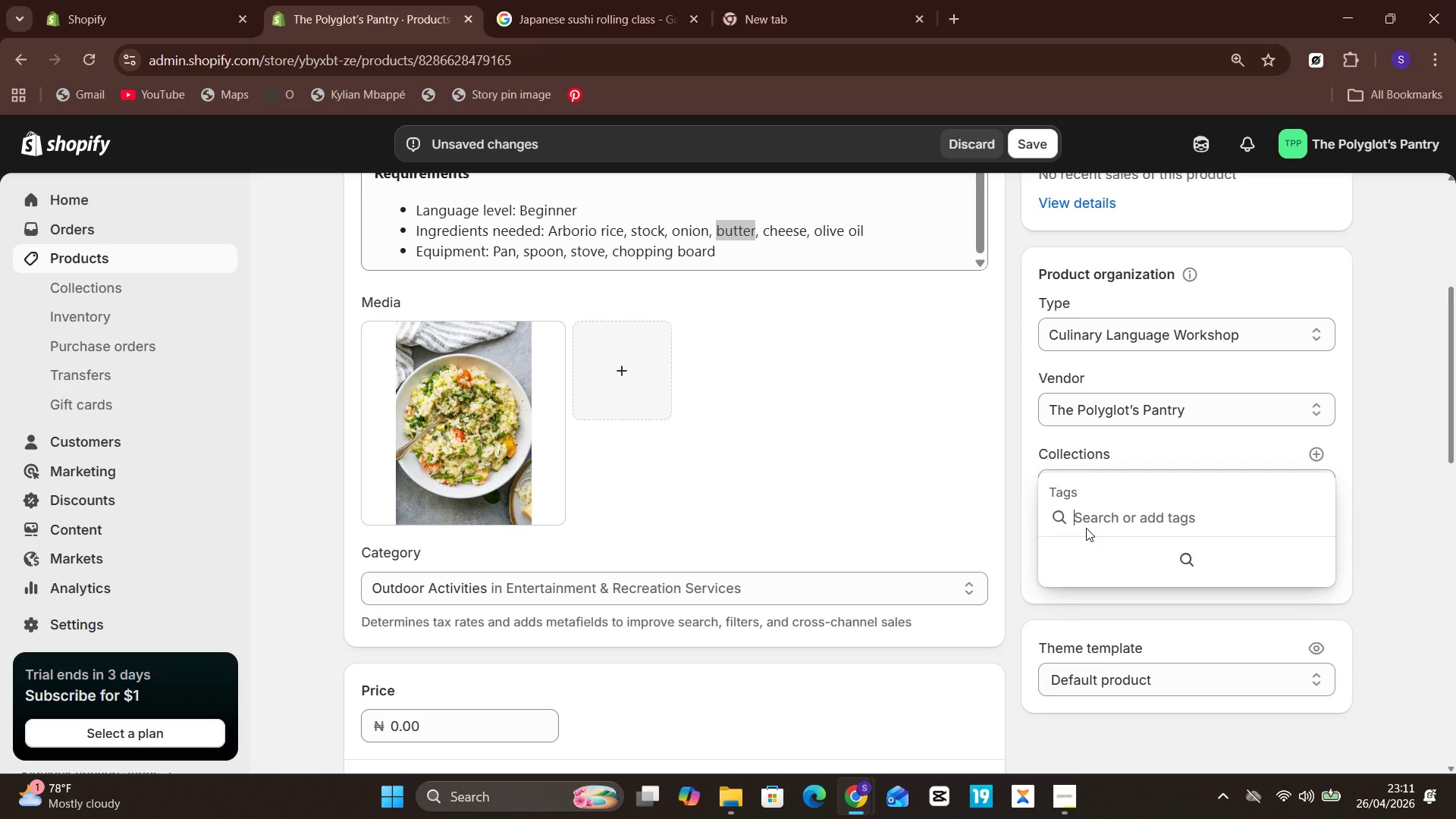 
type(langua)
 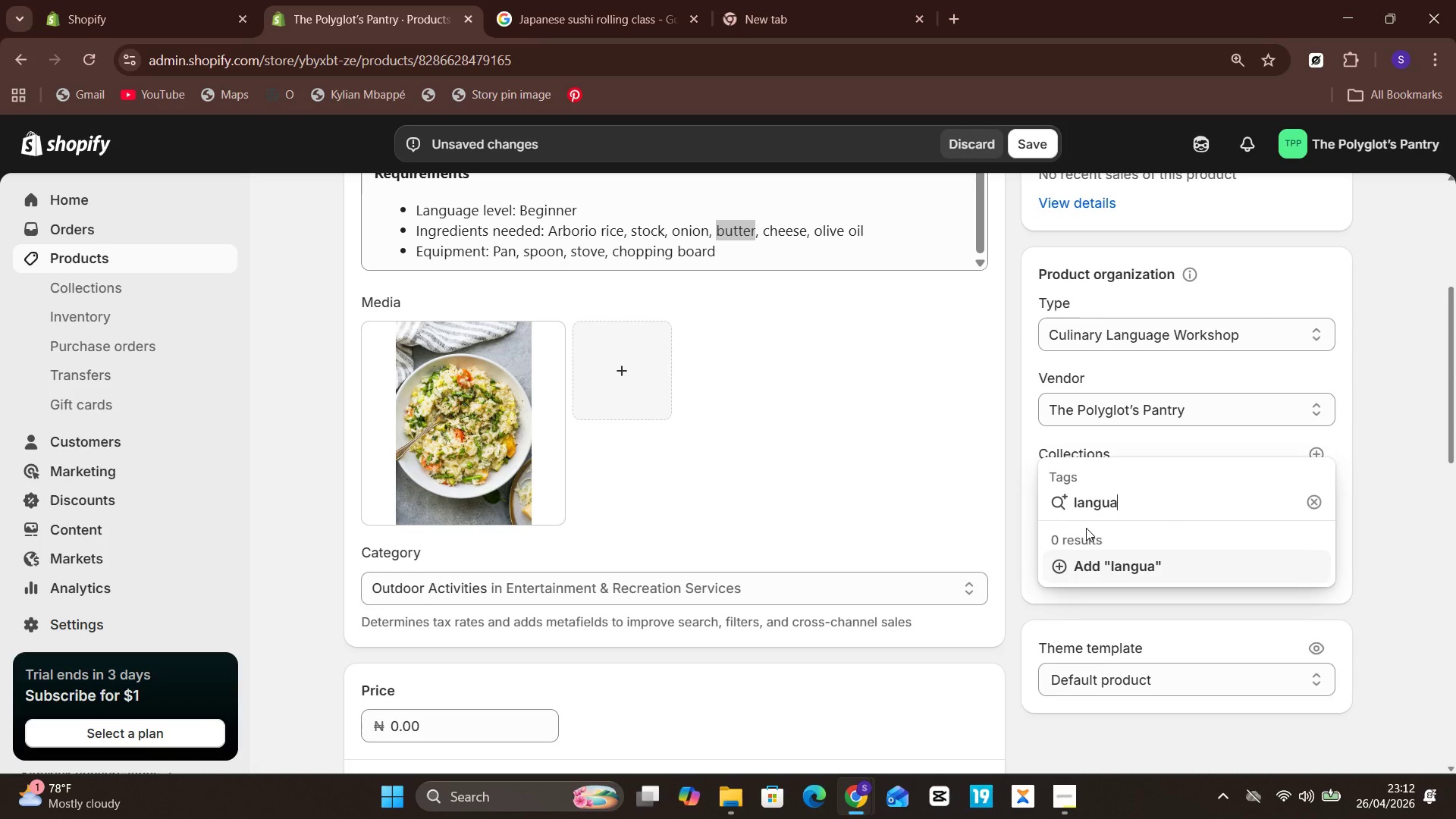 
type(ge workshop, )
 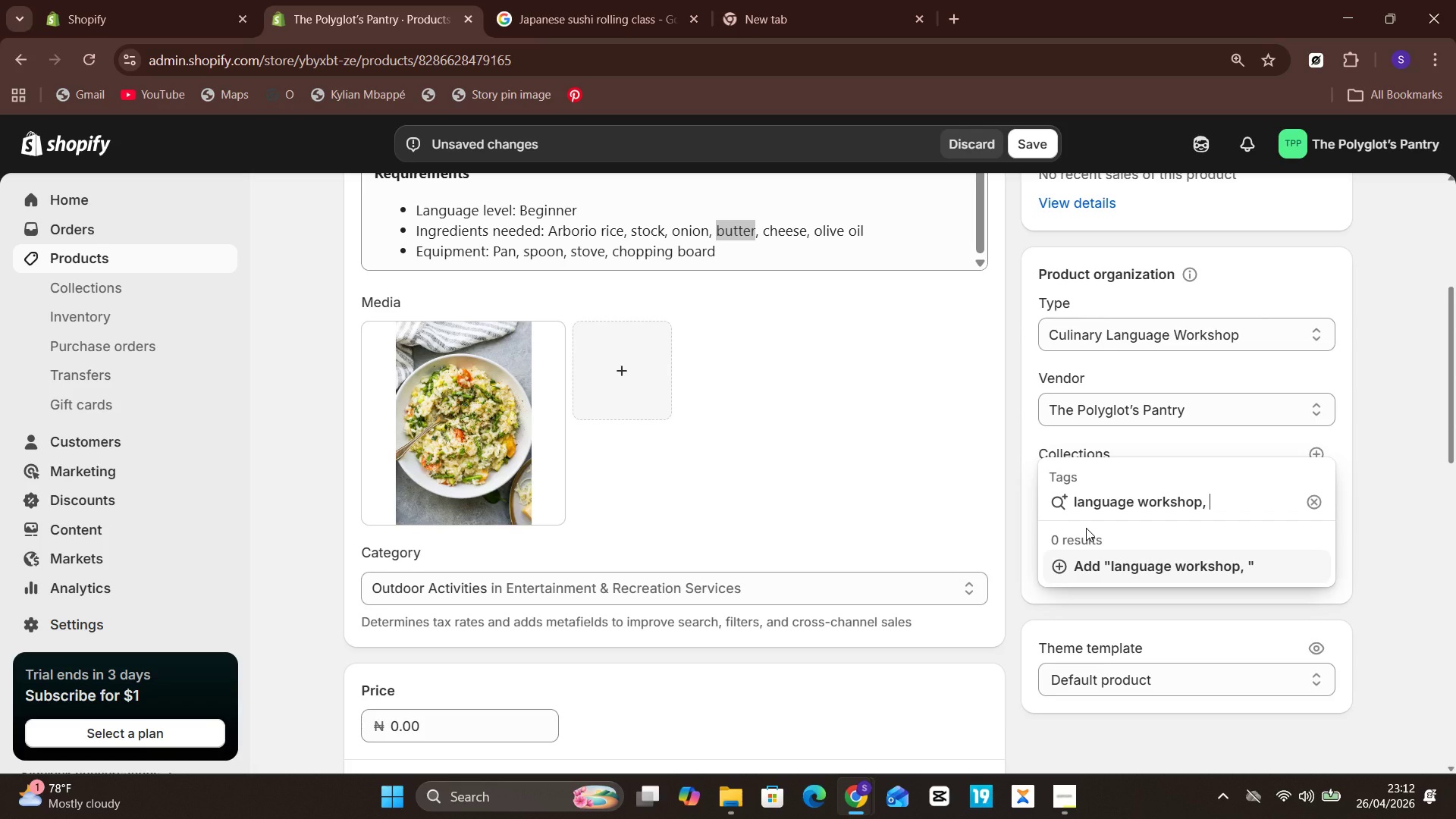 
type(cooking class )
key(Backspace)
type(, virtual class, cultural immersion, beginner language)
 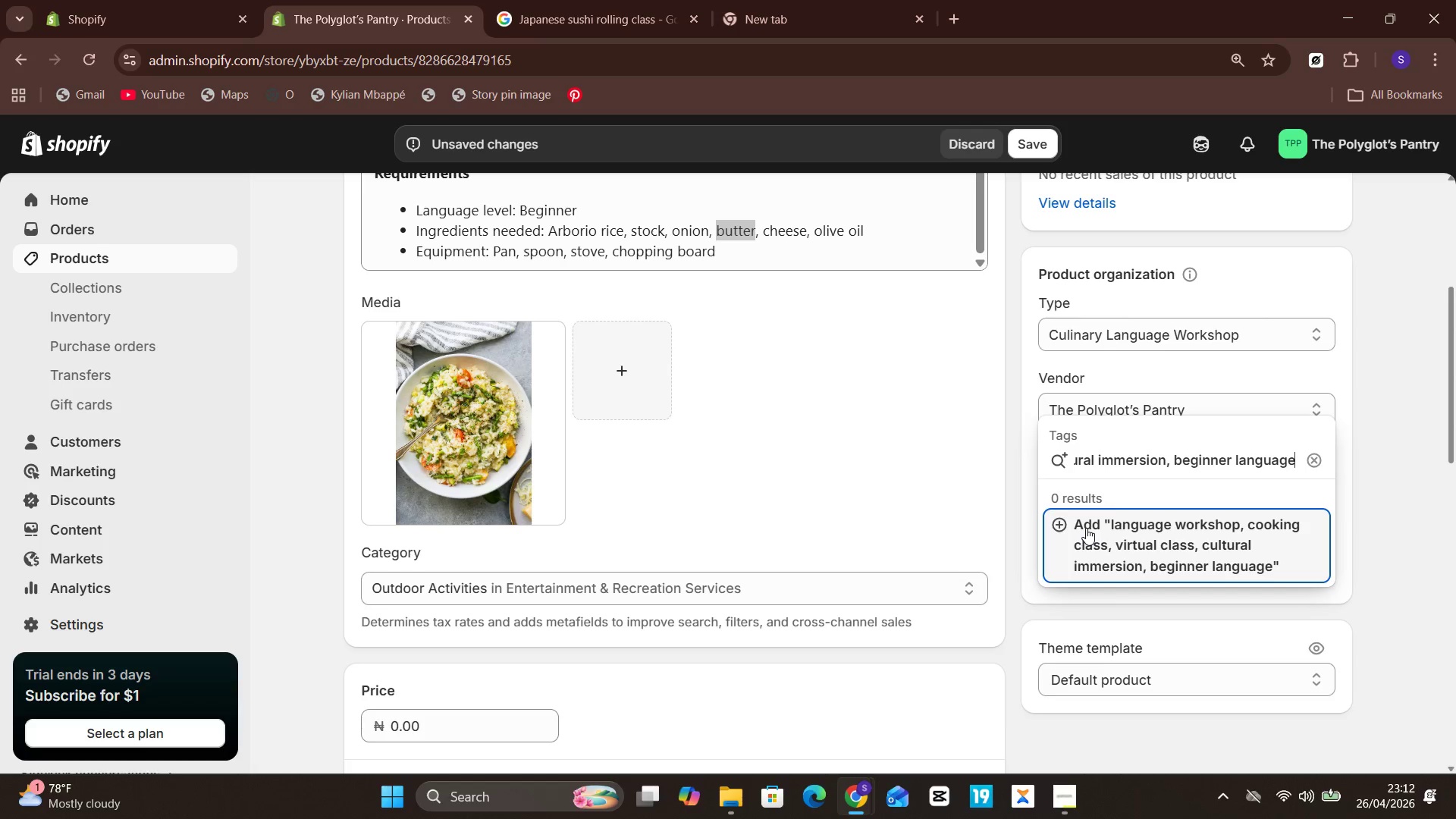 
wait(14.5)
 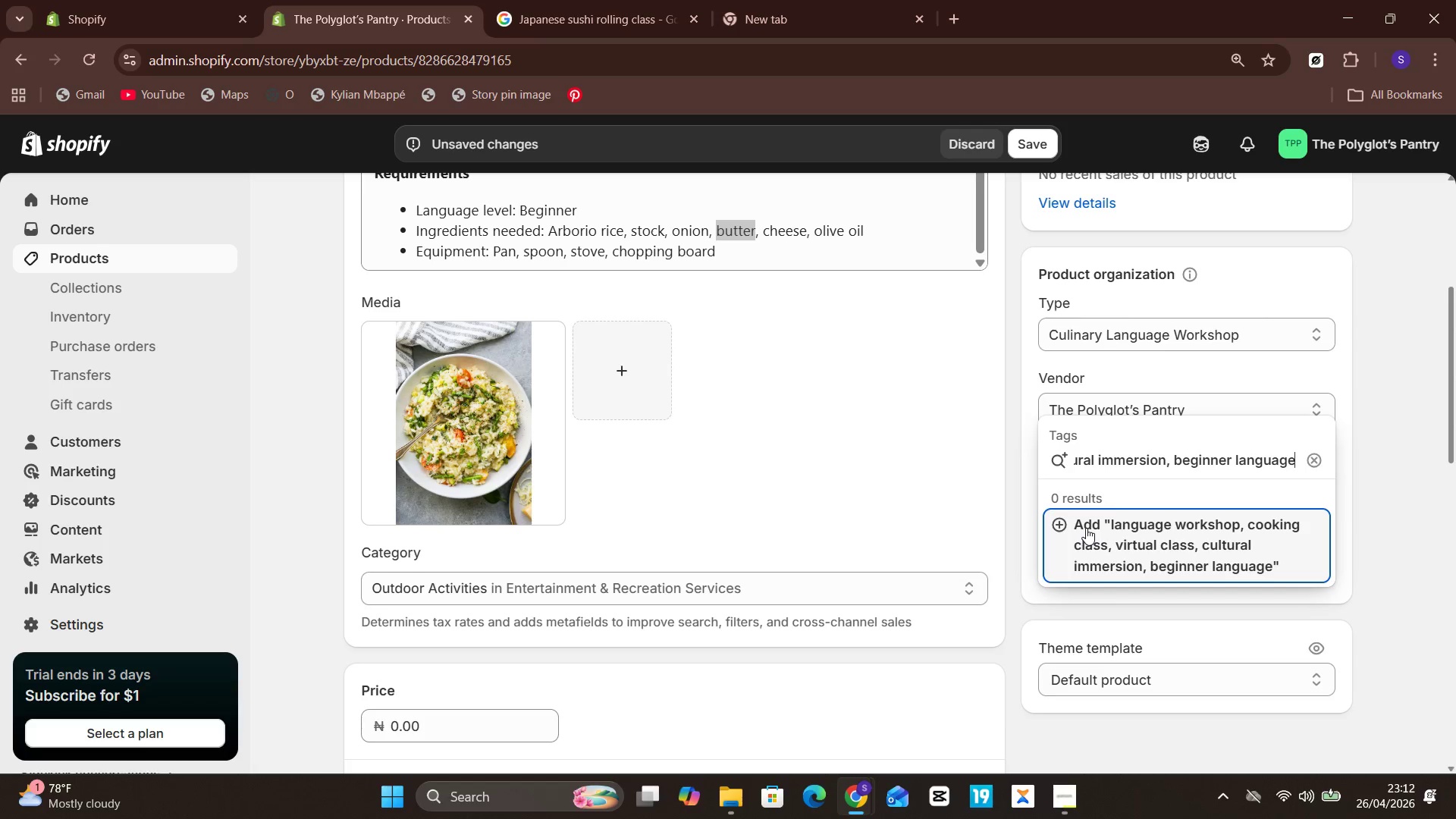 
type(, edutainment)
 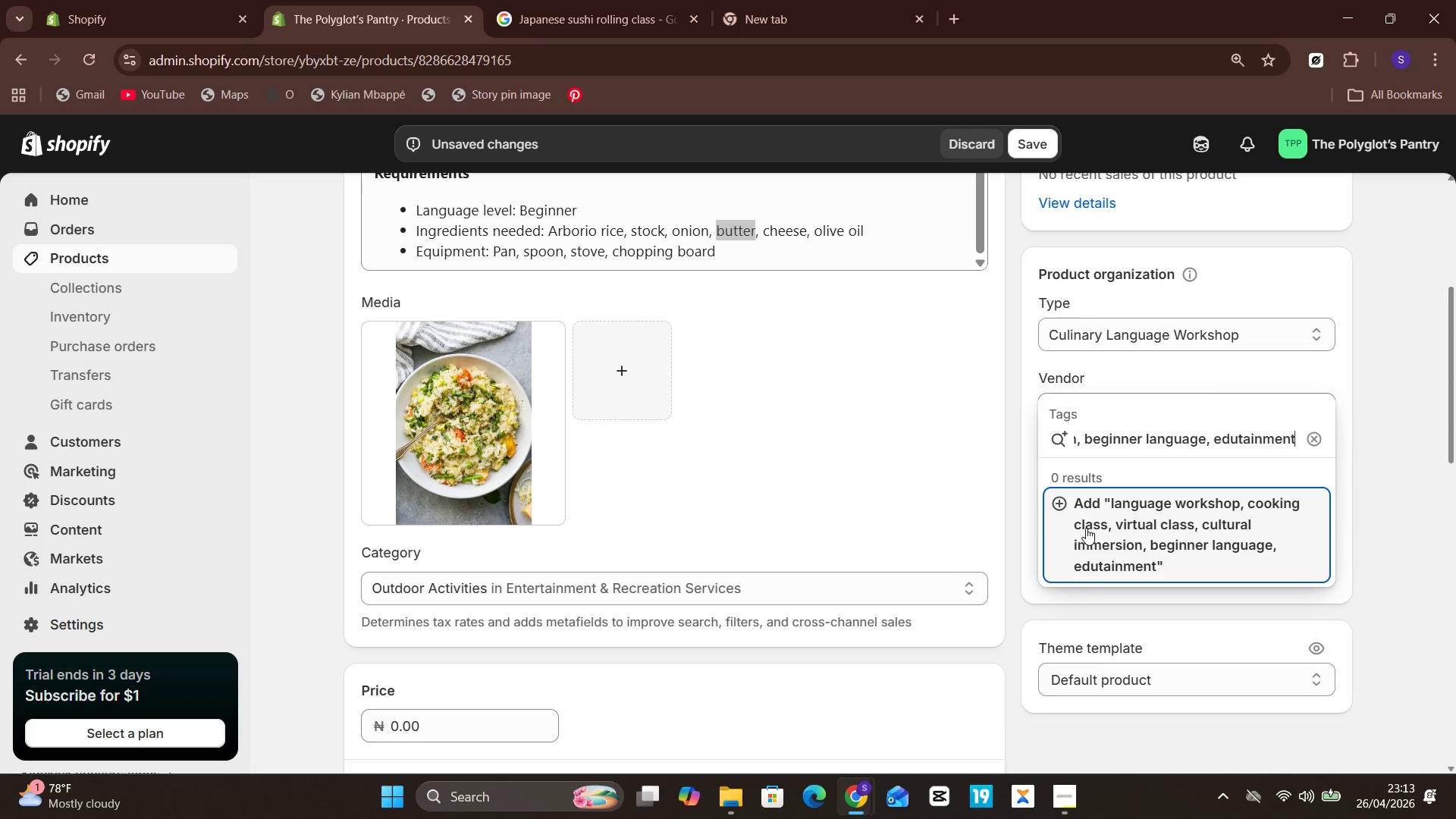 
key(Enter)
 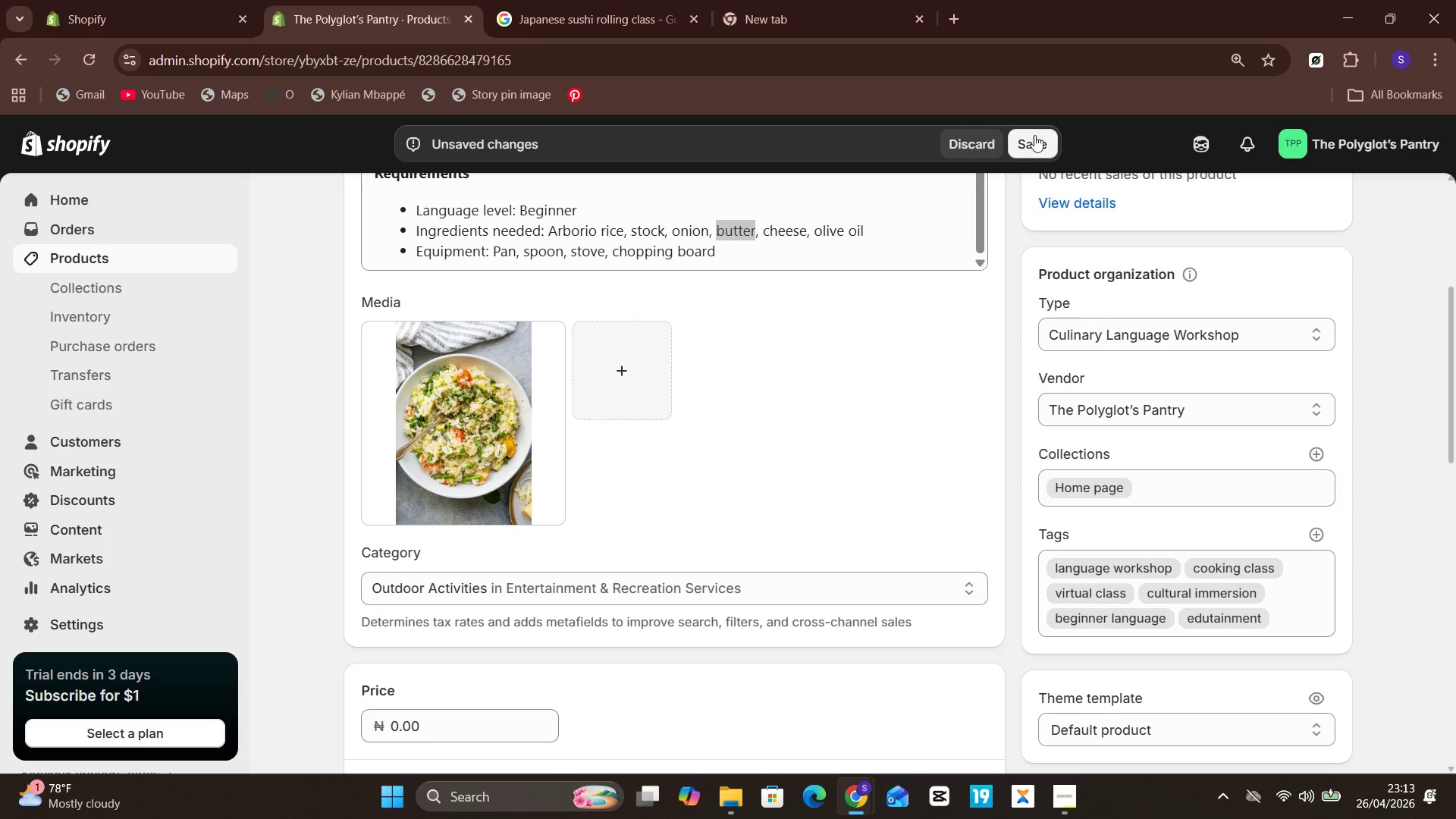 
wait(5.45)
 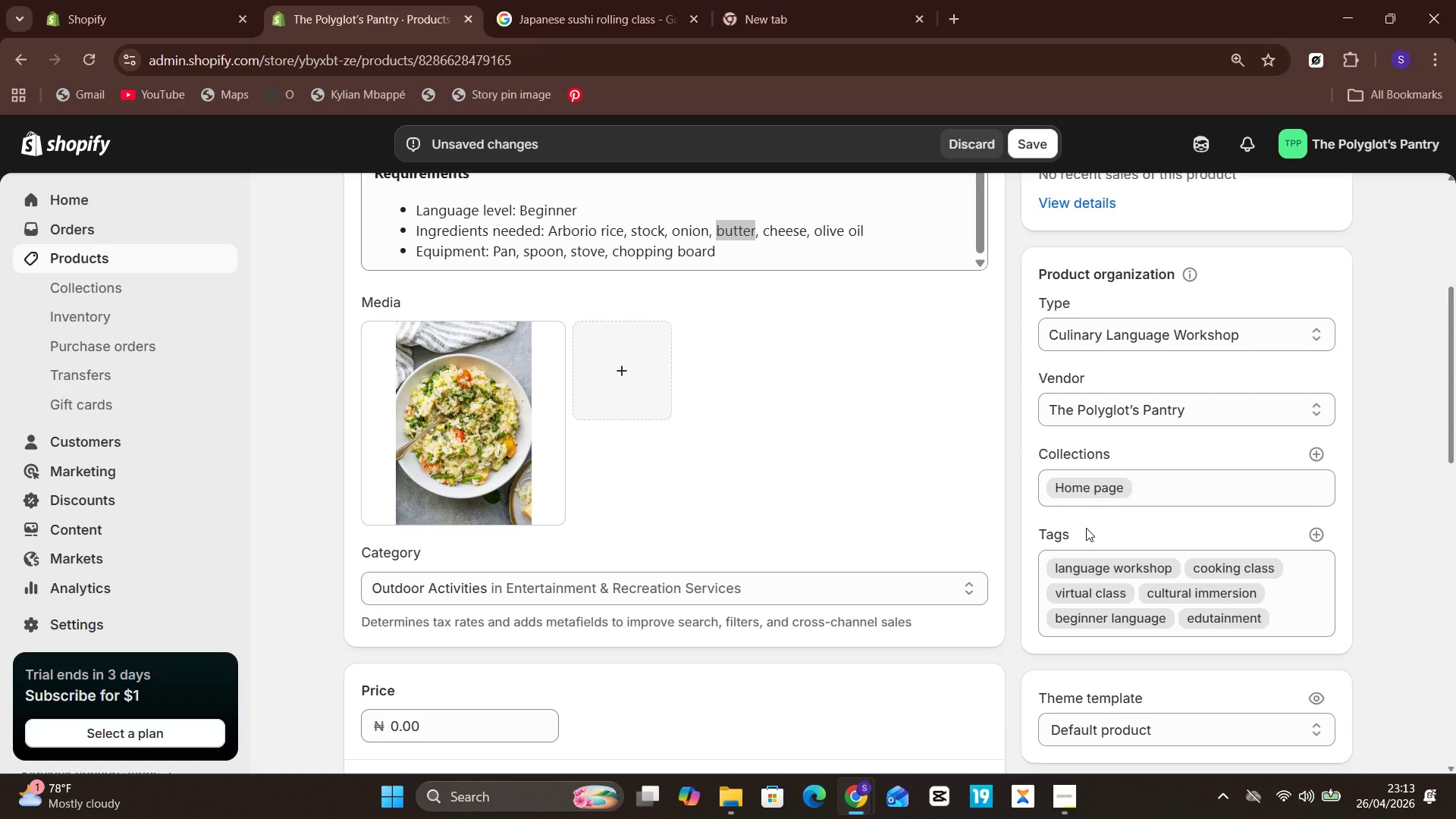 
left_click([1033, 152])
 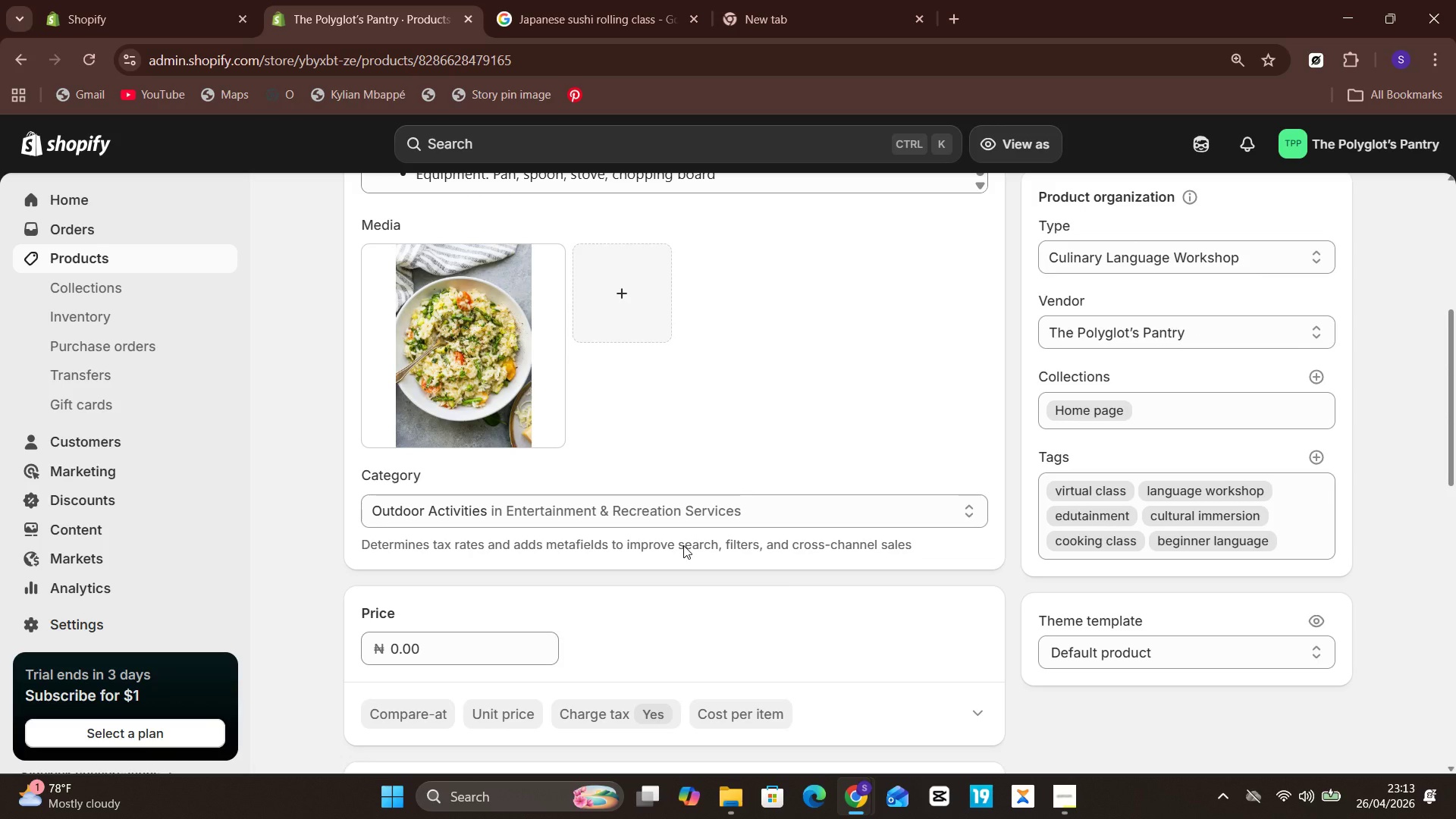 
wait(16.3)
 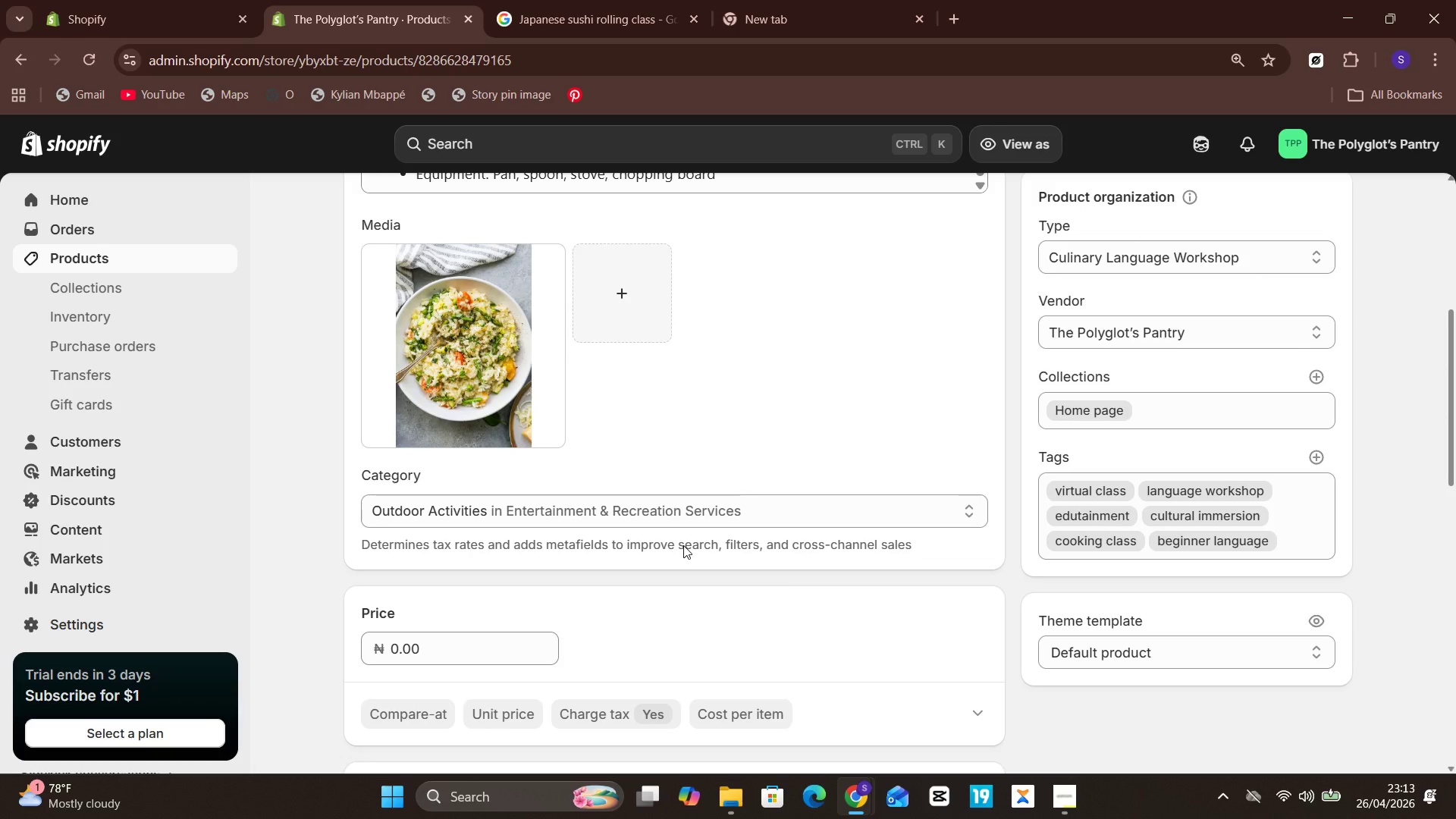 
left_click([78, 289])
 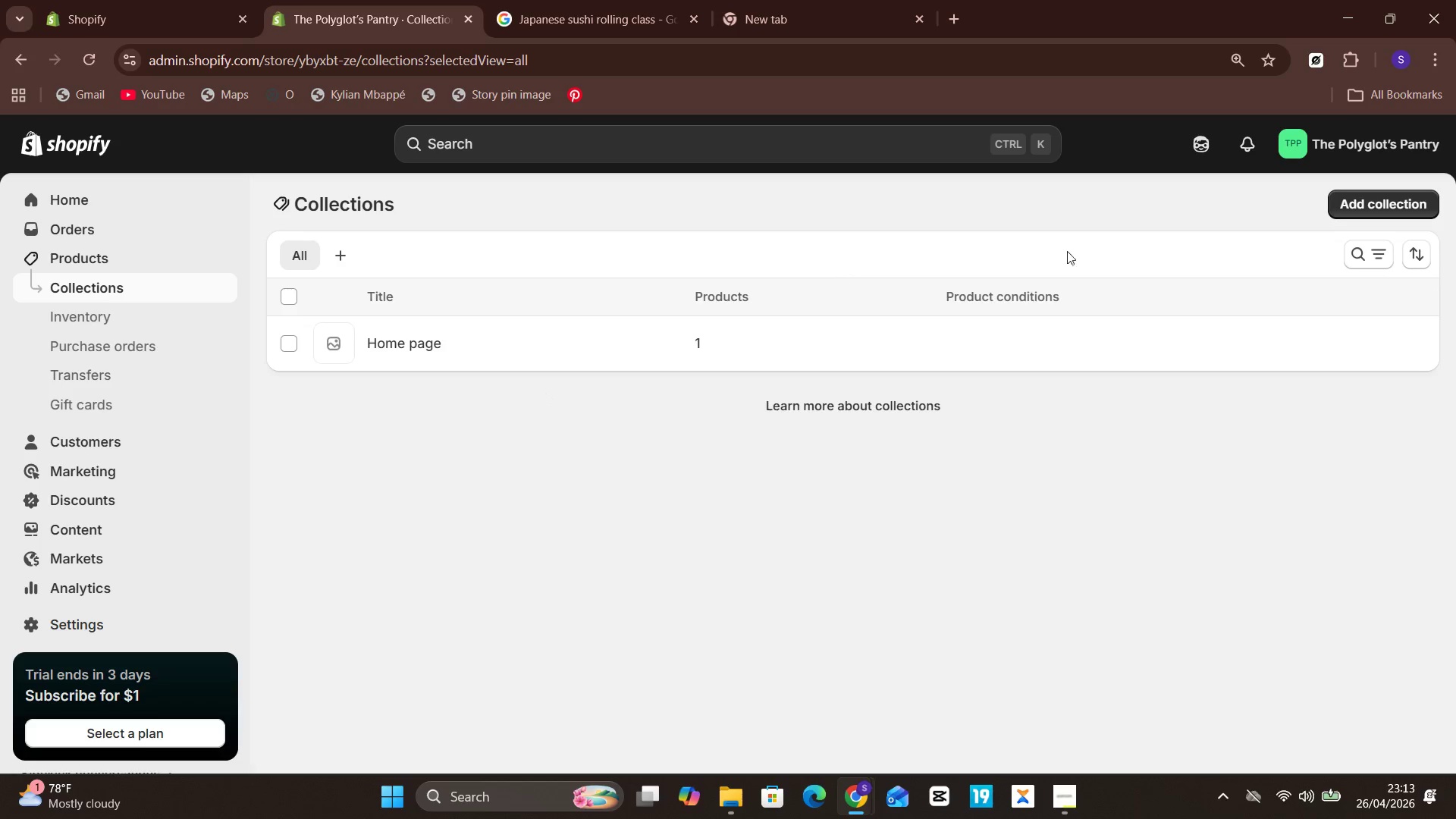 
left_click([1350, 204])
 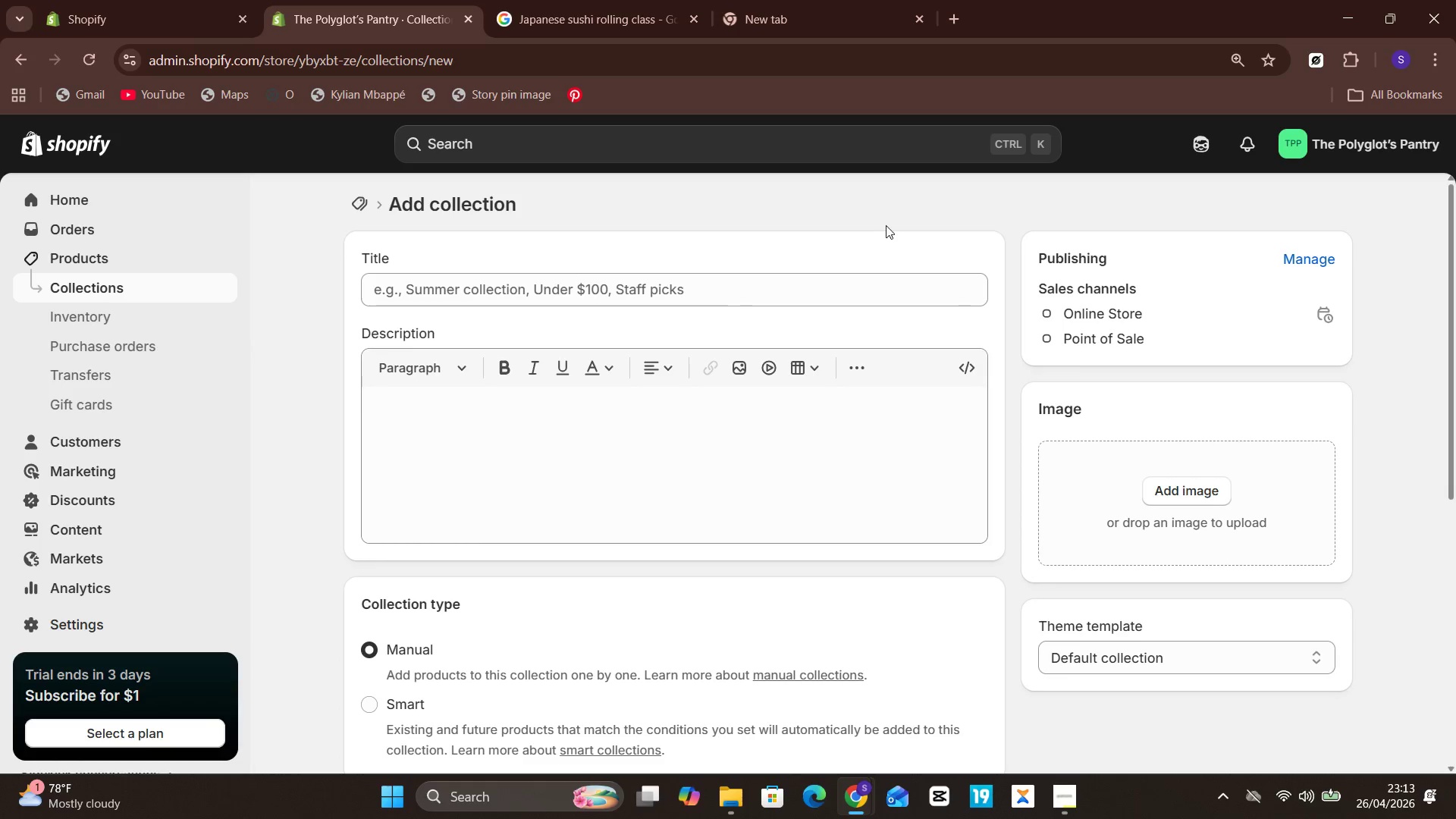 
left_click([867, 275])
 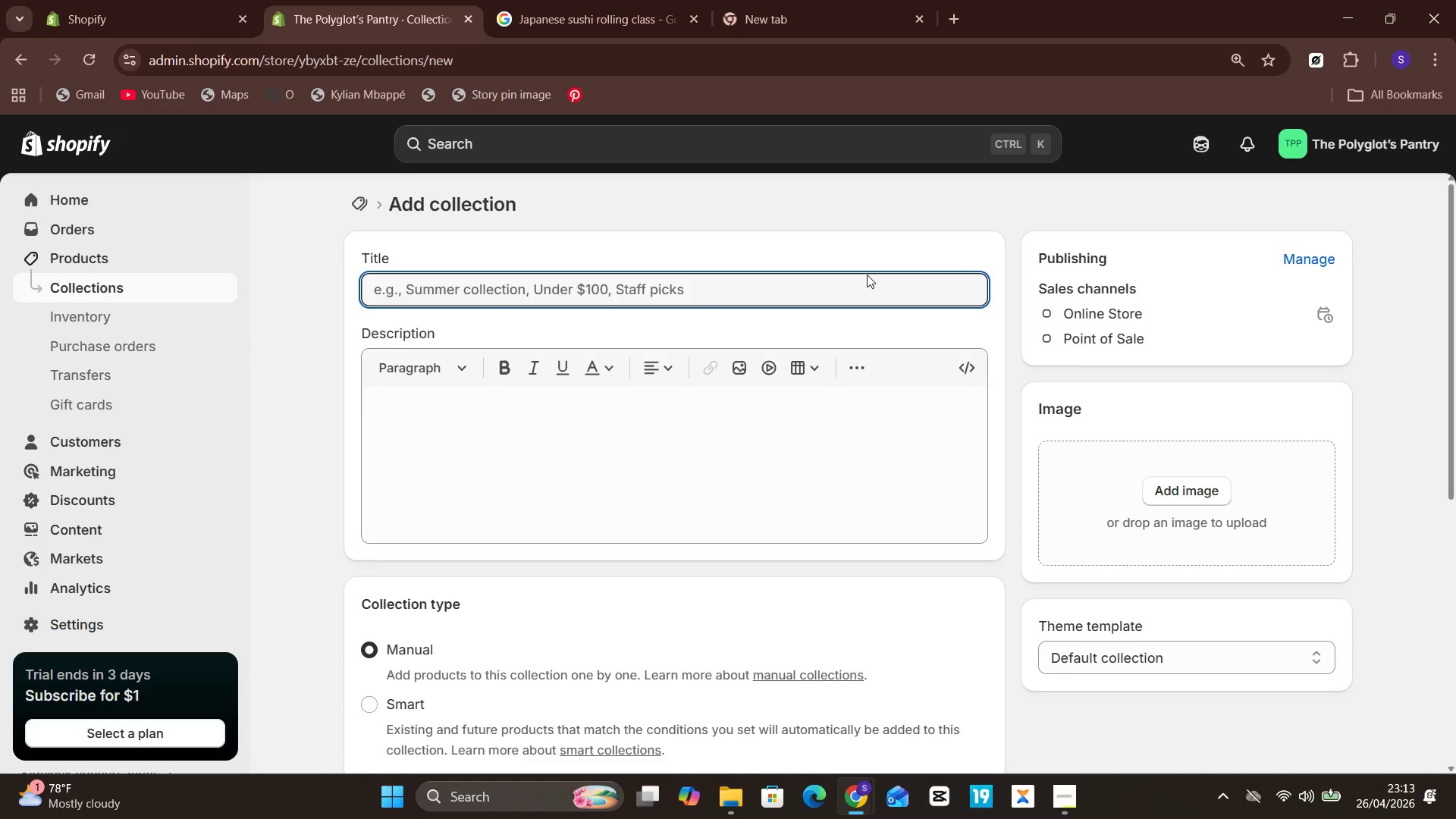 
type(Language Workshops)
 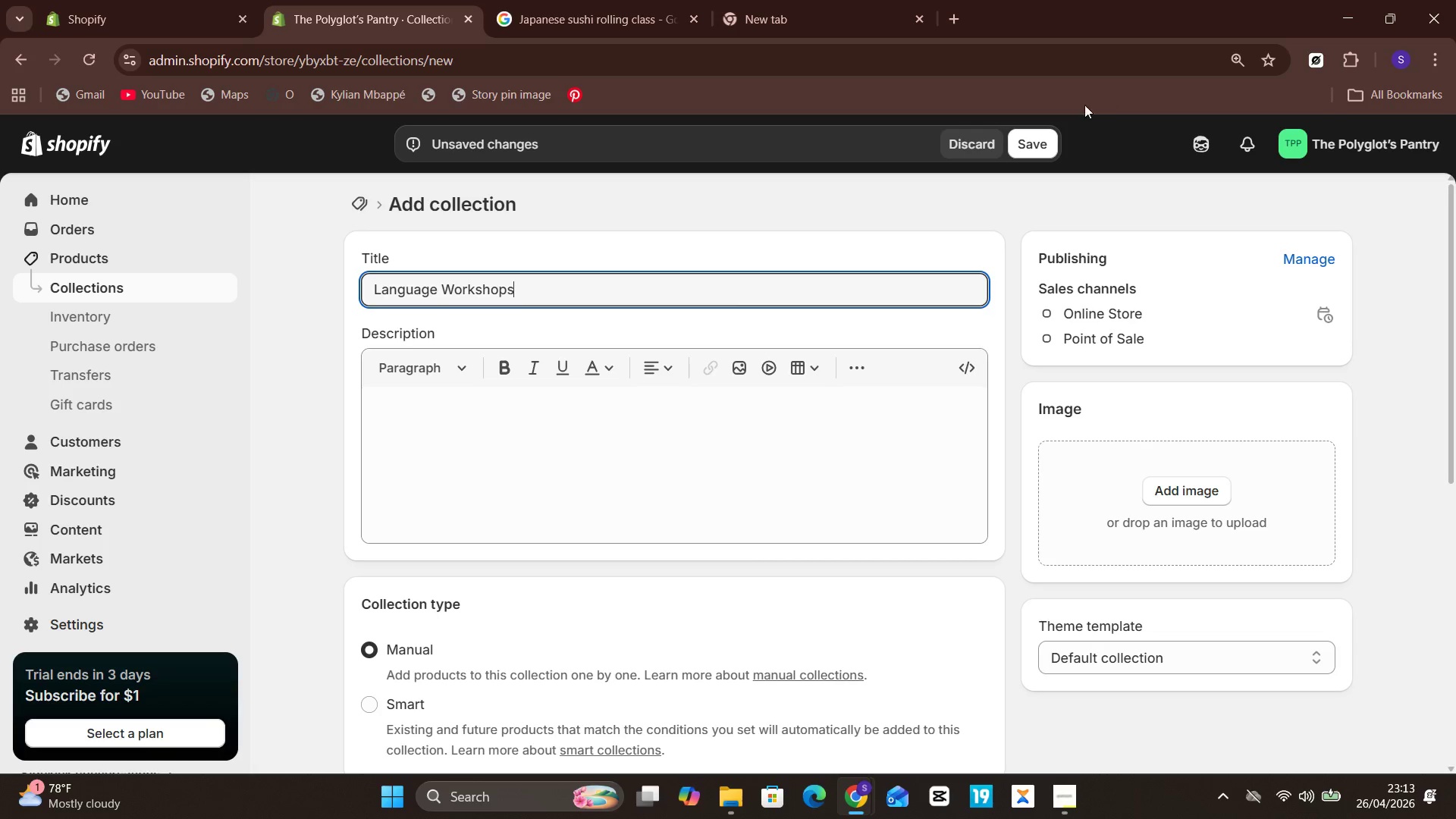 
left_click_drag(start_coordinate=[1053, 123], to_coordinate=[1046, 147])
 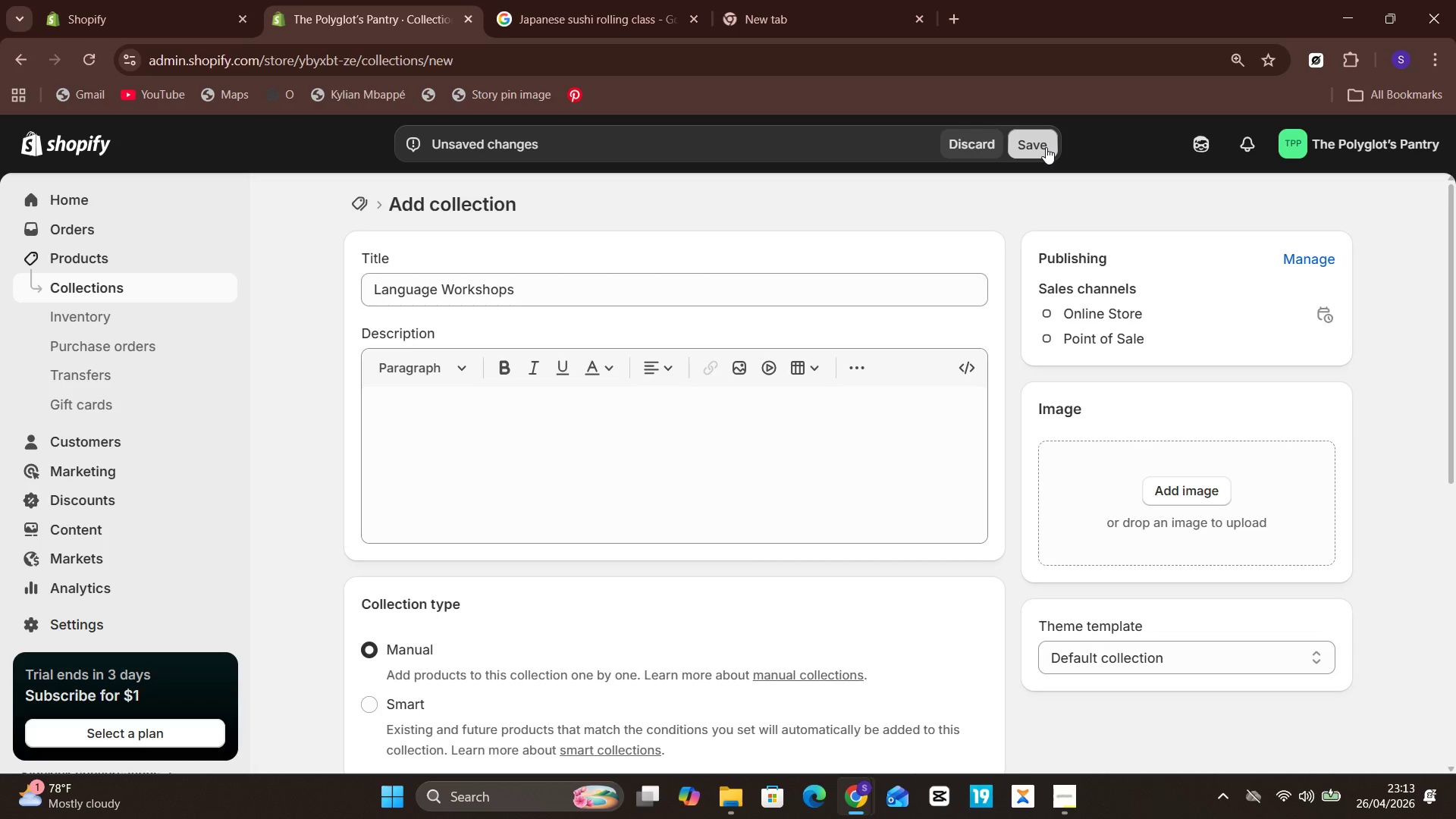 
left_click([1046, 147])
 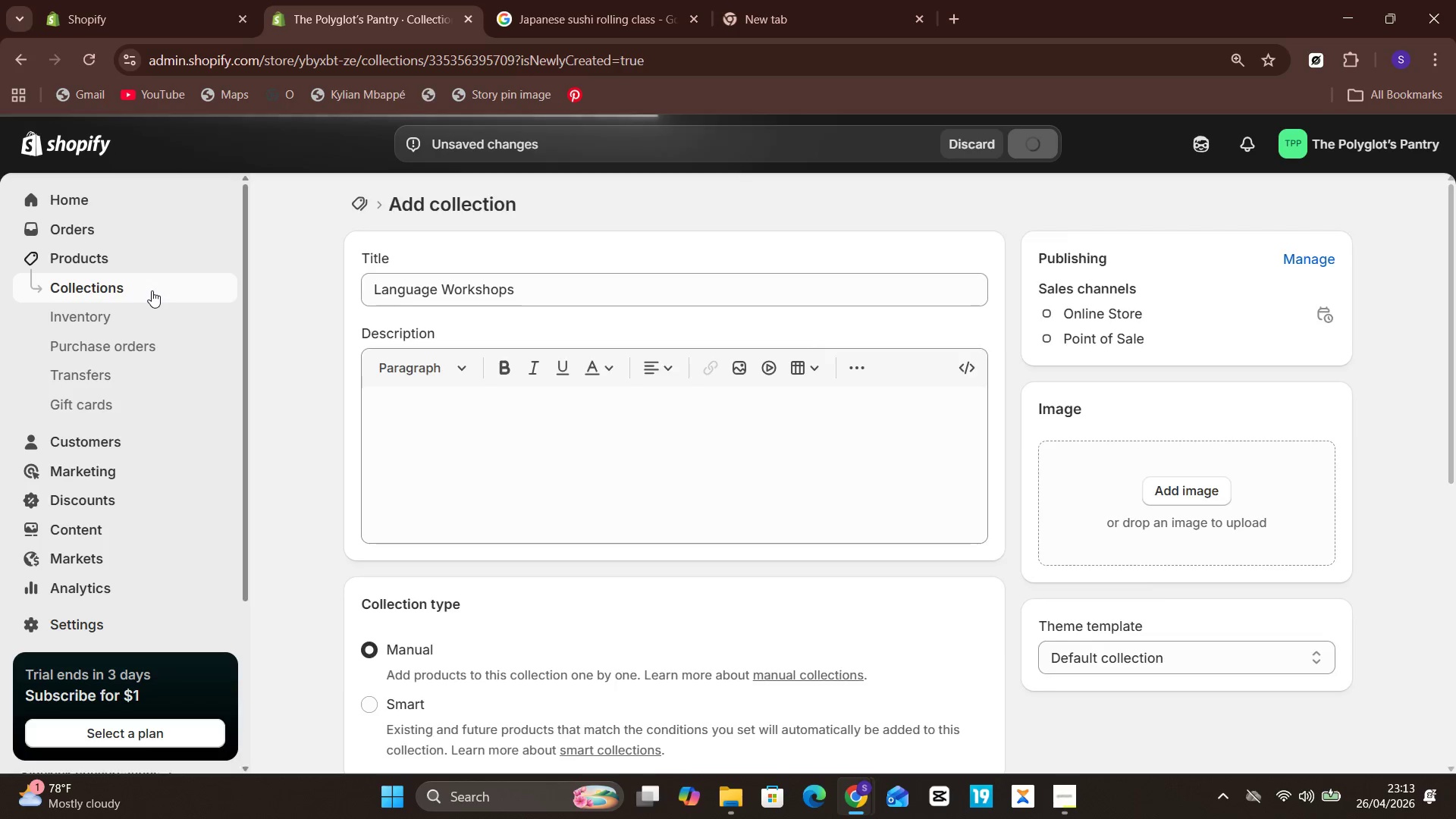 
wait(5.86)
 